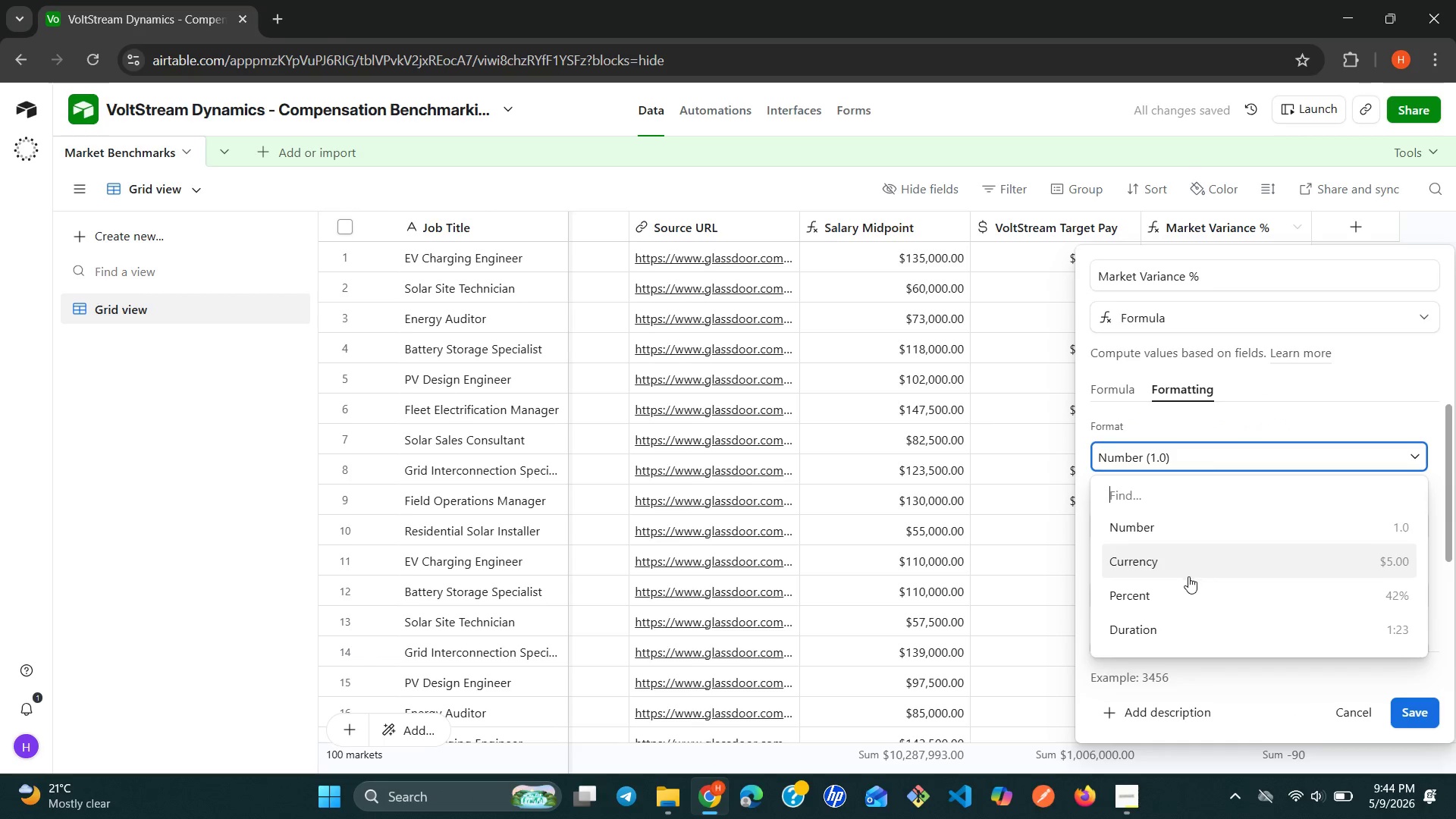 
left_click([1174, 595])
 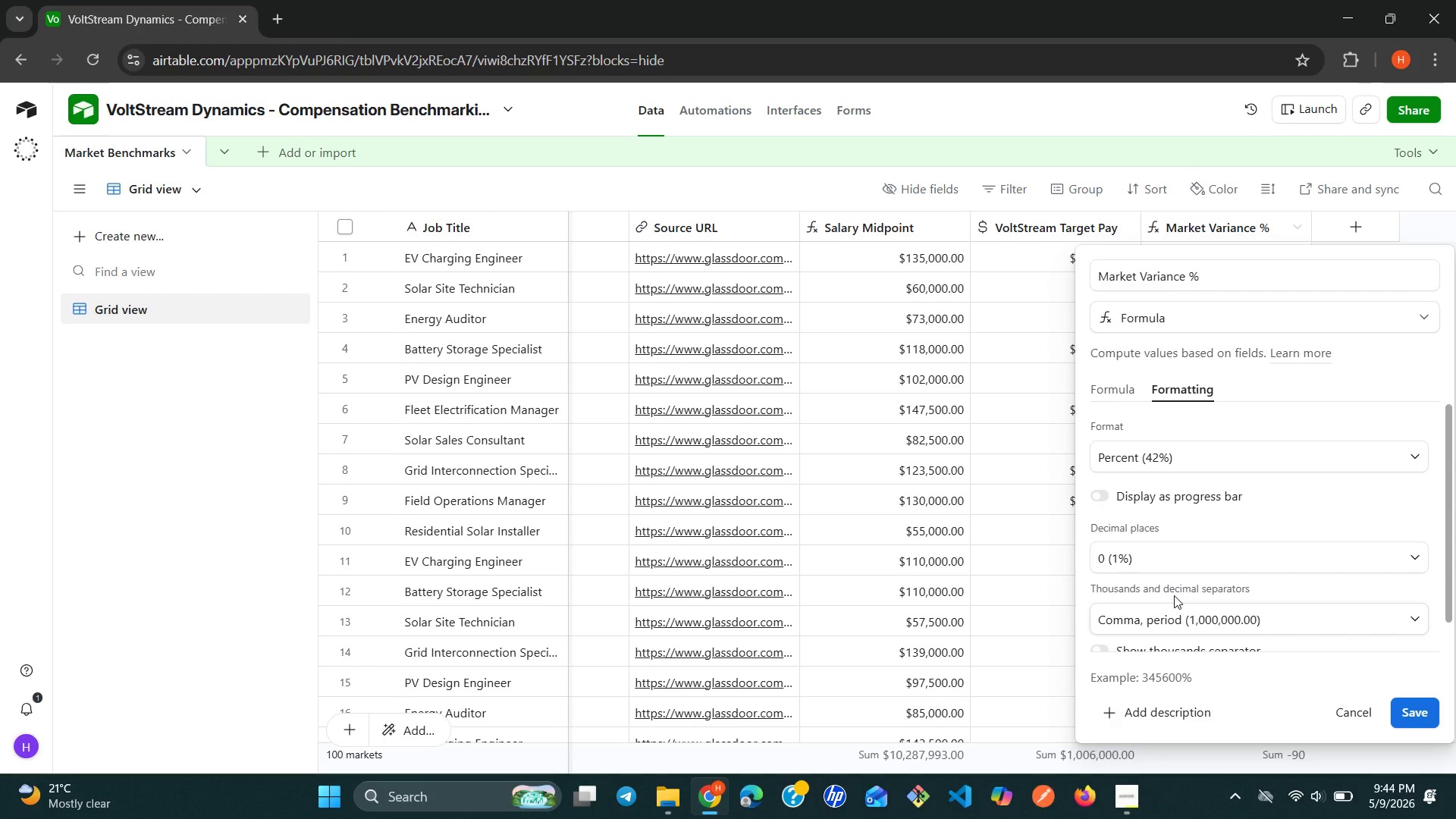 
wait(7.45)
 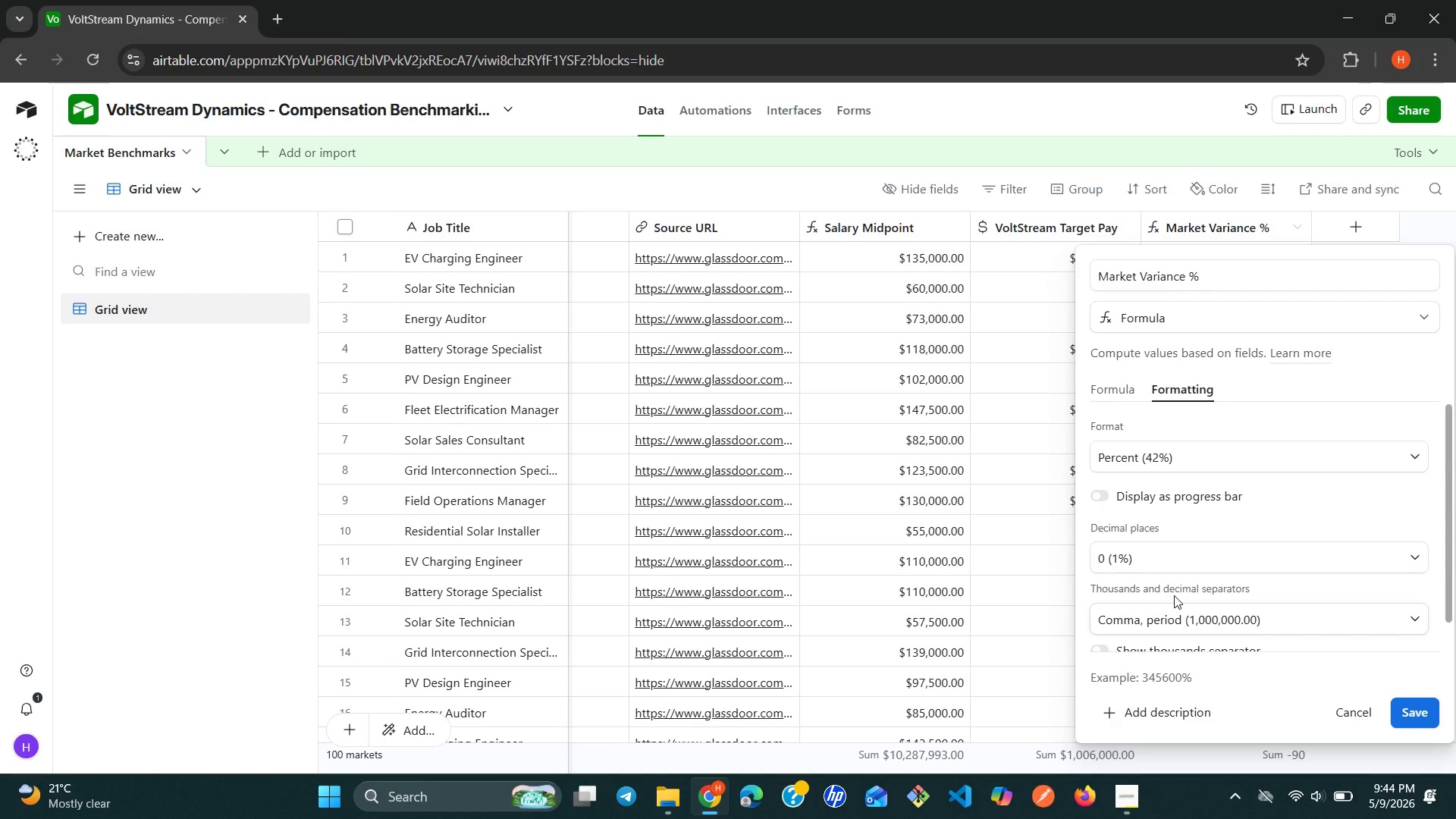 
left_click([1321, 570])
 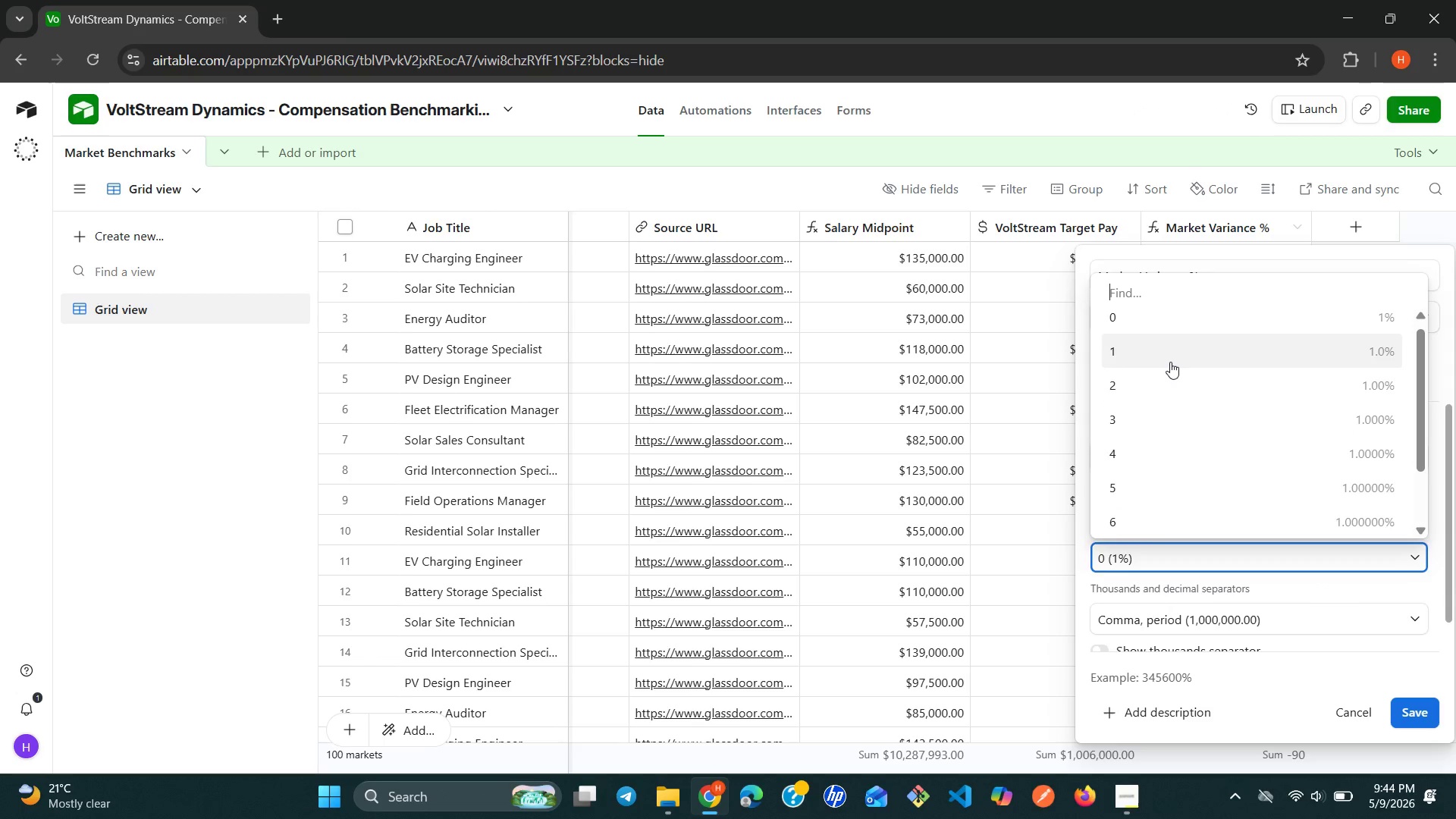 
left_click([1169, 357])
 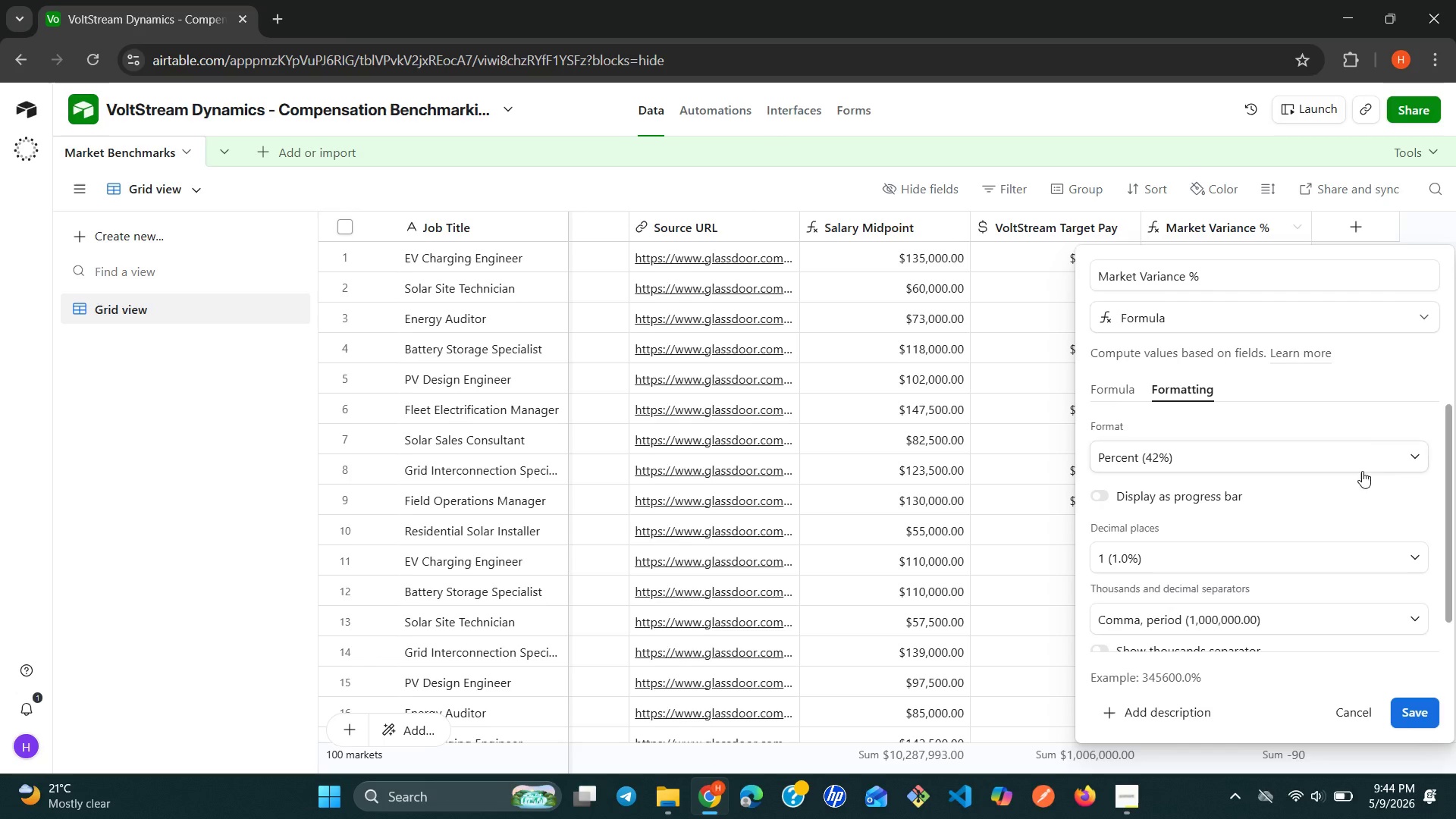 
wait(5.78)
 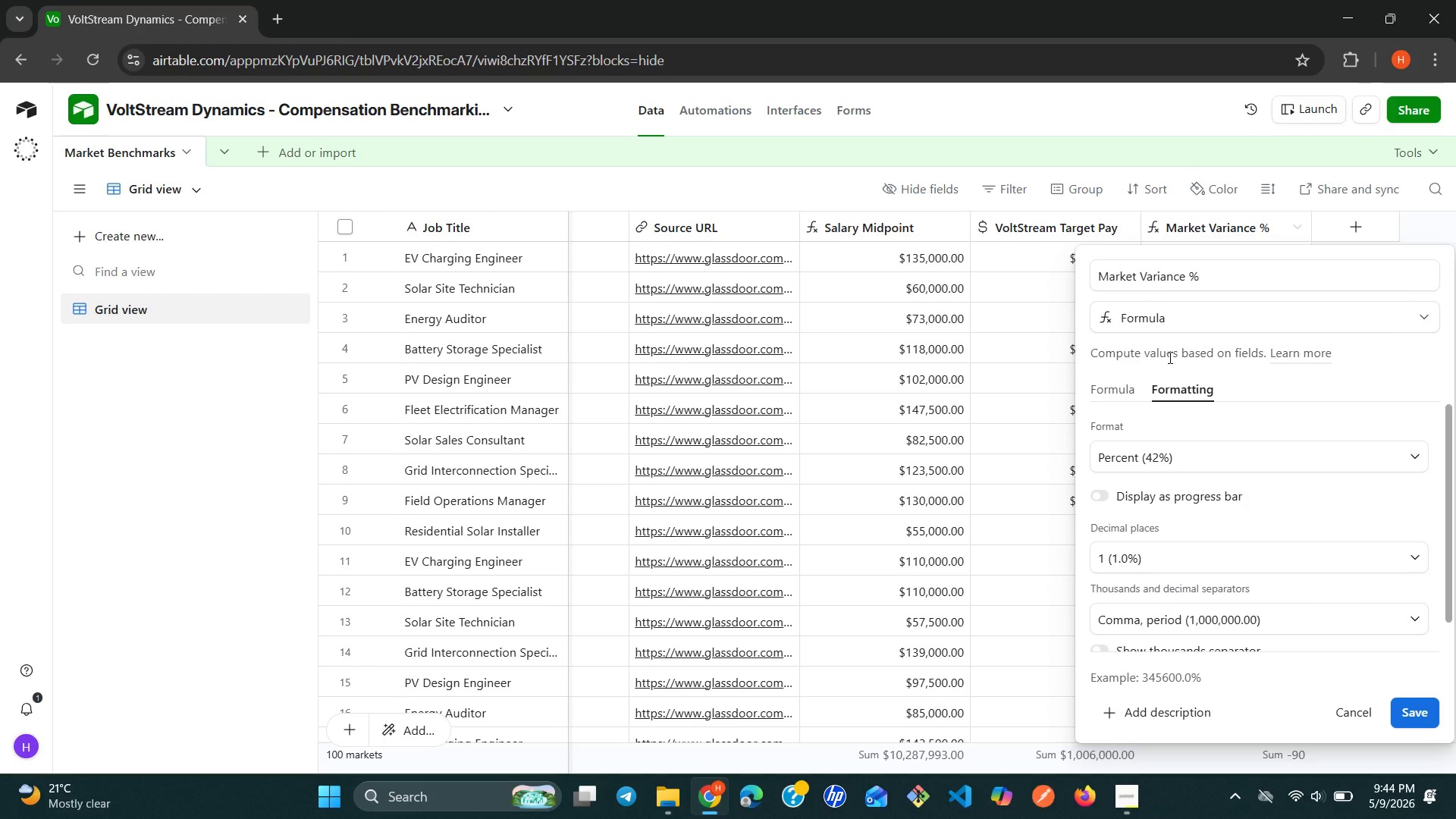 
left_click([1413, 706])
 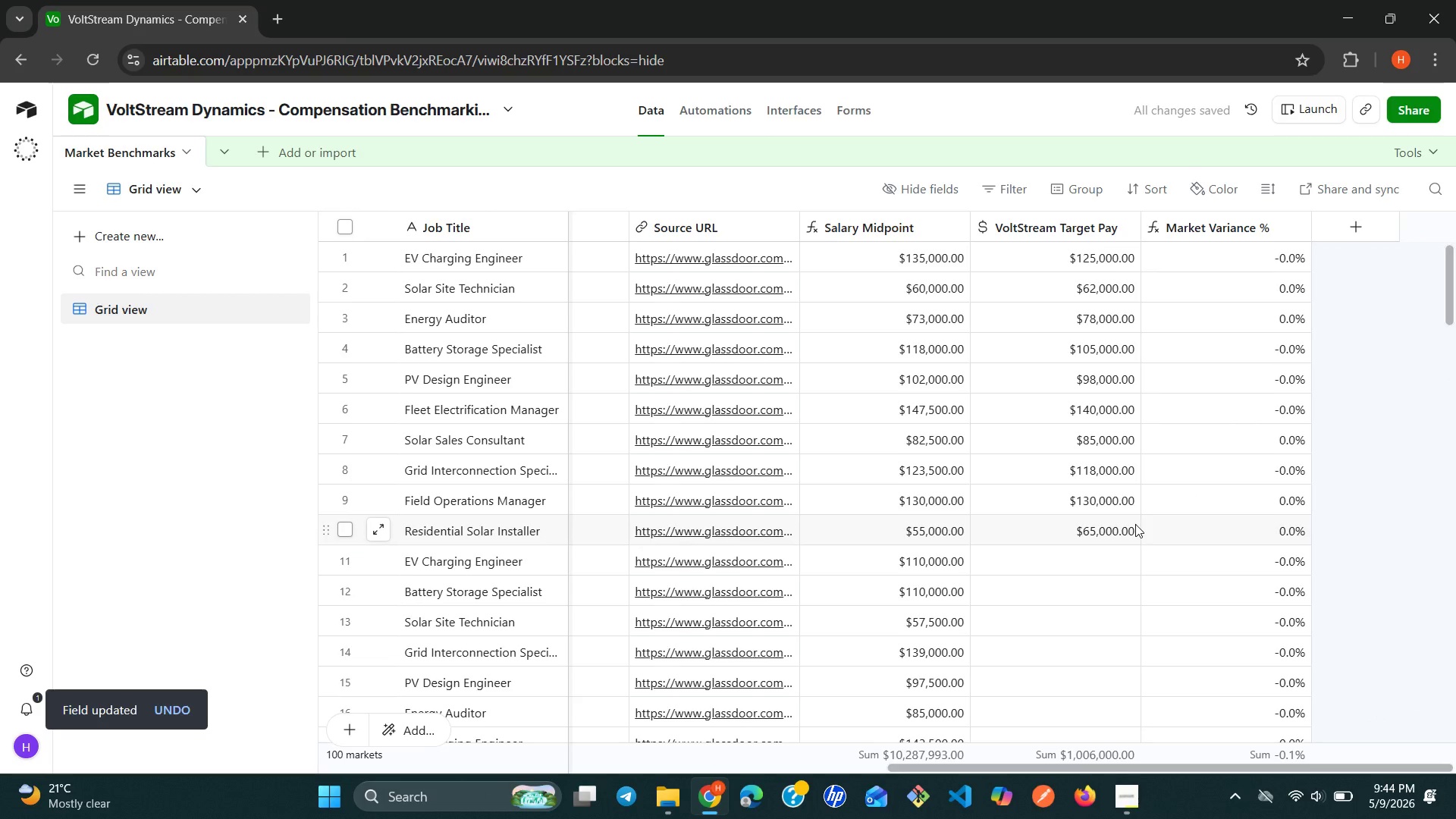 
wait(8.45)
 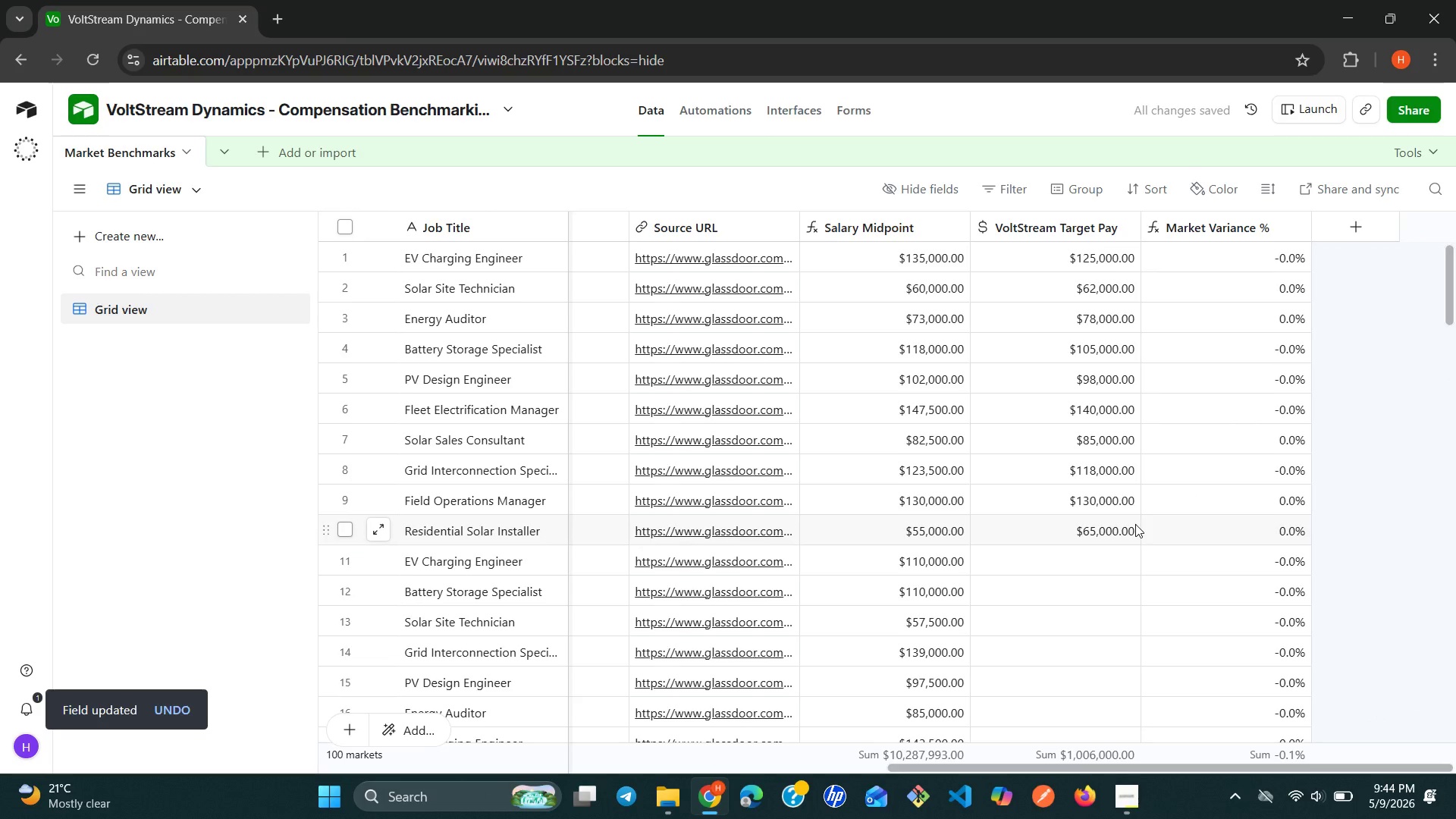 
mouse_move([1295, 232])
 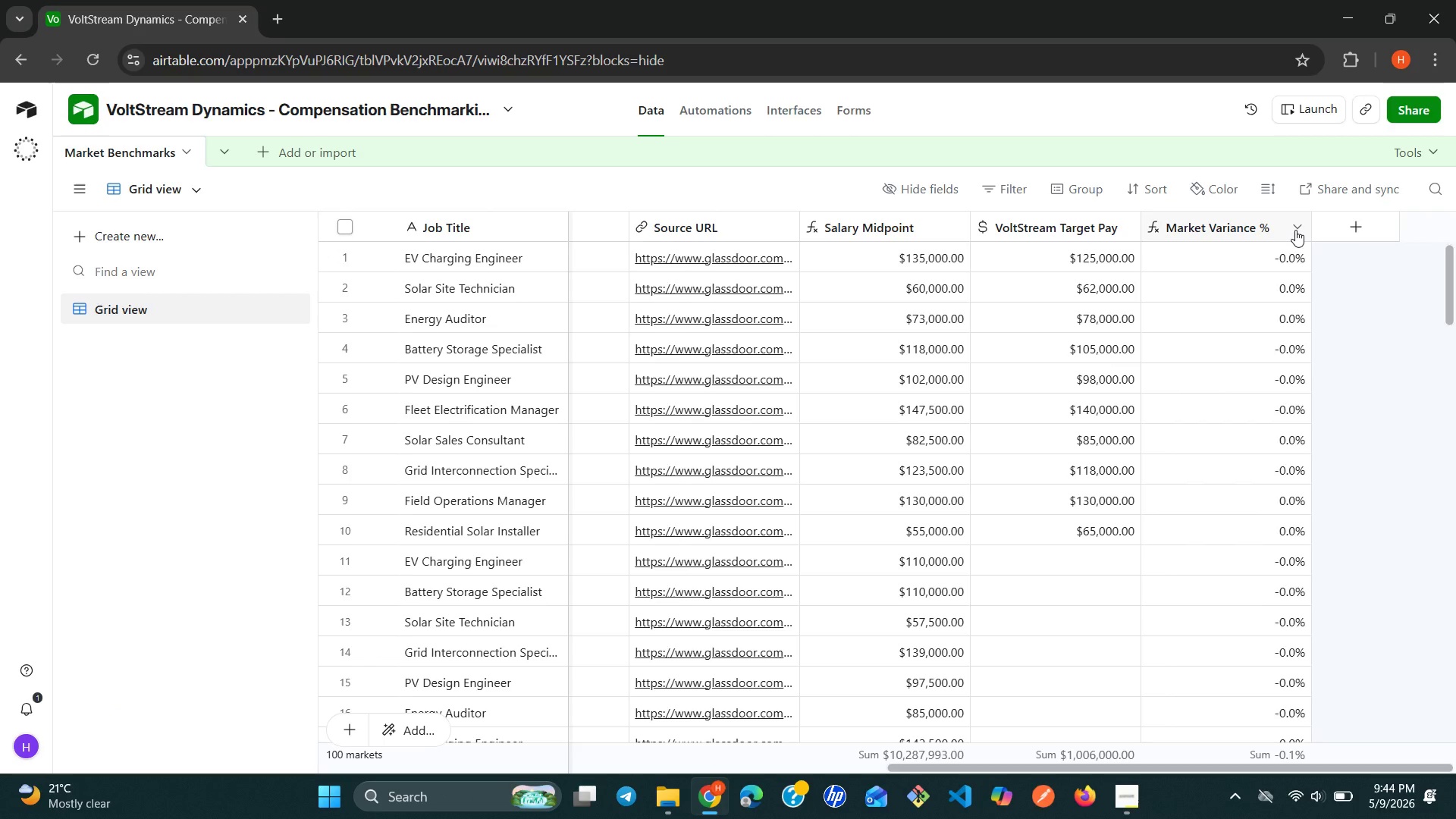 
right_click([1295, 230])
 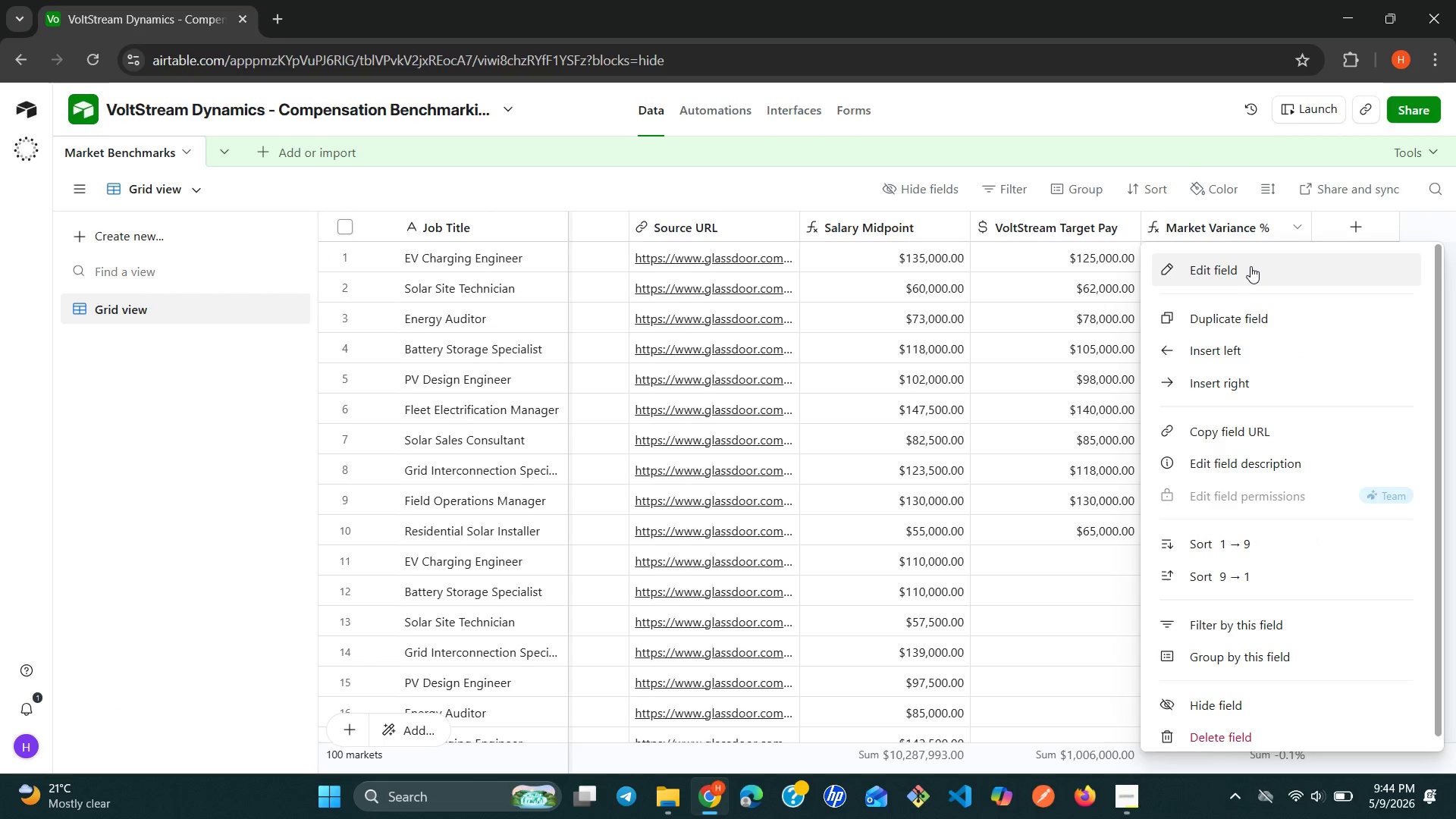 
left_click([1250, 266])
 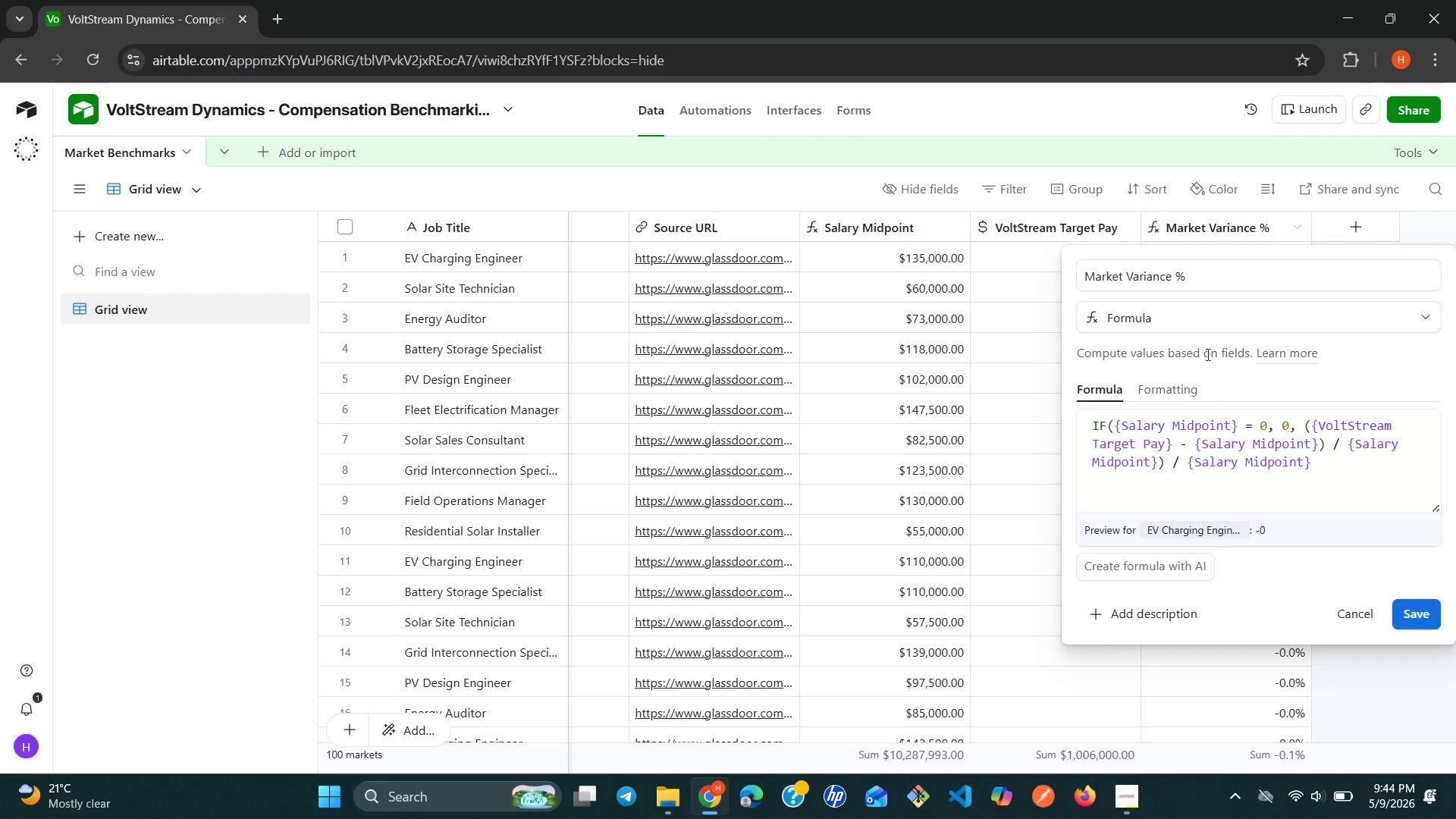 
left_click([1185, 384])
 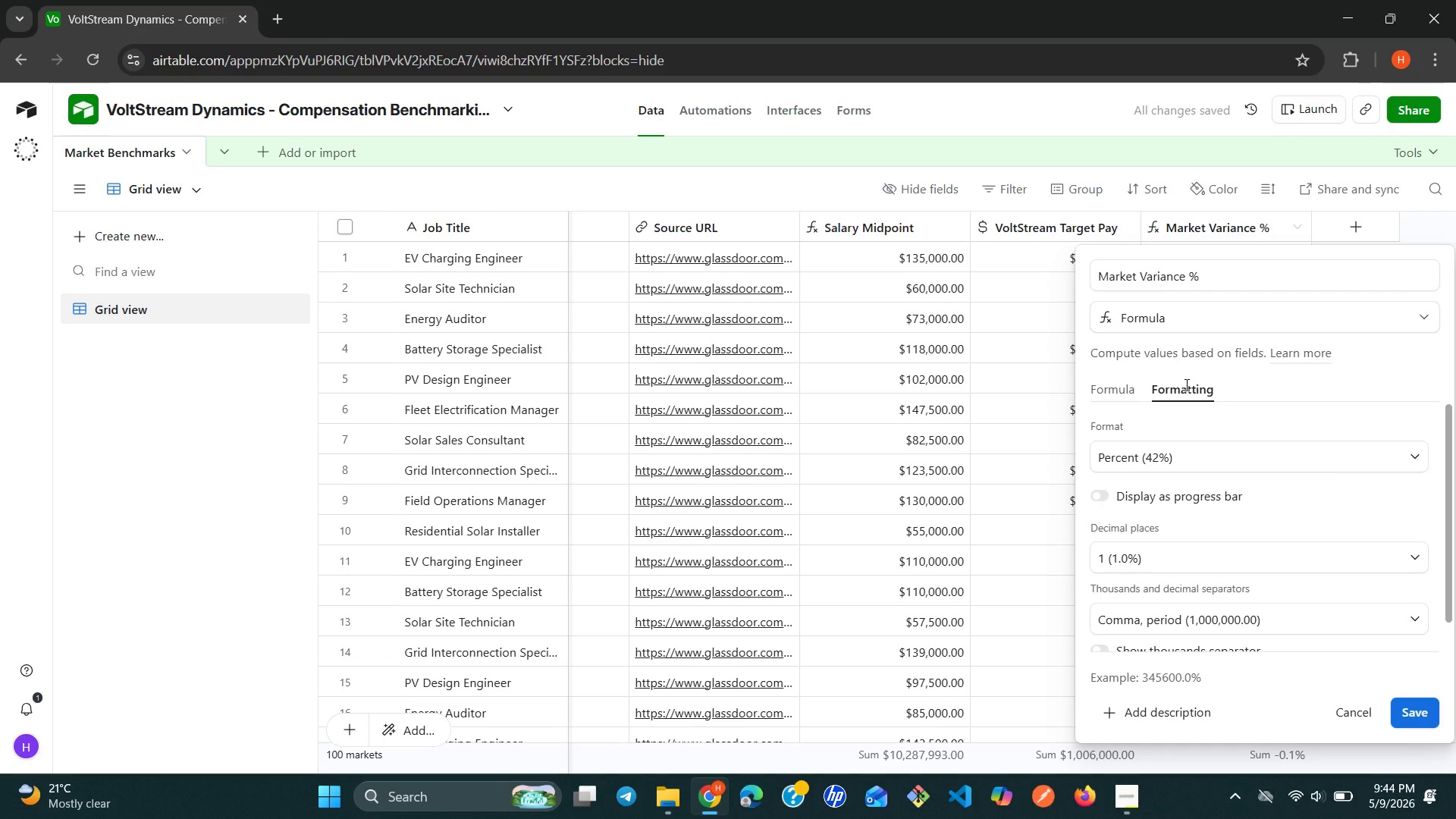 
wait(8.94)
 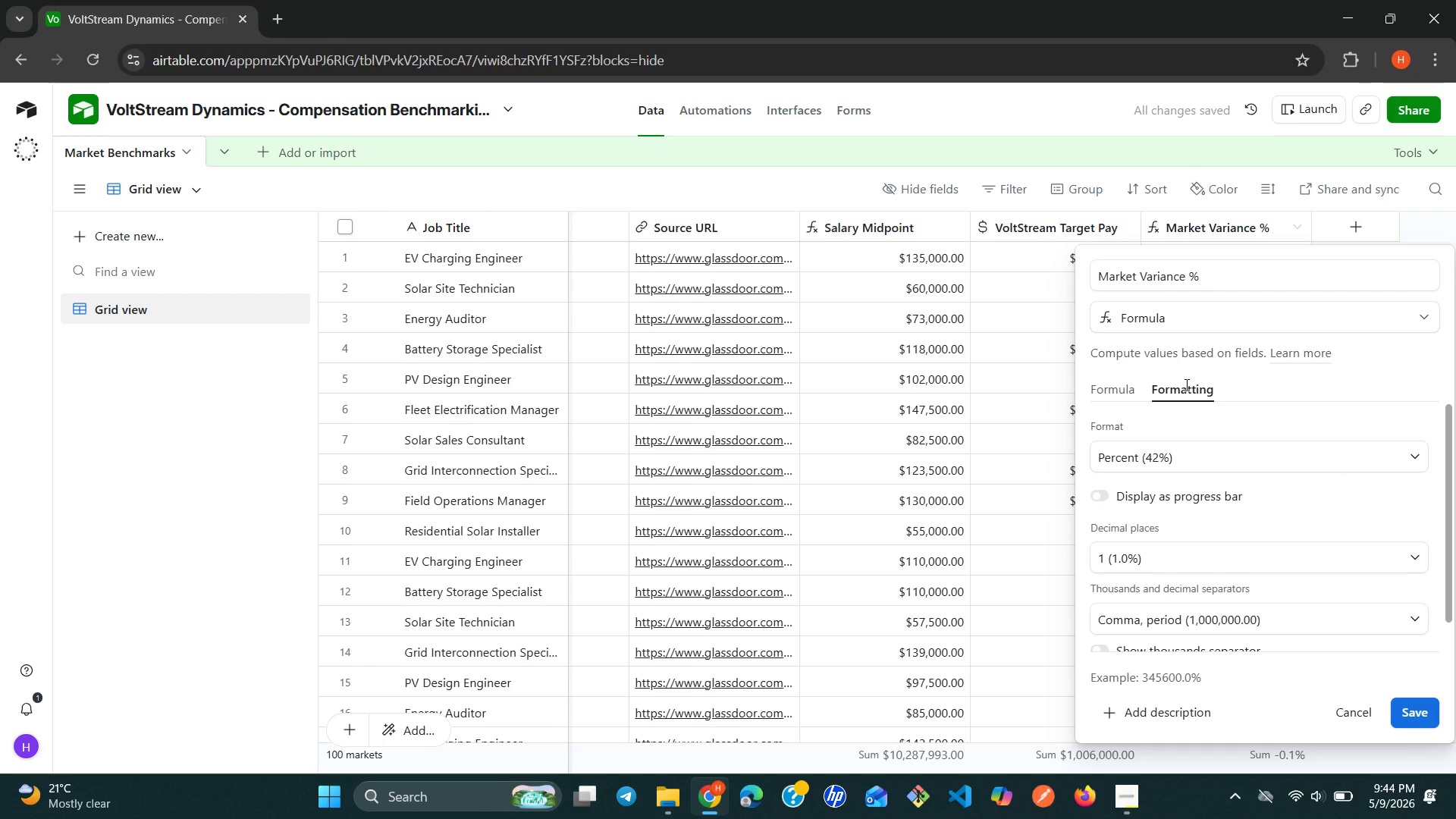 
left_click([1425, 721])
 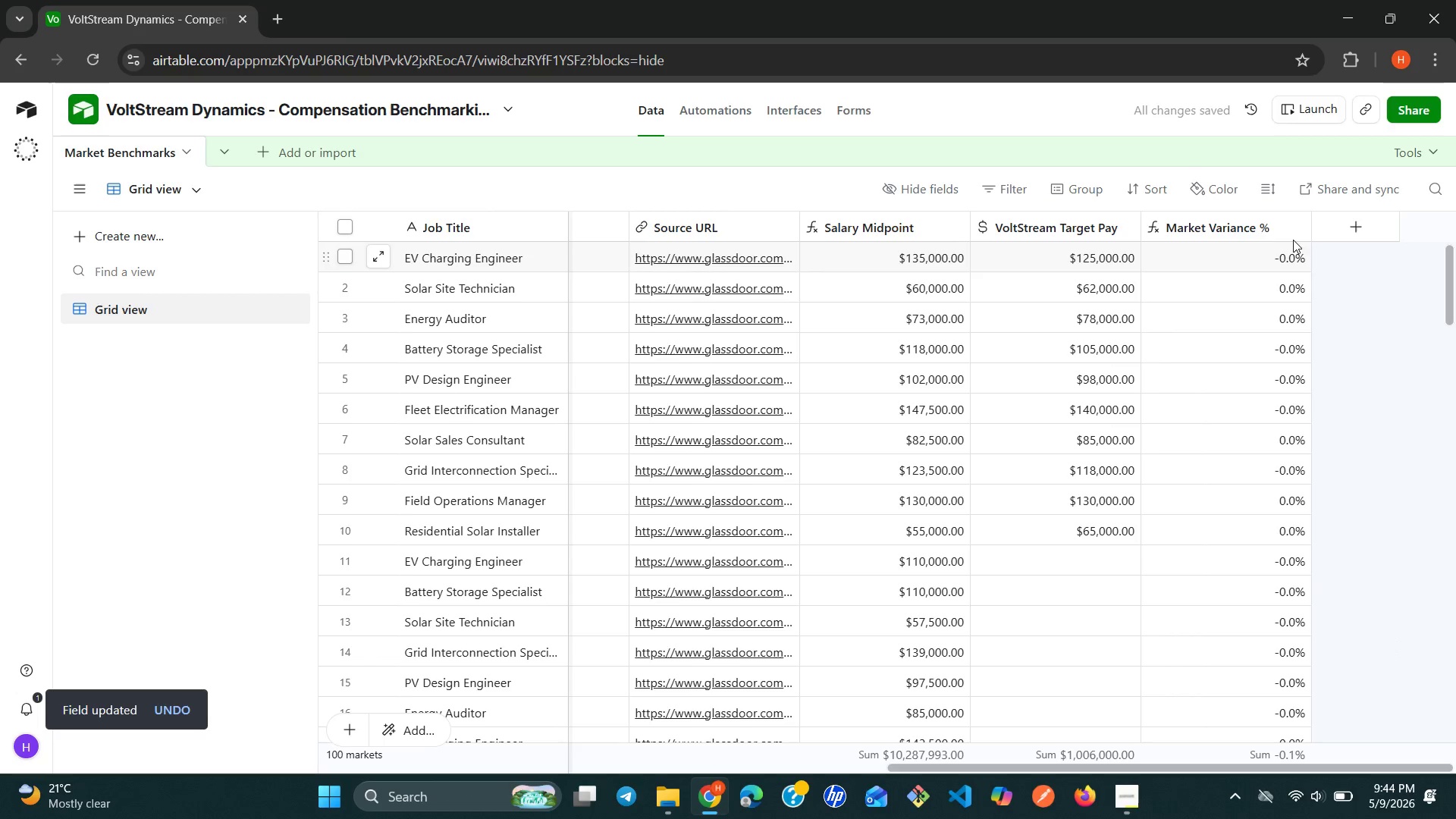 
left_click([1293, 231])
 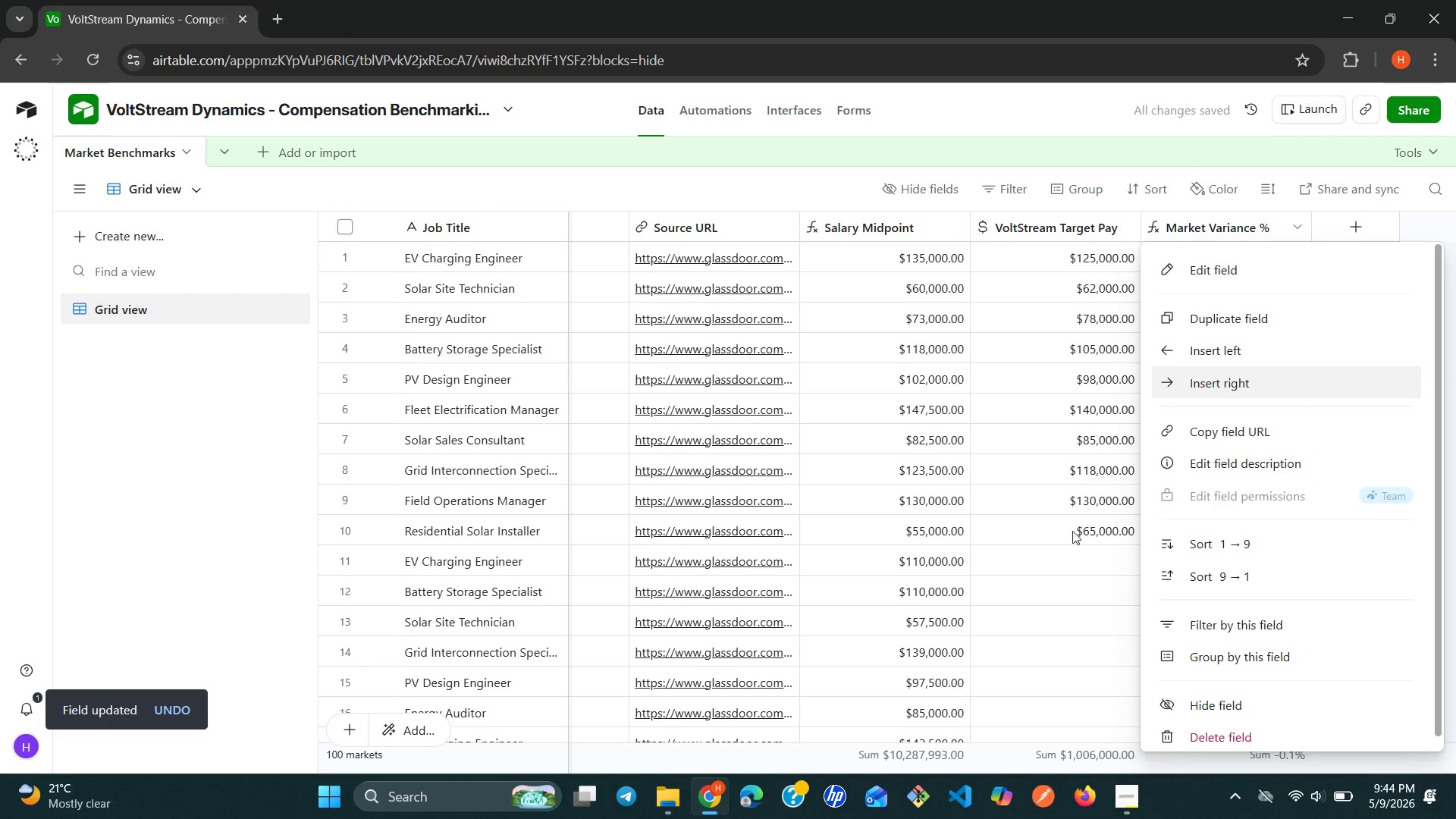 
left_click([1056, 558])
 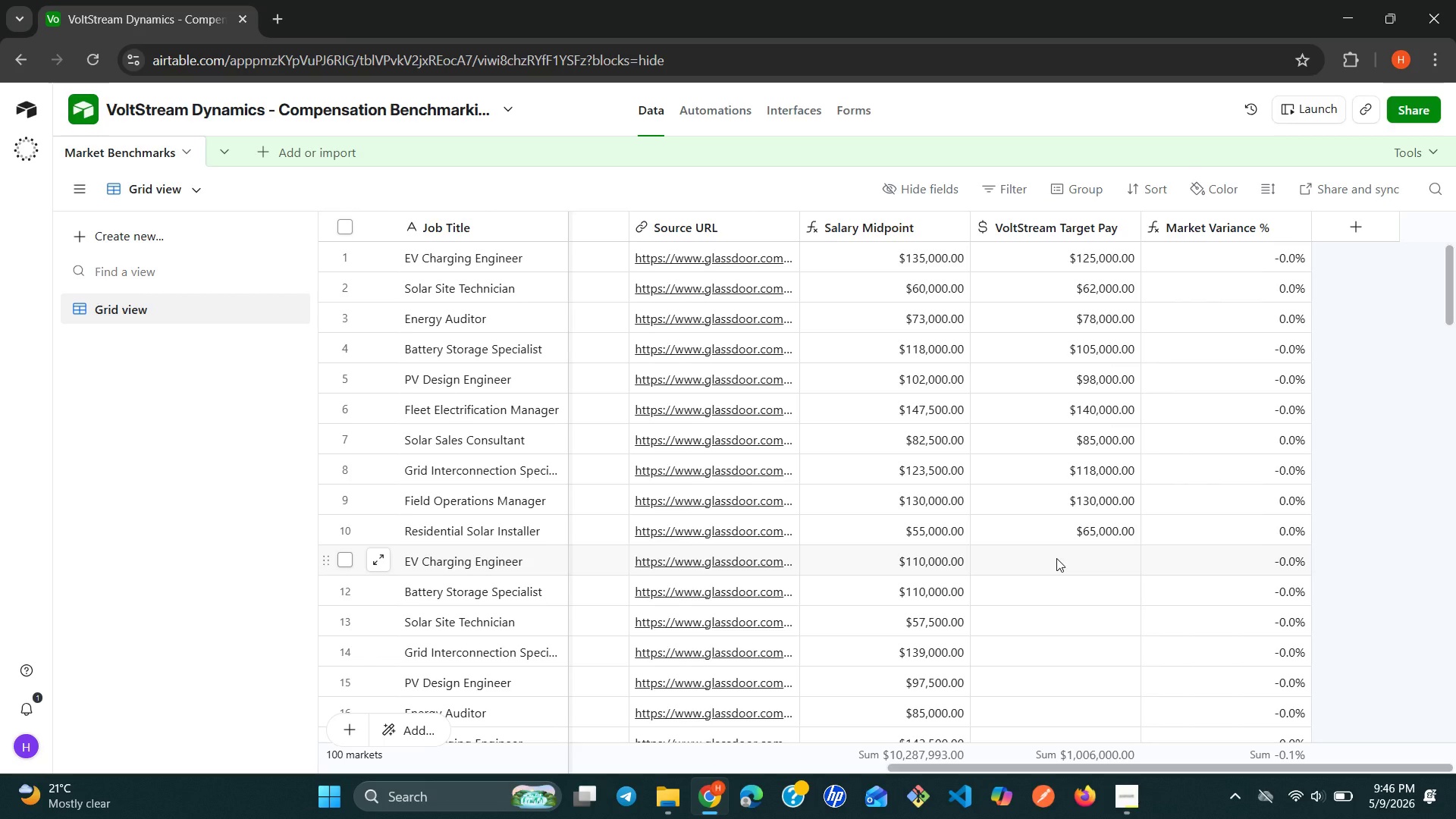 
wait(128.47)
 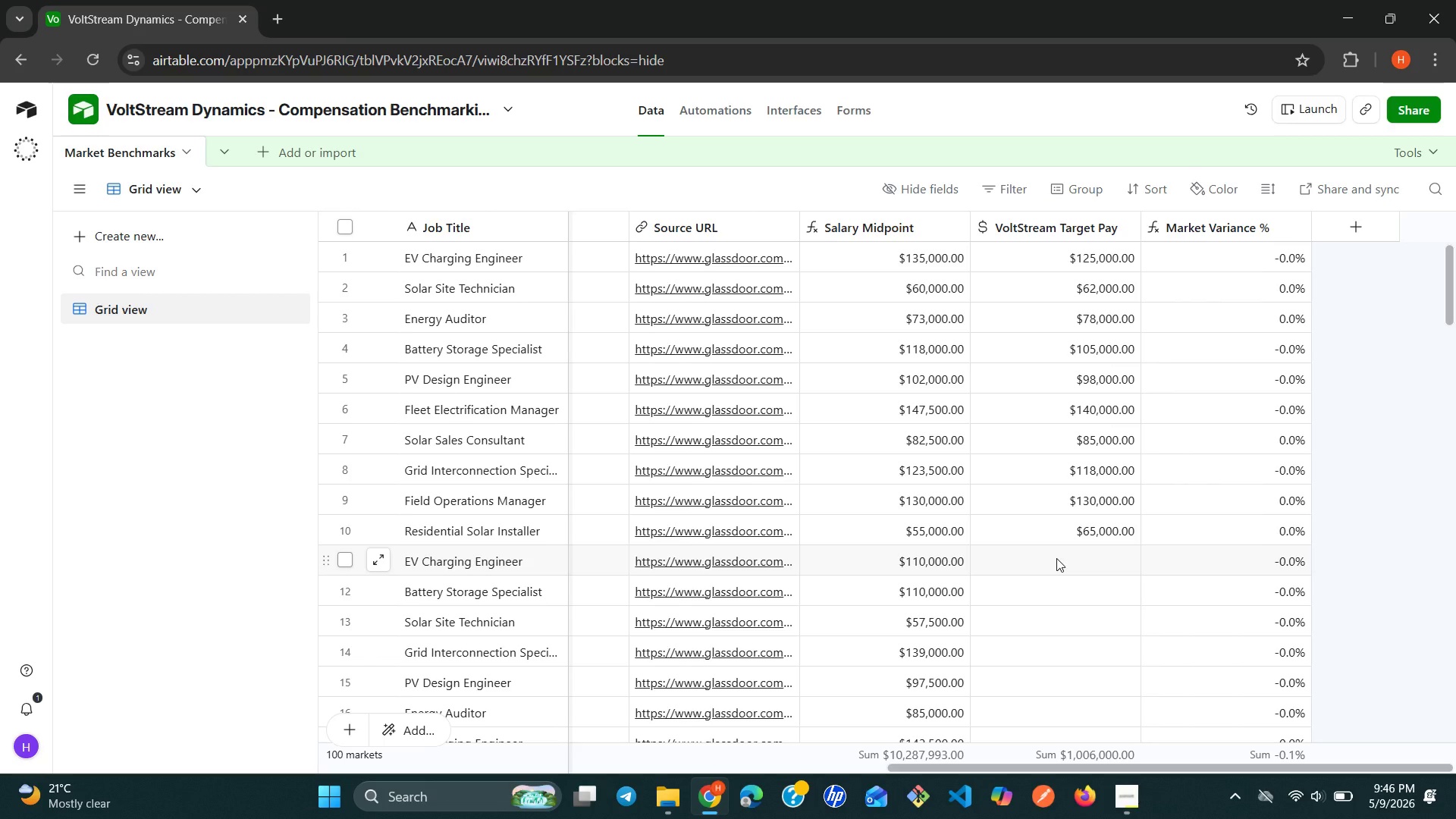 
left_click([1068, 218])
 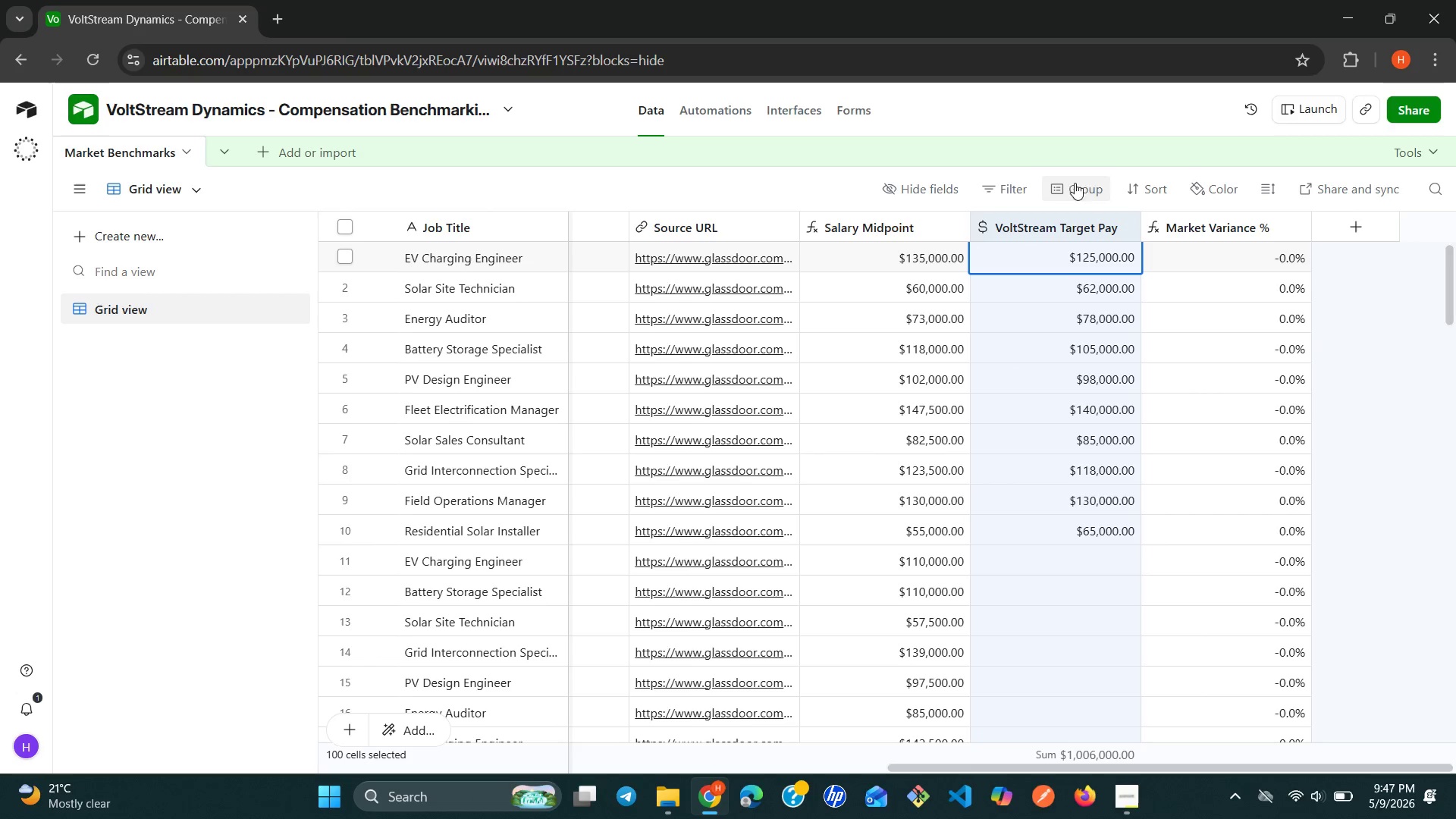 
left_click([1016, 187])
 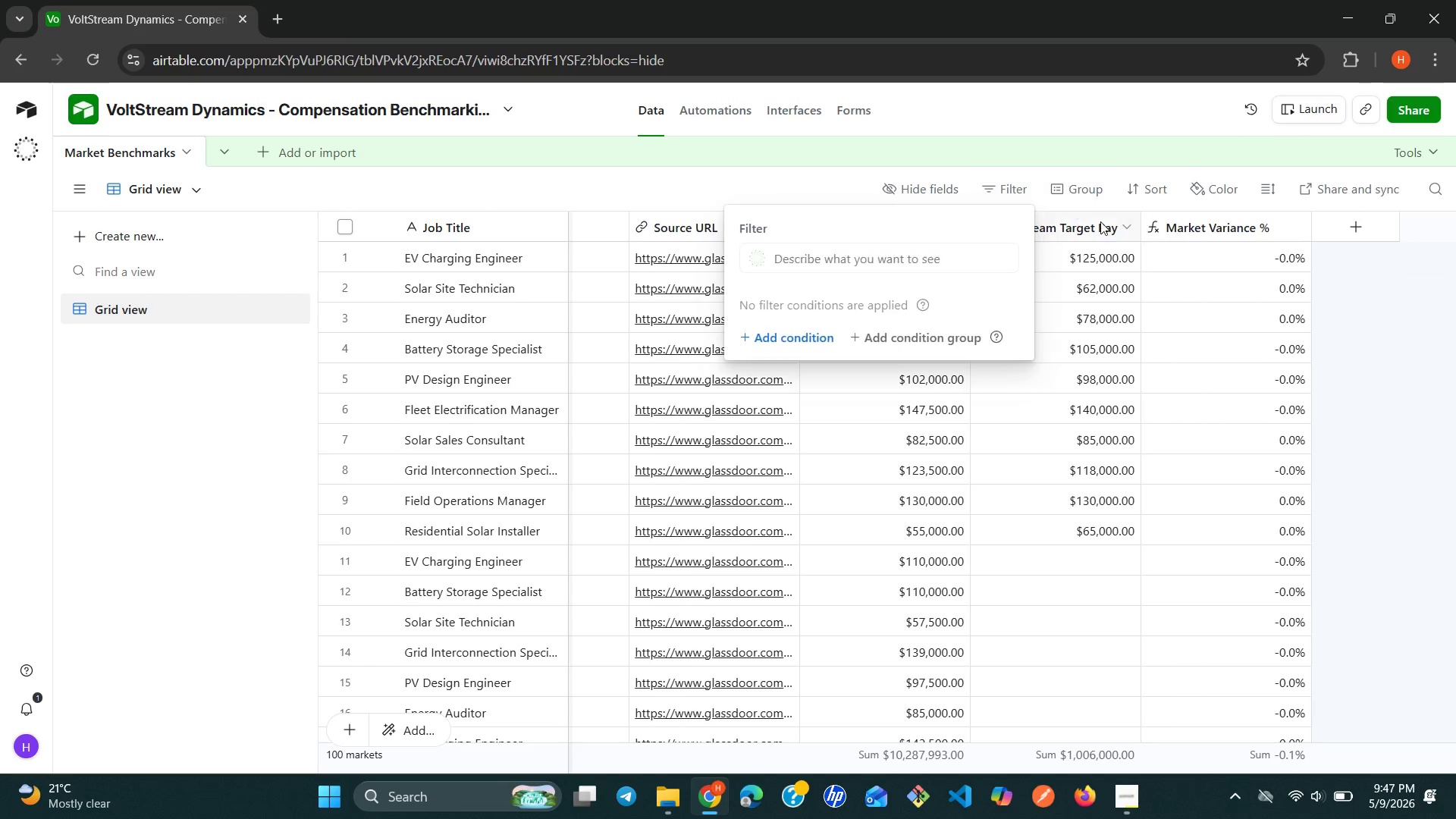 
left_click([1102, 223])
 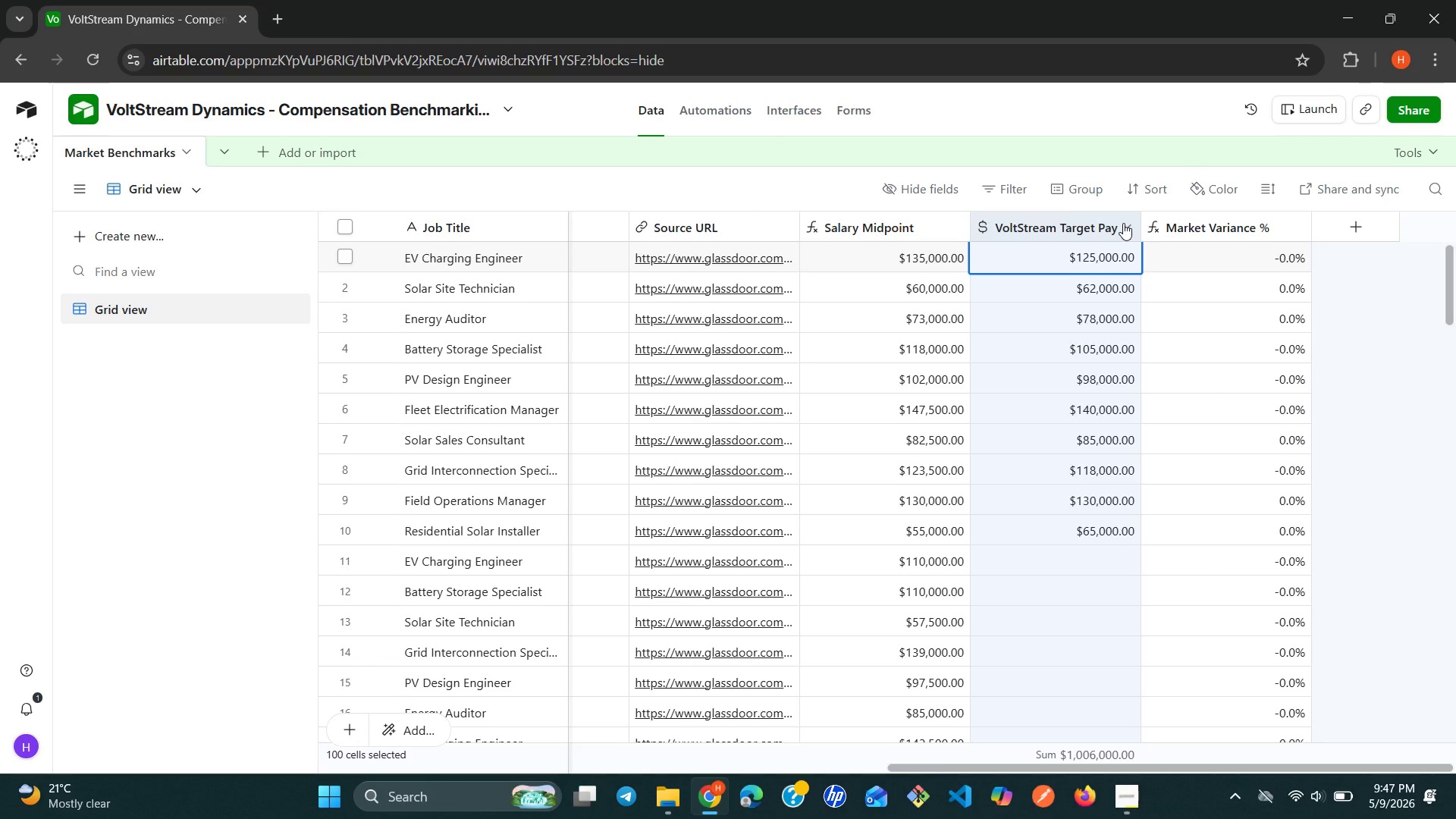 
left_click([1123, 223])
 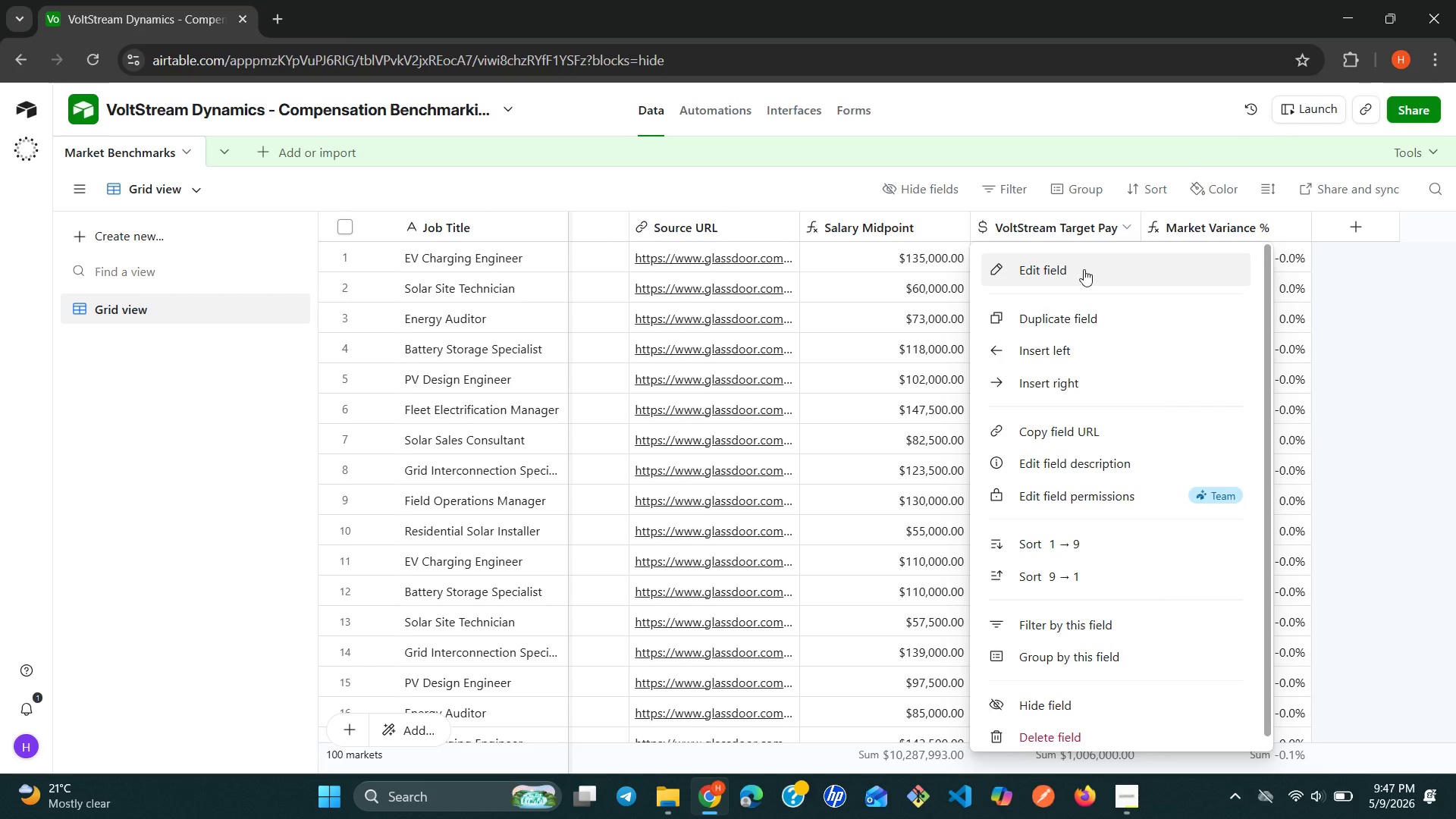 
left_click([1076, 275])
 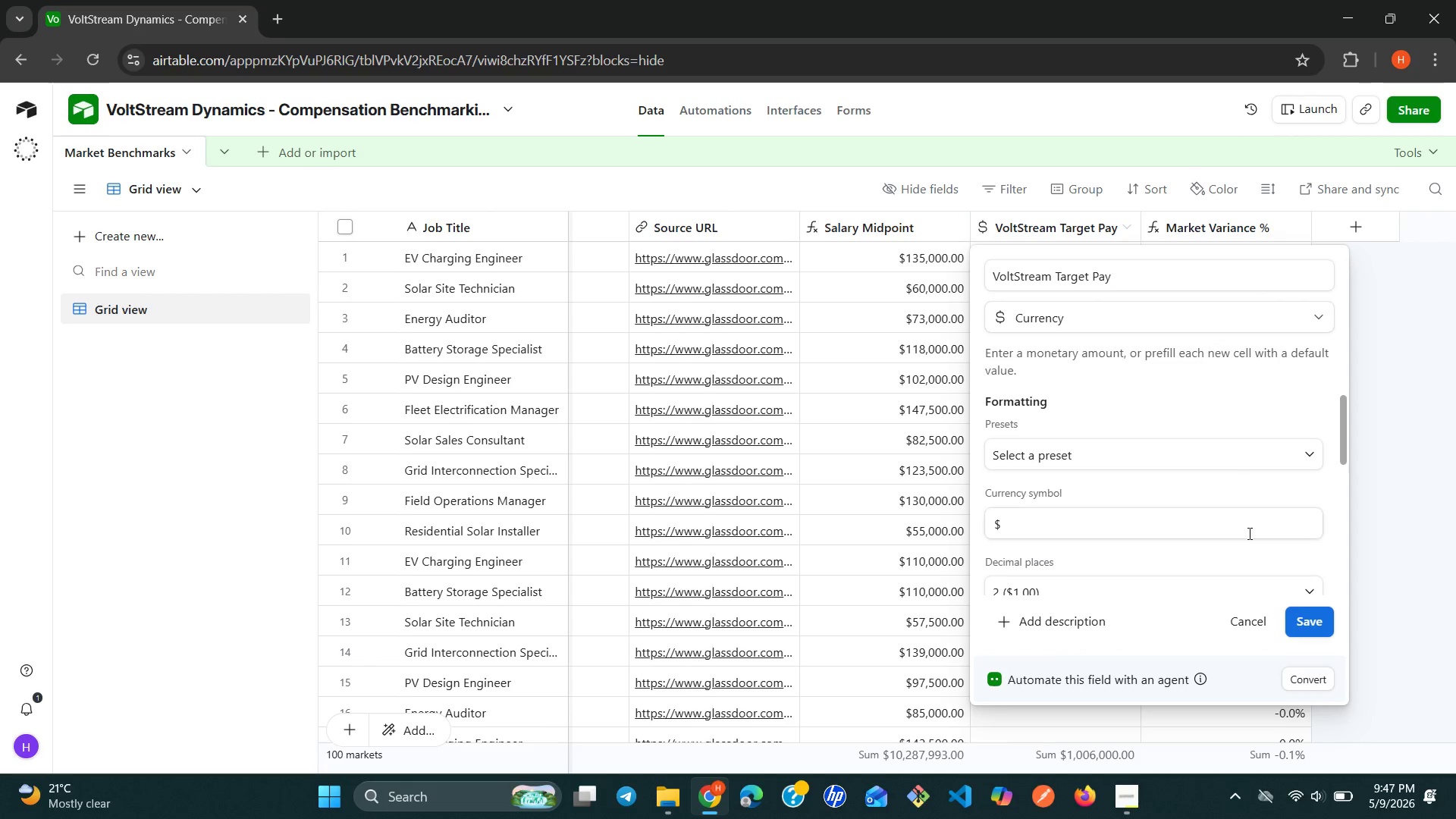 
left_click([1248, 608])
 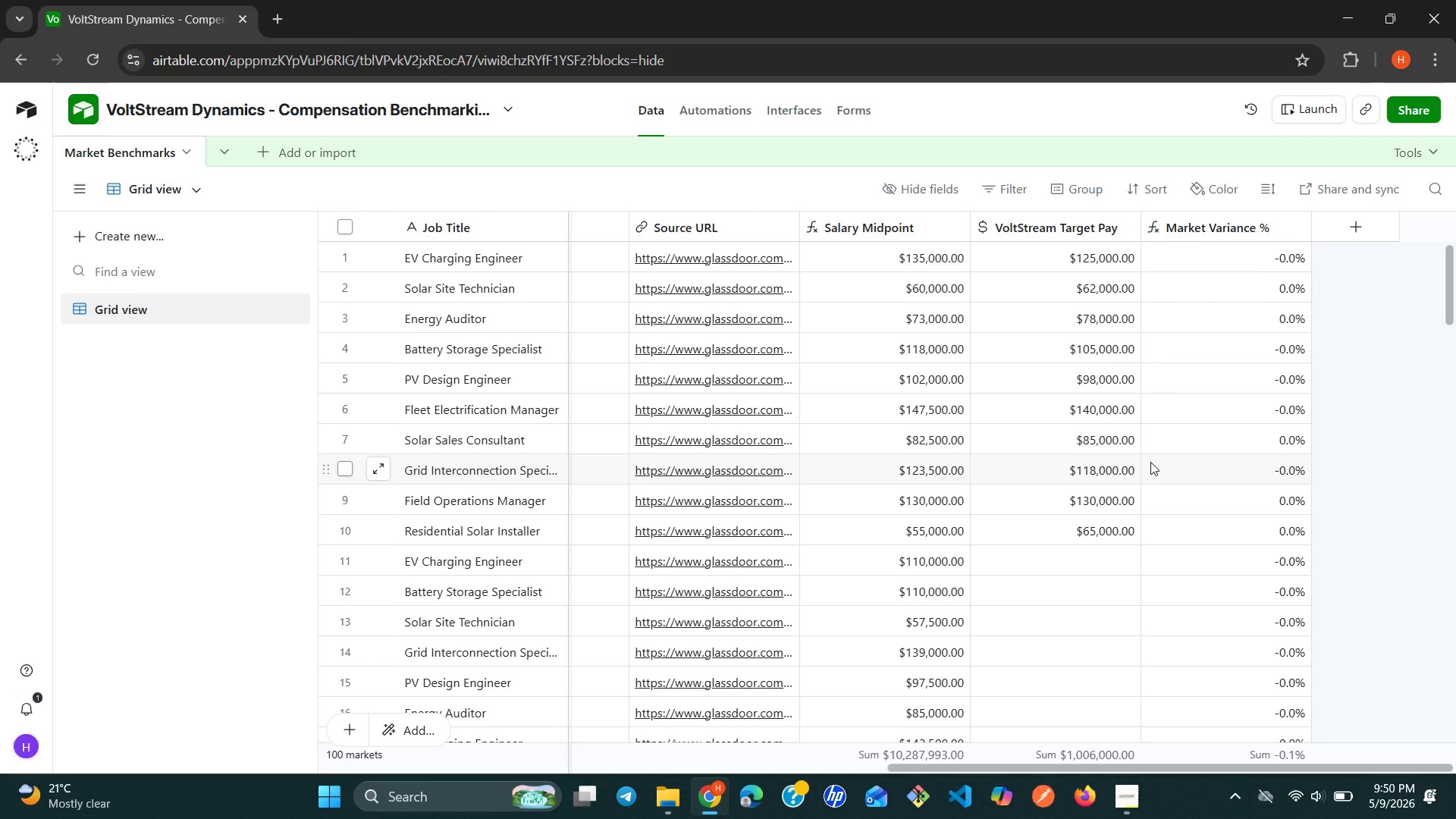 
wait(170.92)
 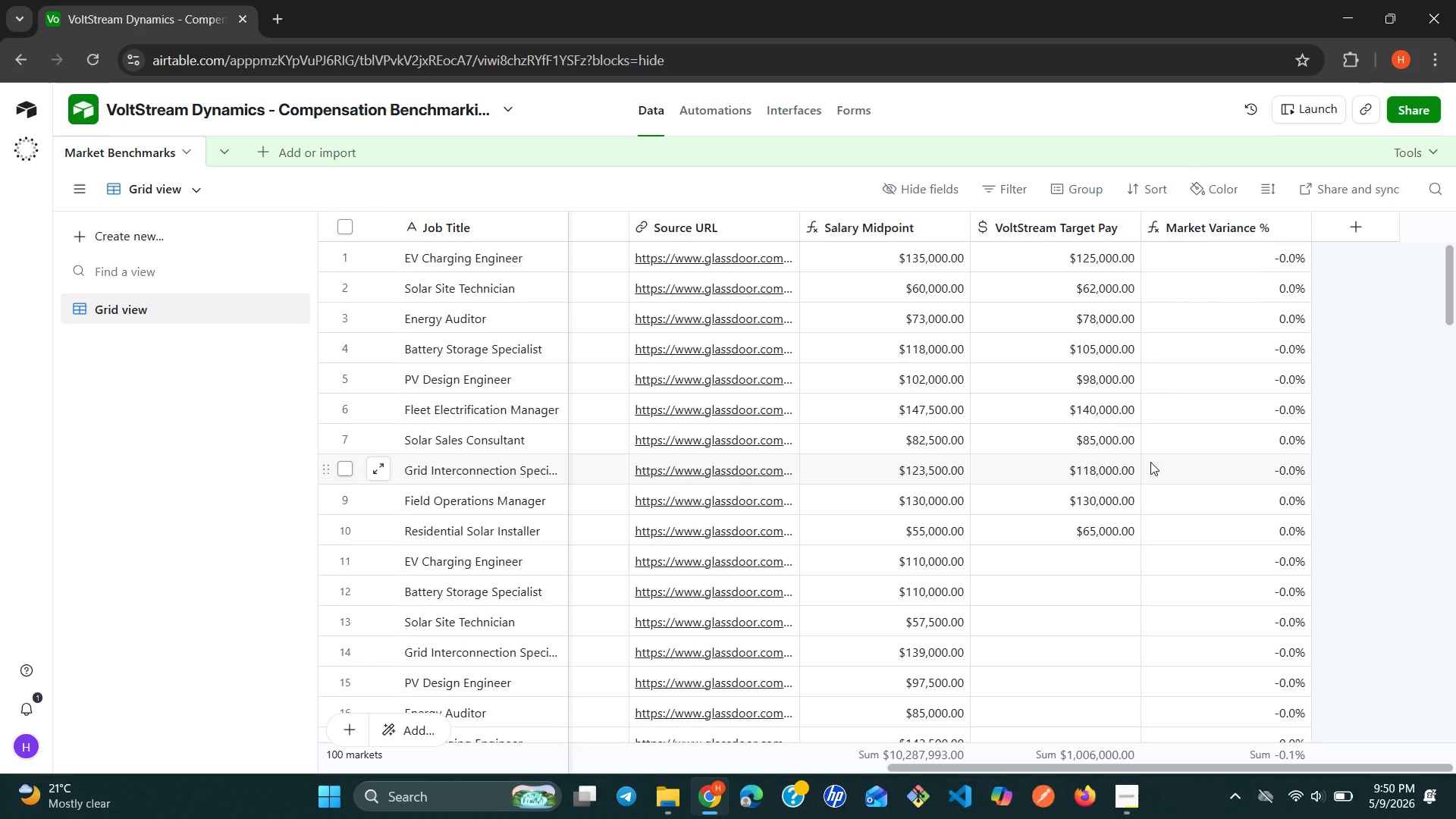 
left_click([1272, 233])
 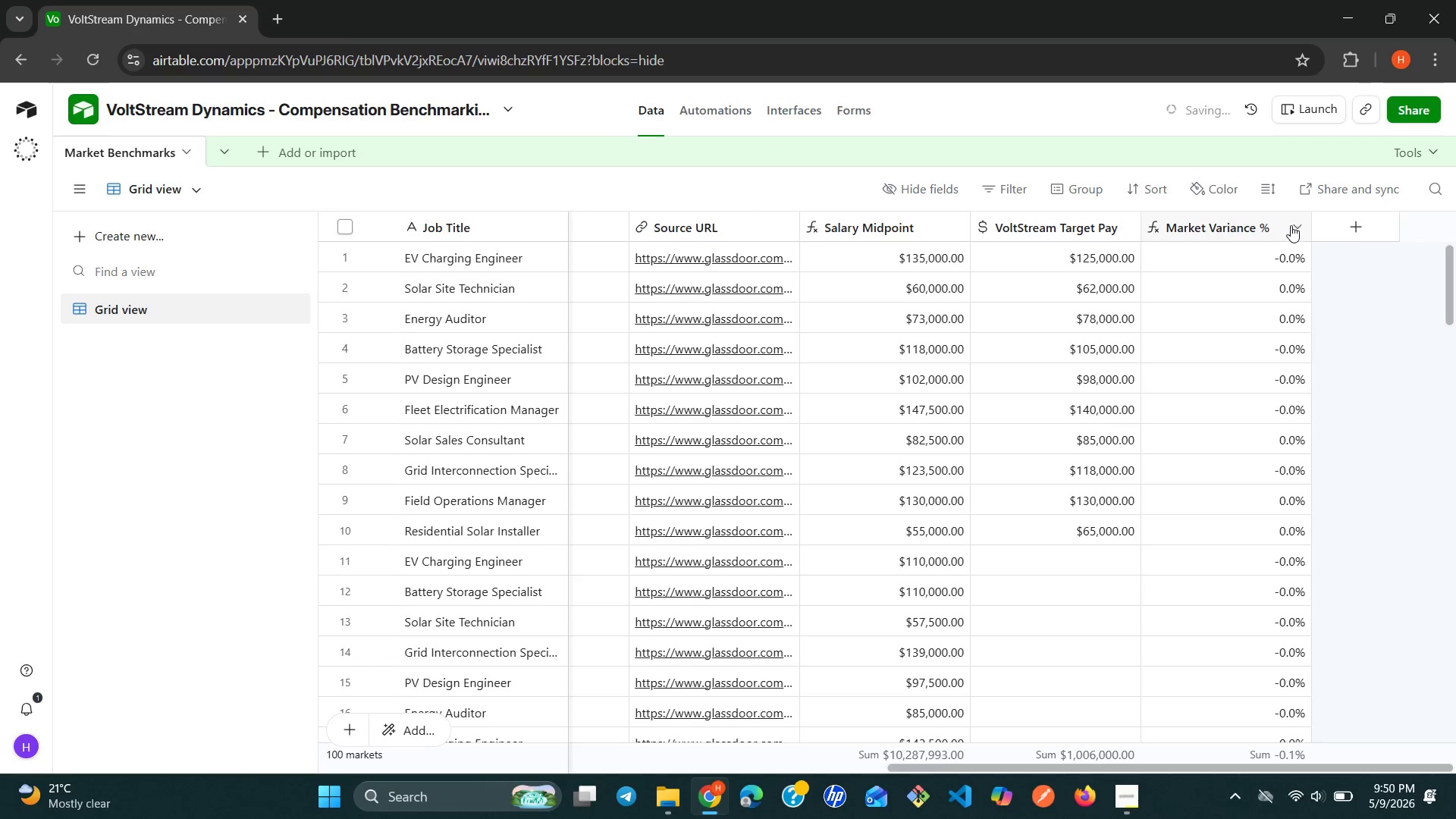 
left_click([1291, 225])
 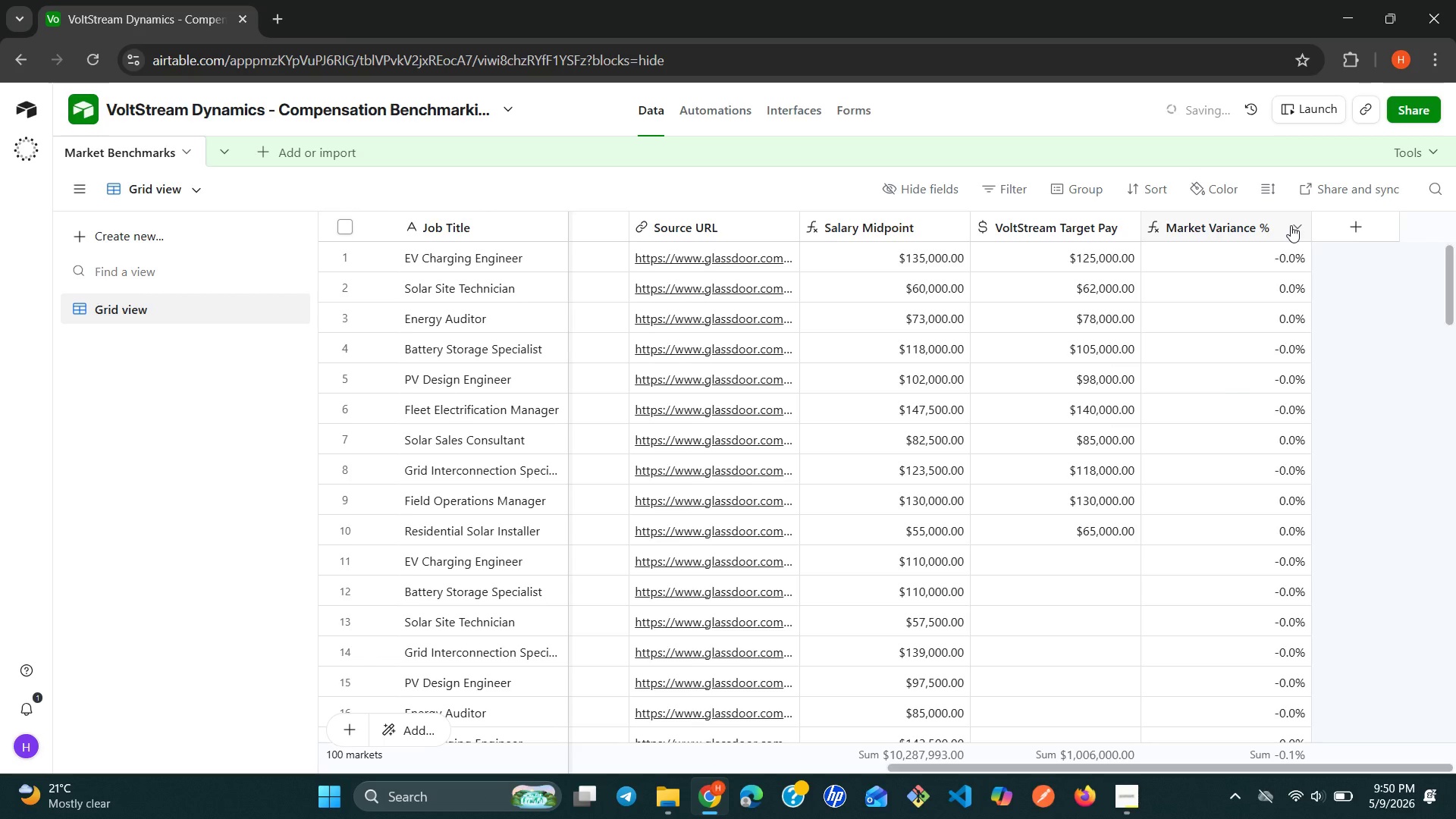 
mouse_move([1272, 244])
 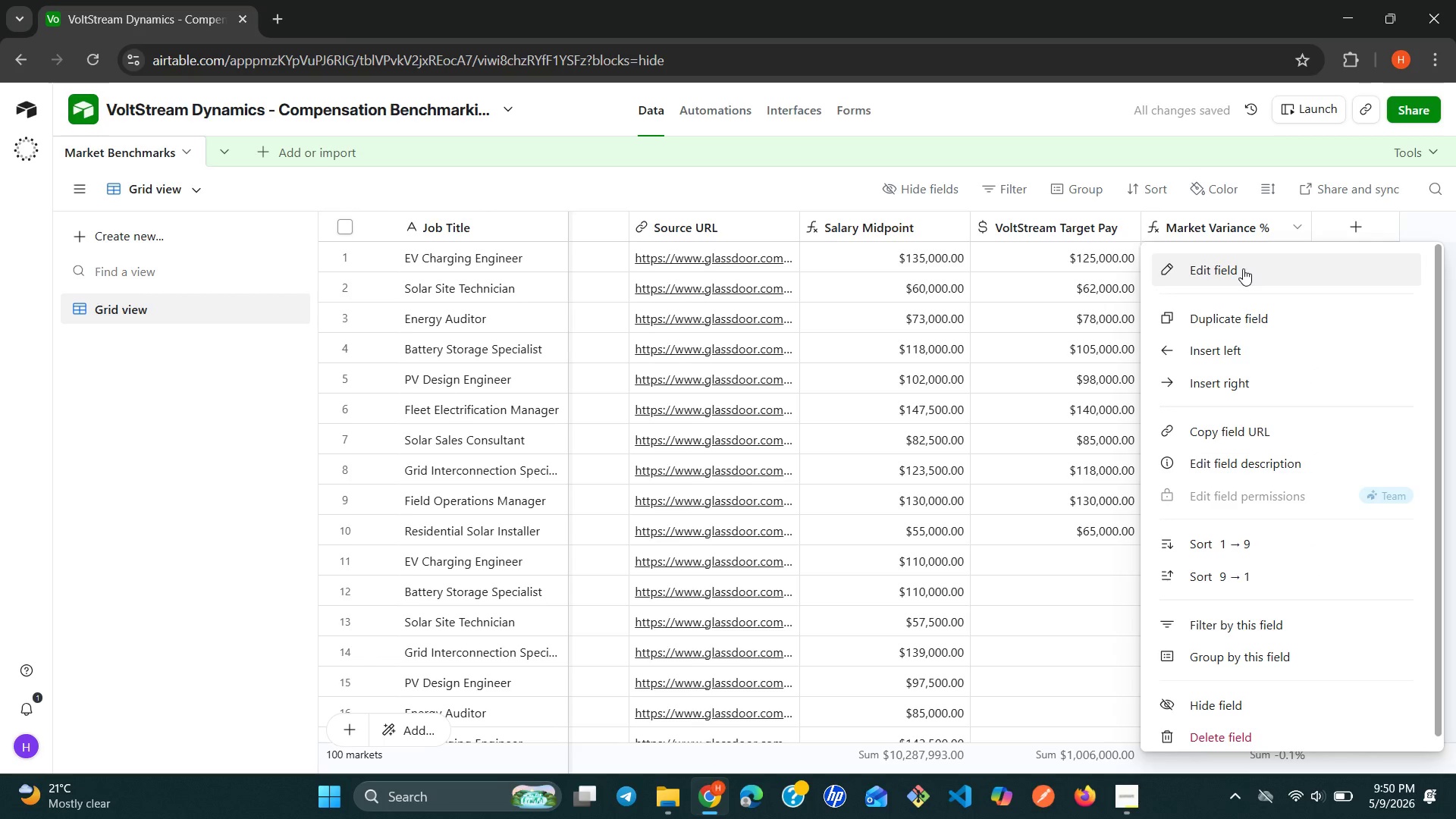 
left_click([1243, 268])
 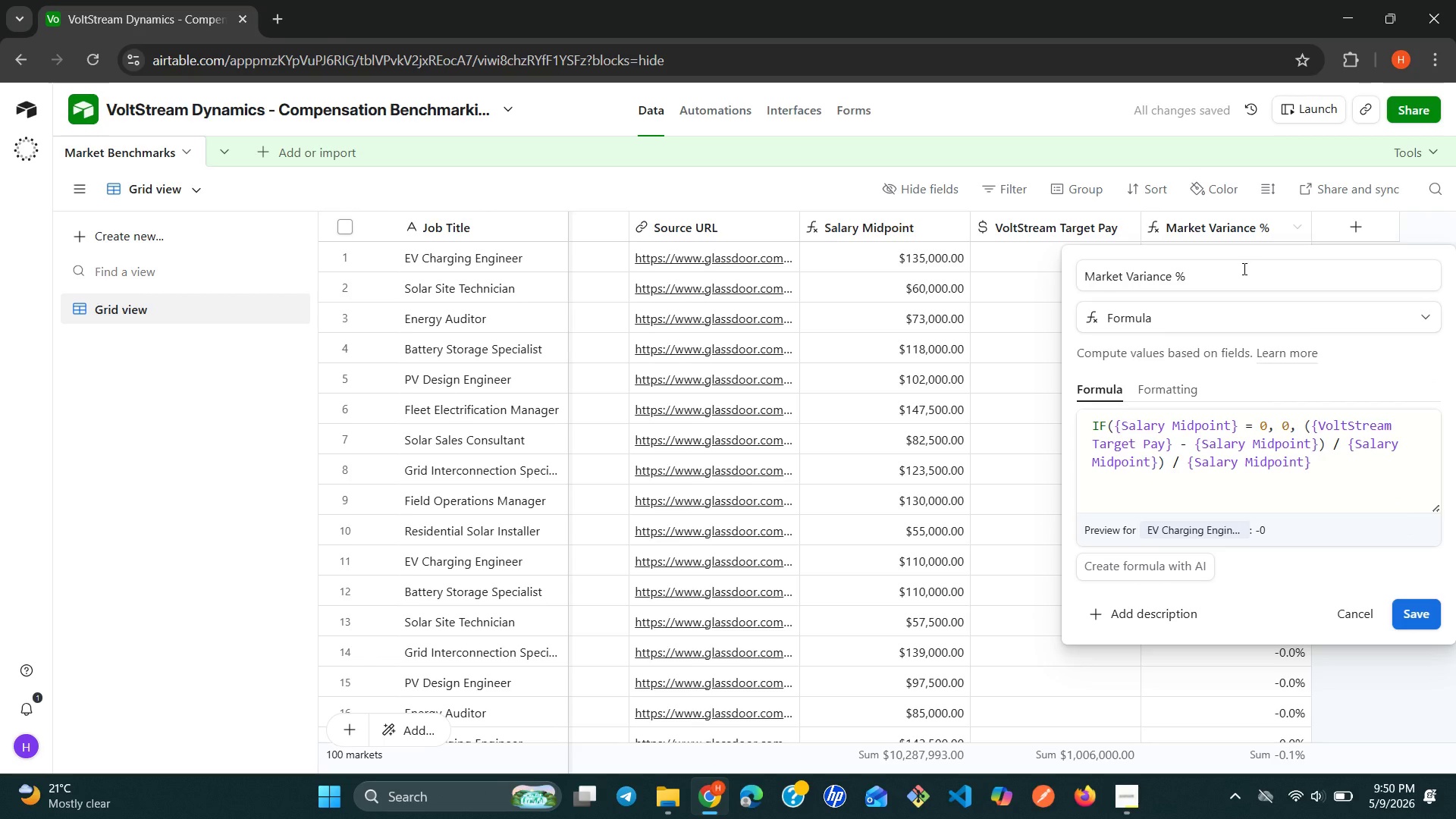 
wait(8.84)
 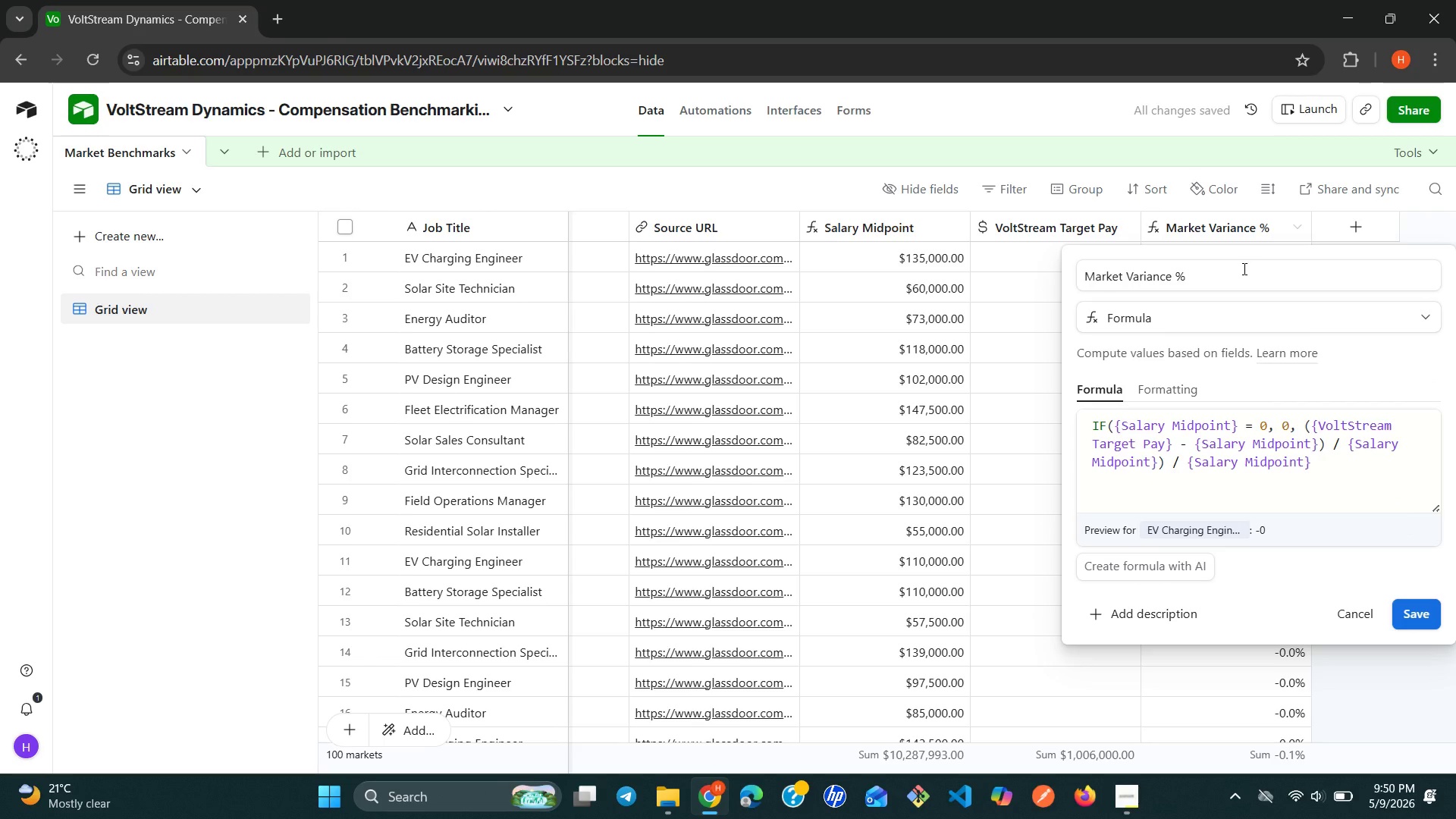 
left_click([1320, 414])
 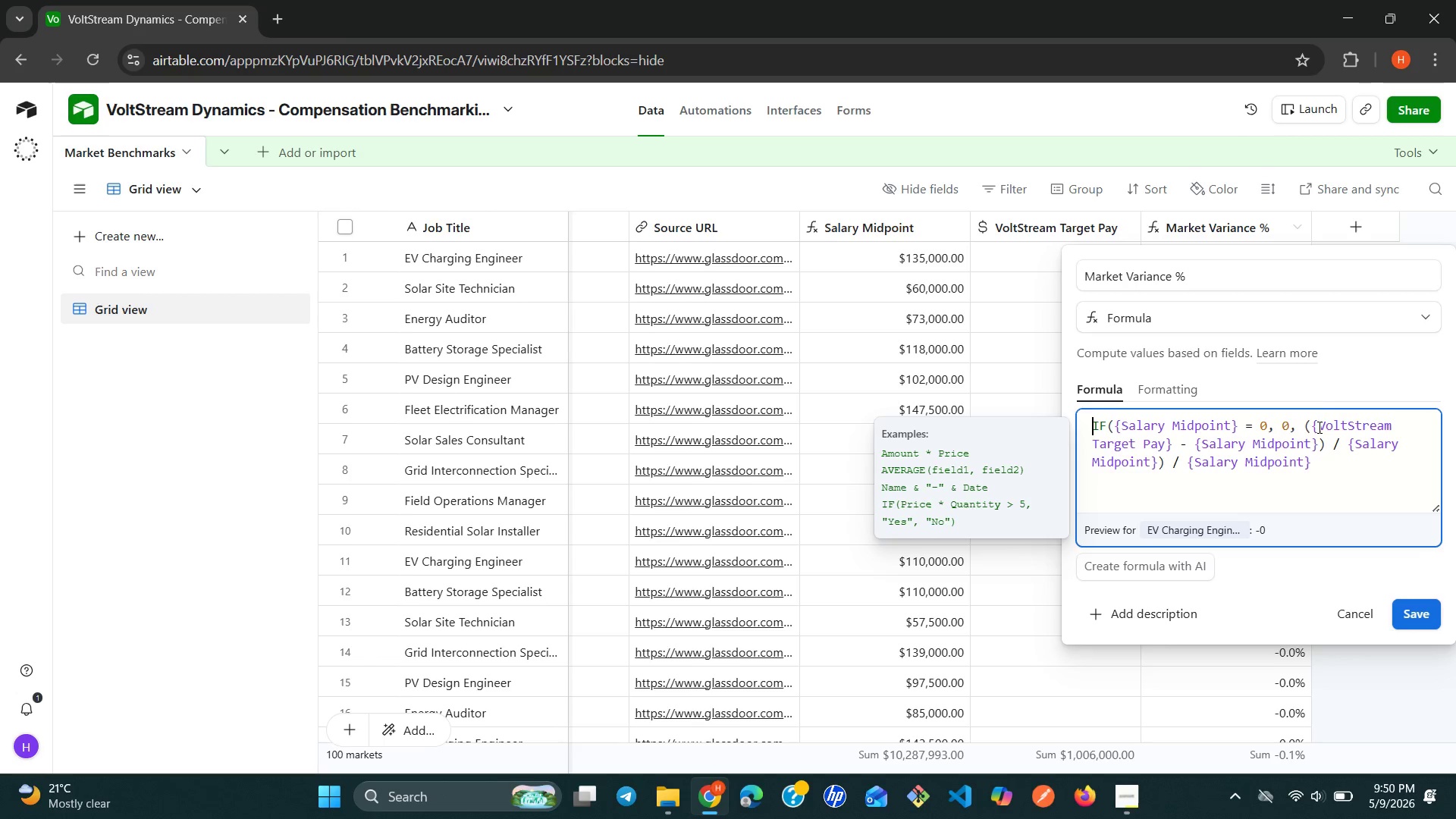 
wait(6.53)
 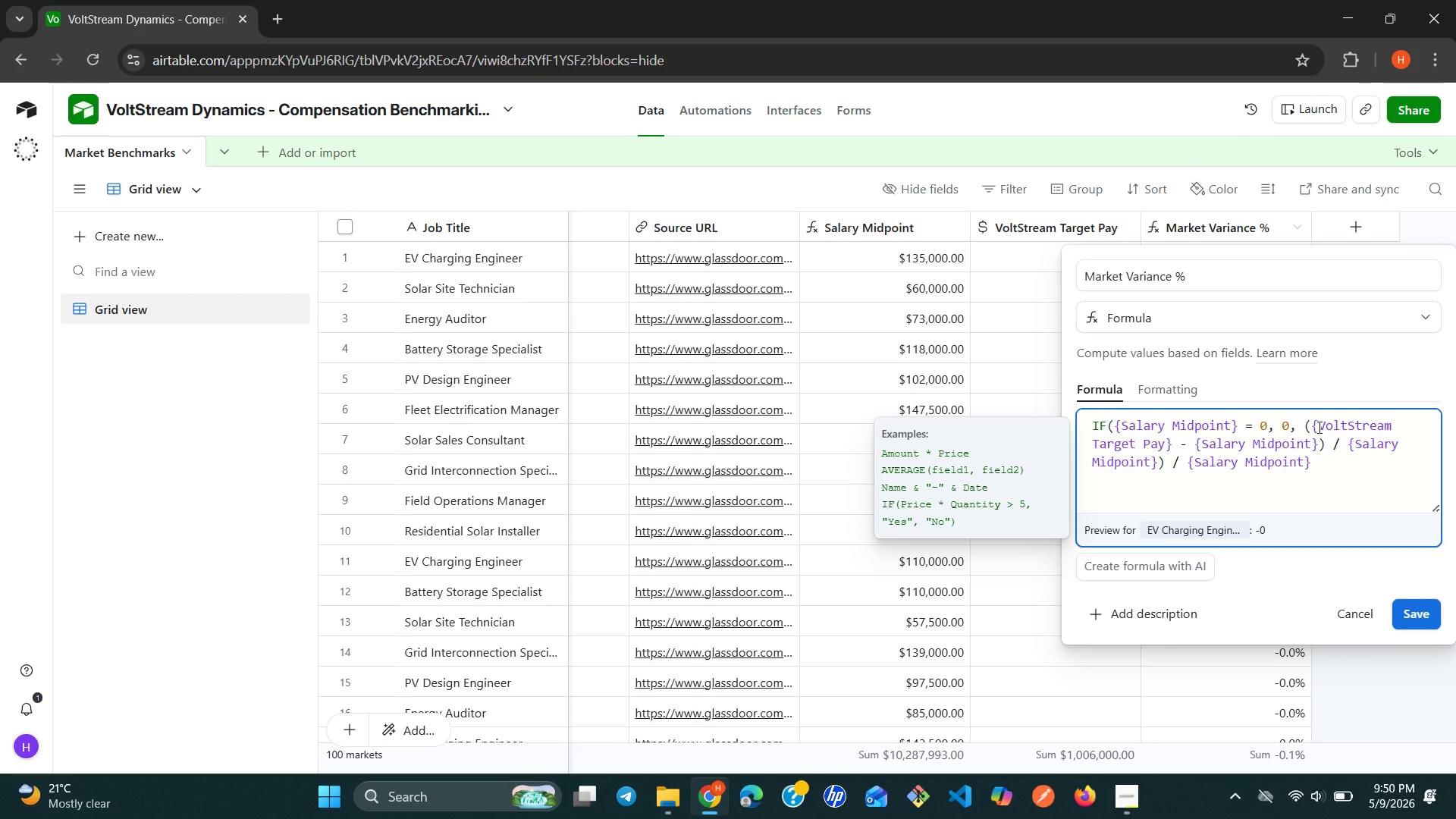 
left_click([1301, 426])
 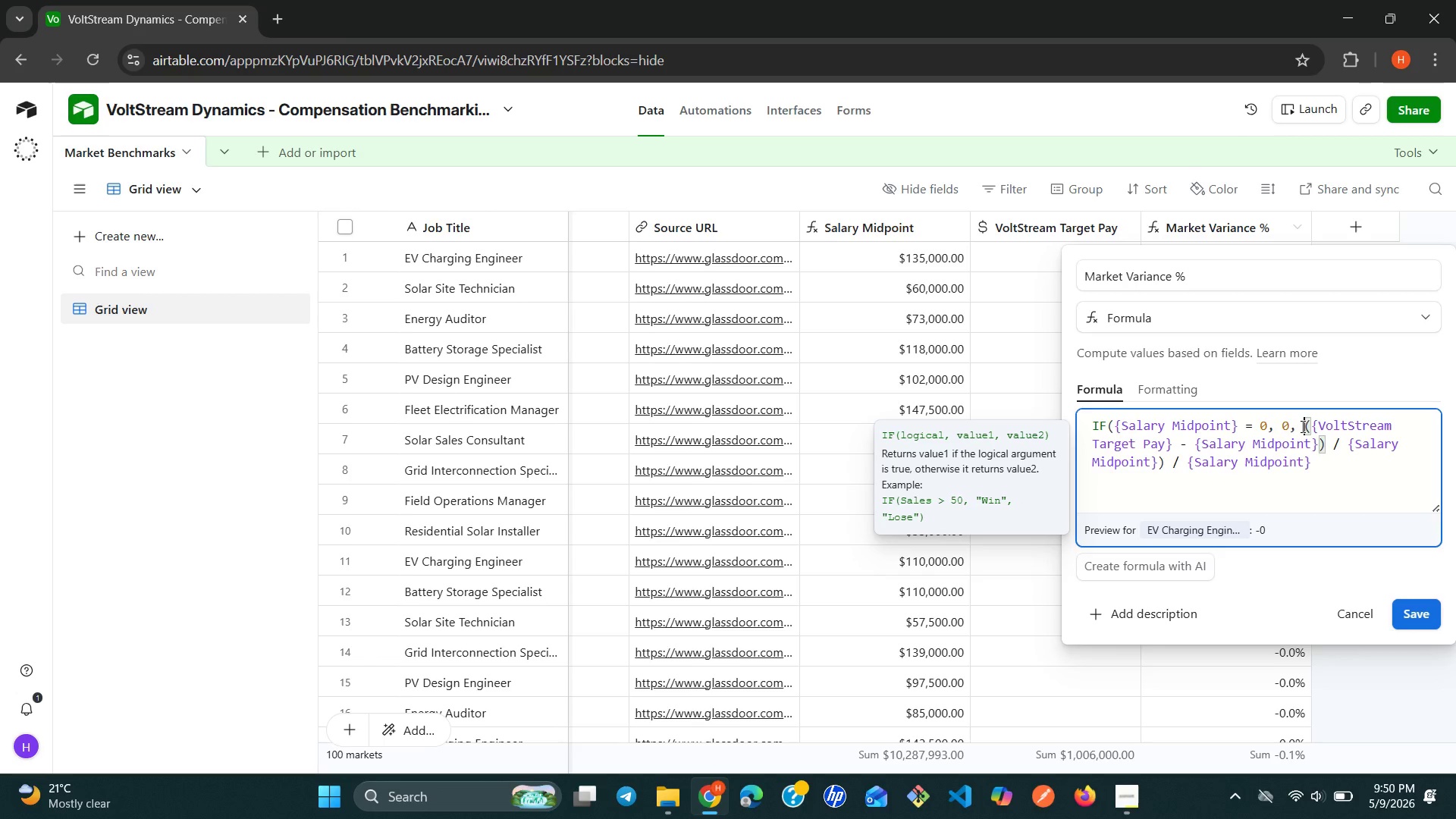 
key(Backspace)
 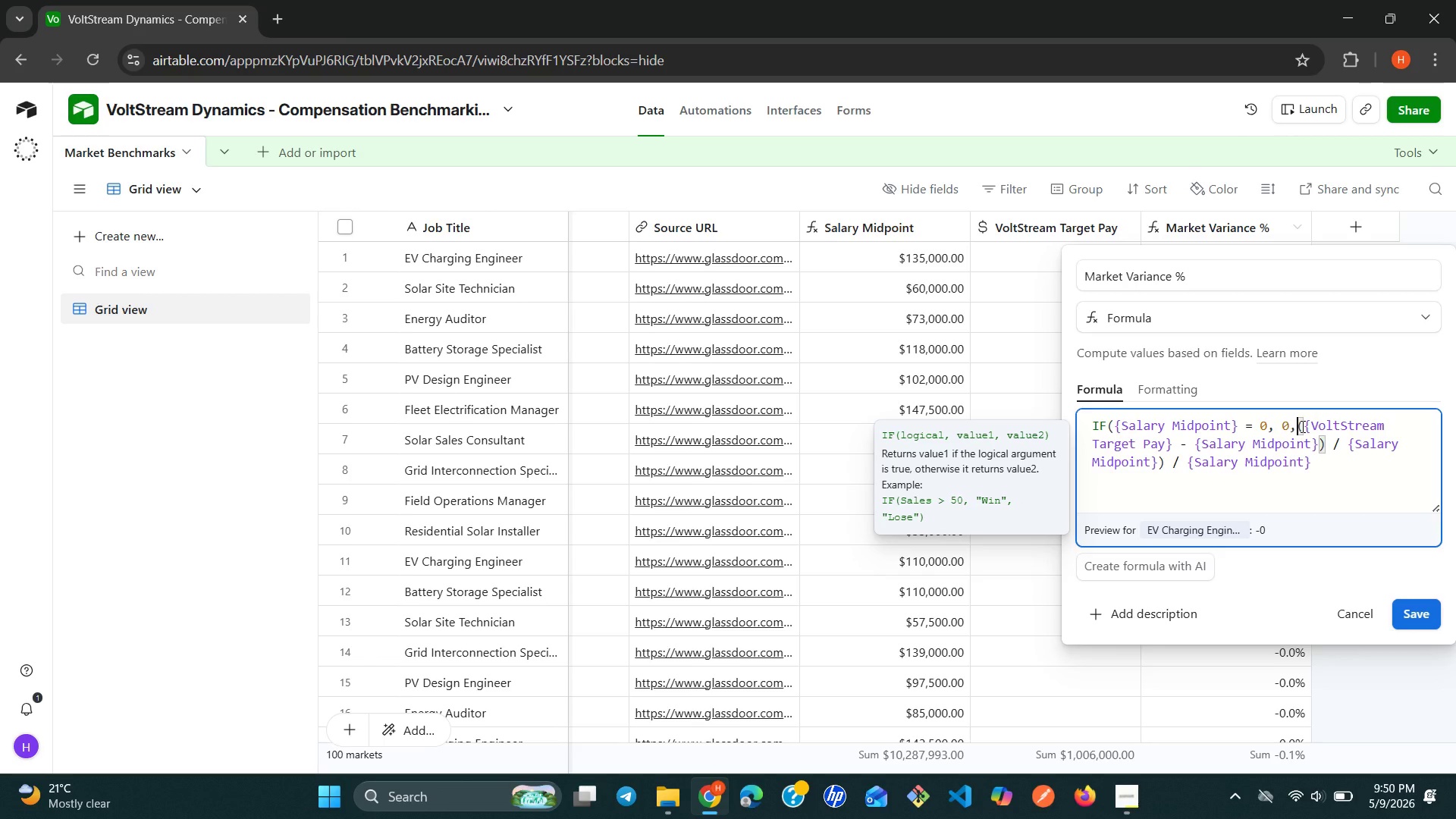 
key(Enter)
 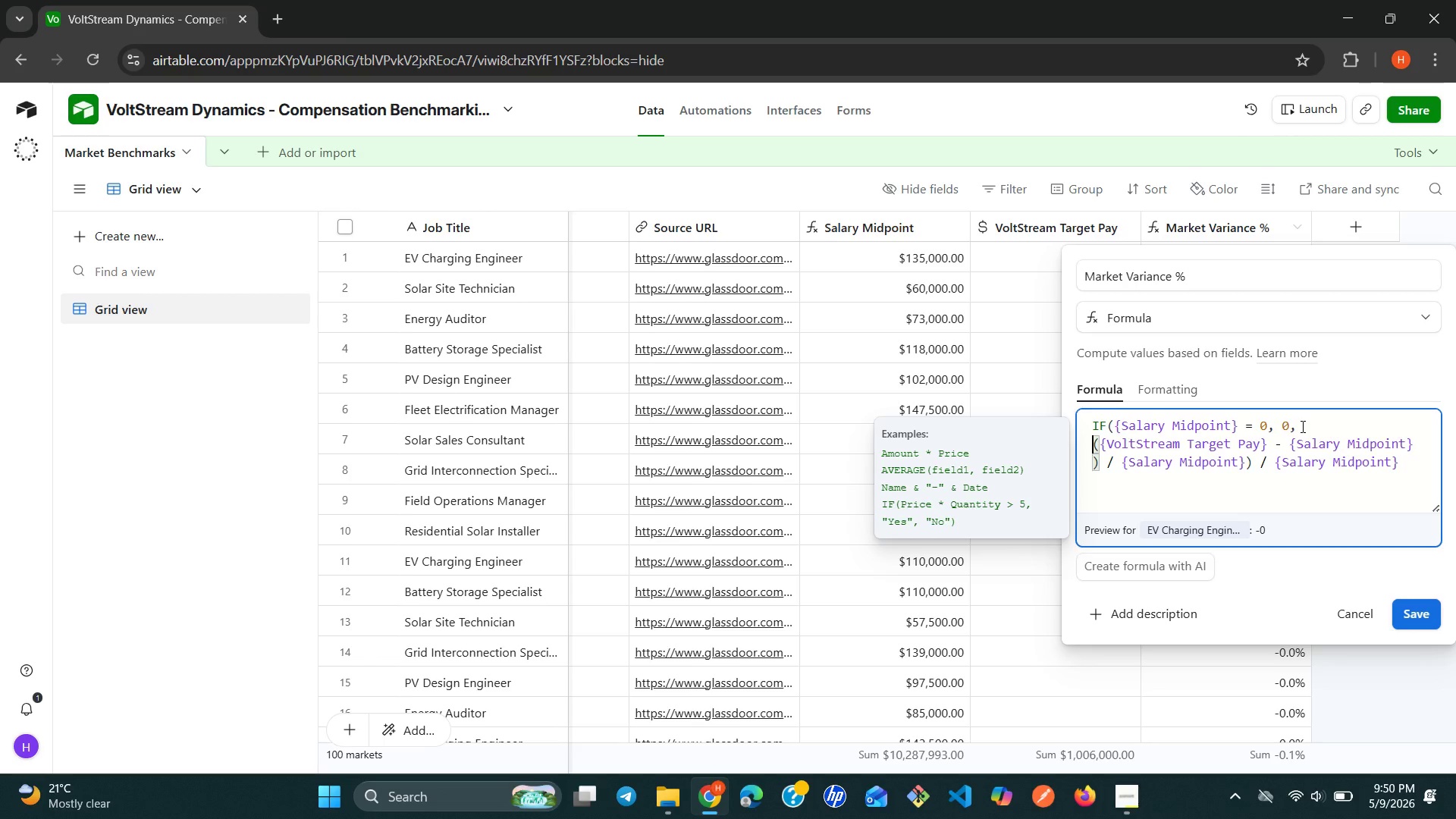 
wait(21.42)
 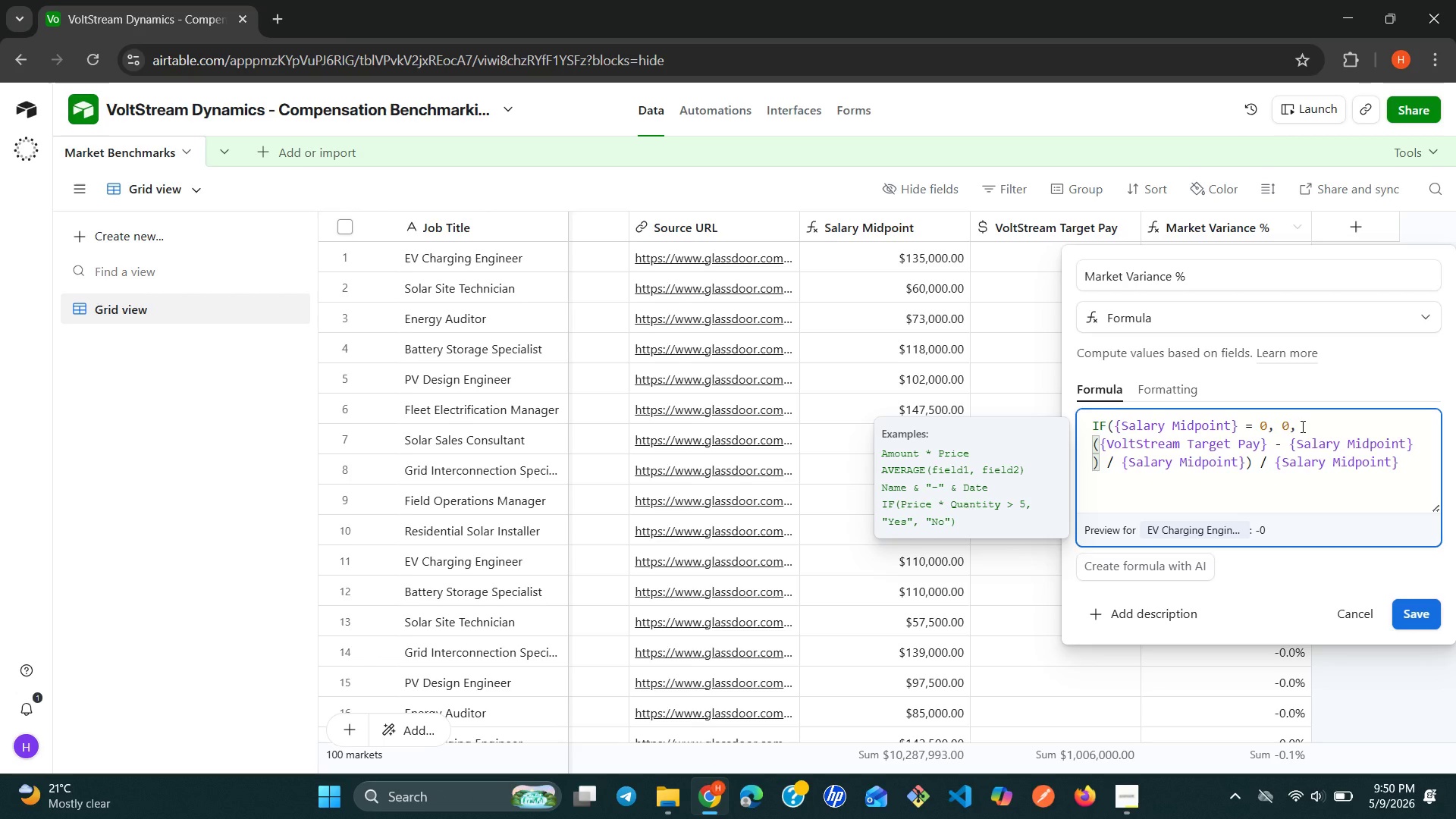 
type(Roun)
 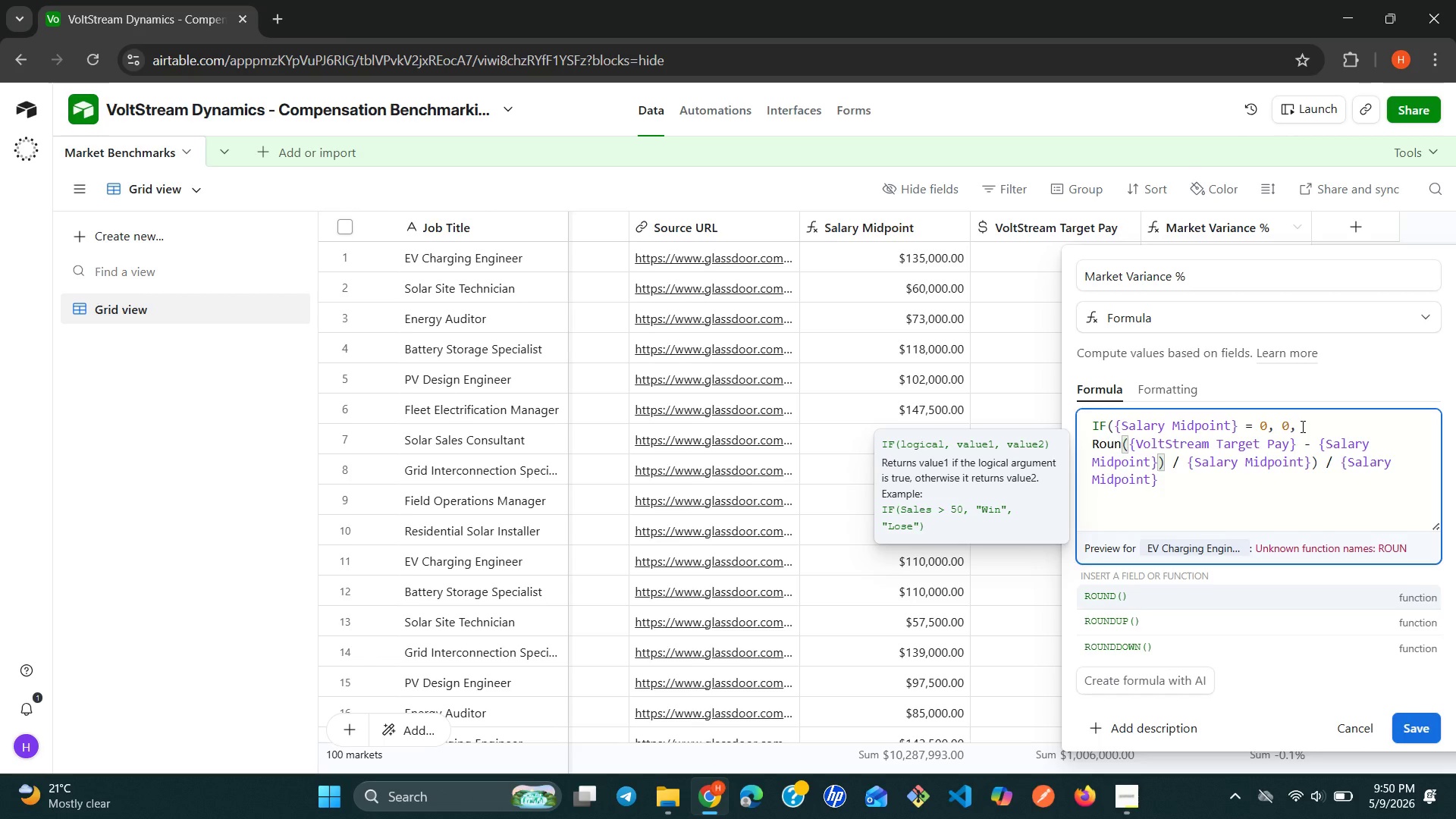 
key(Enter)
 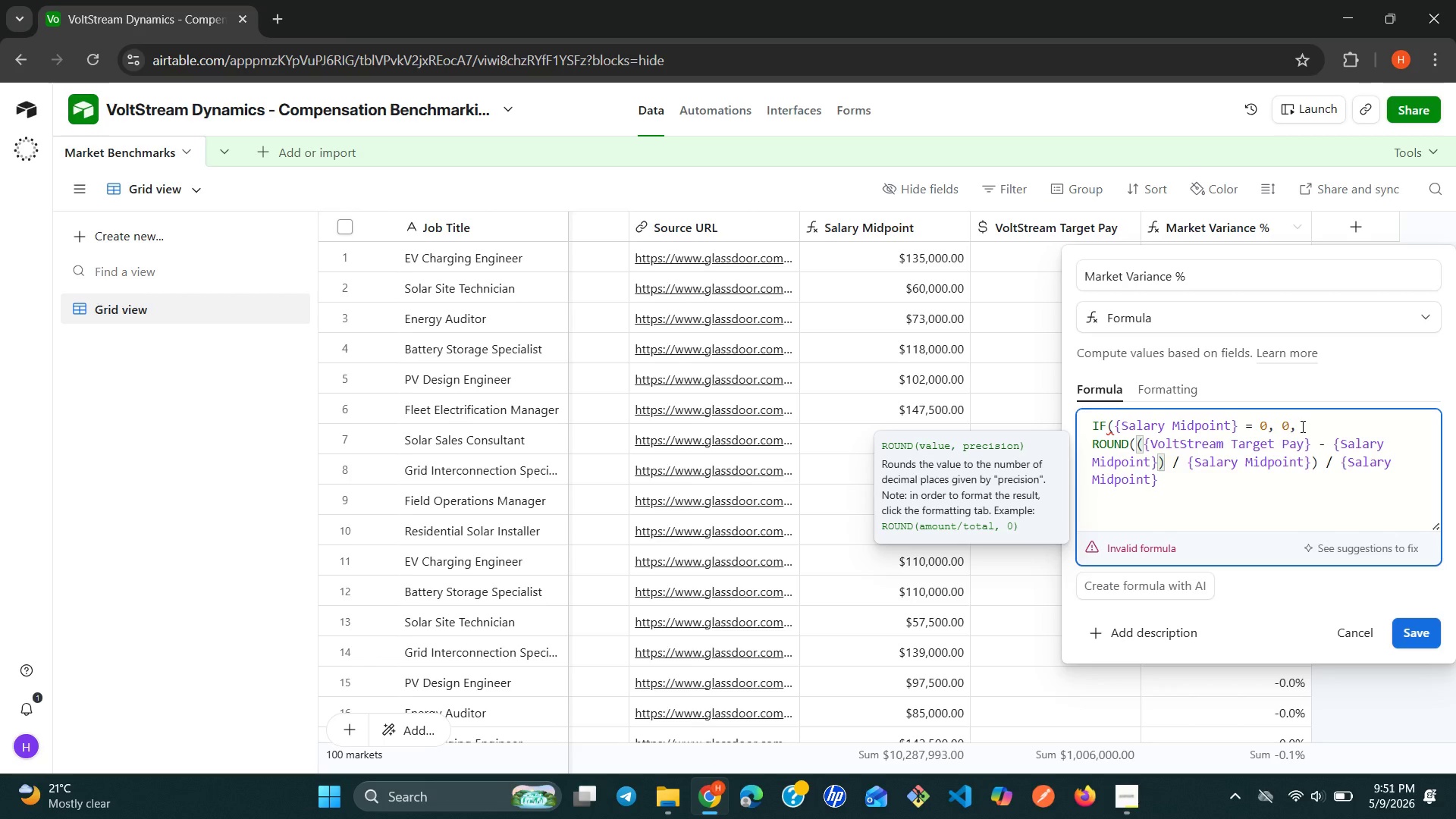 
wait(53.44)
 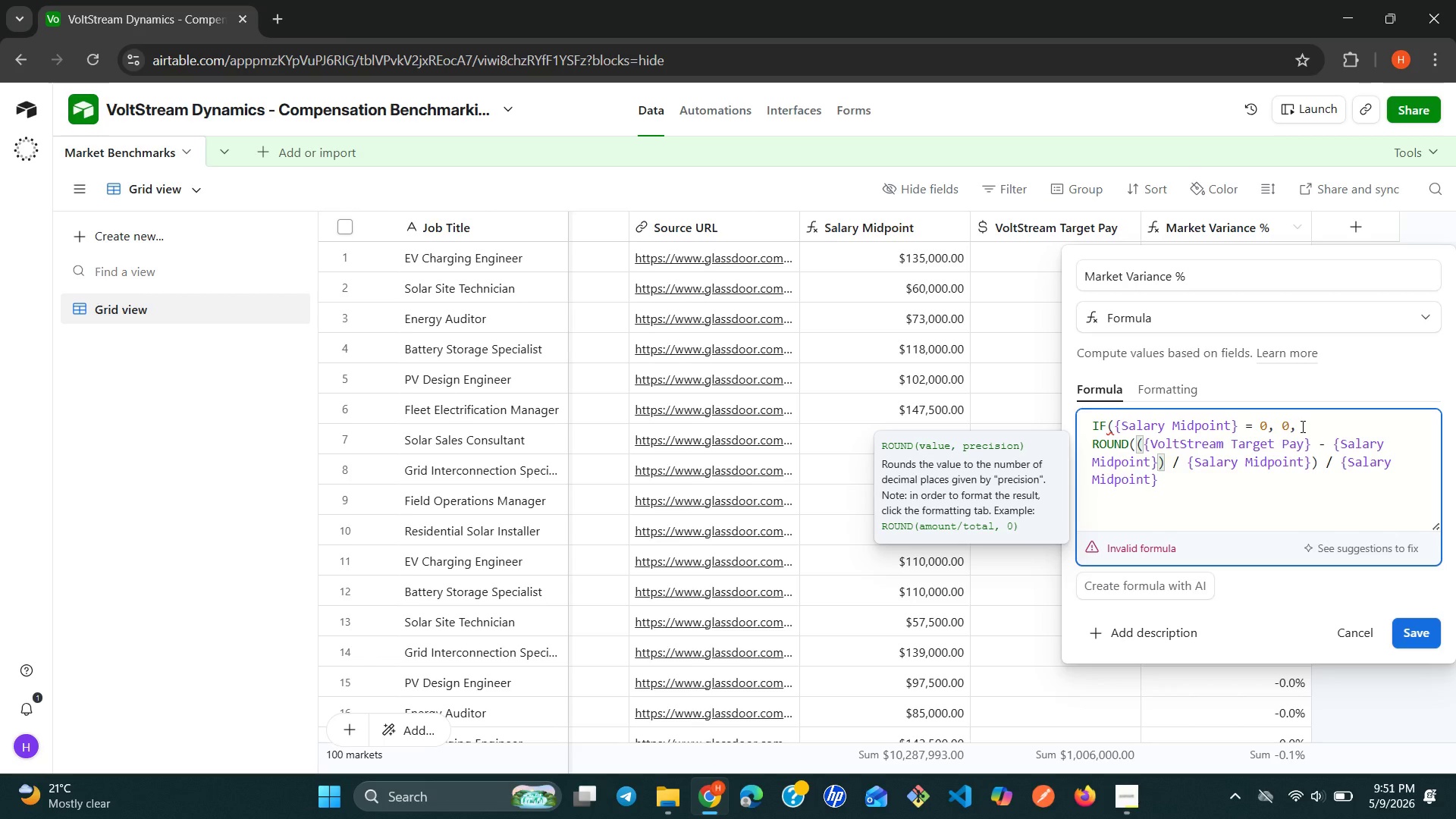 
left_click([1184, 482])
 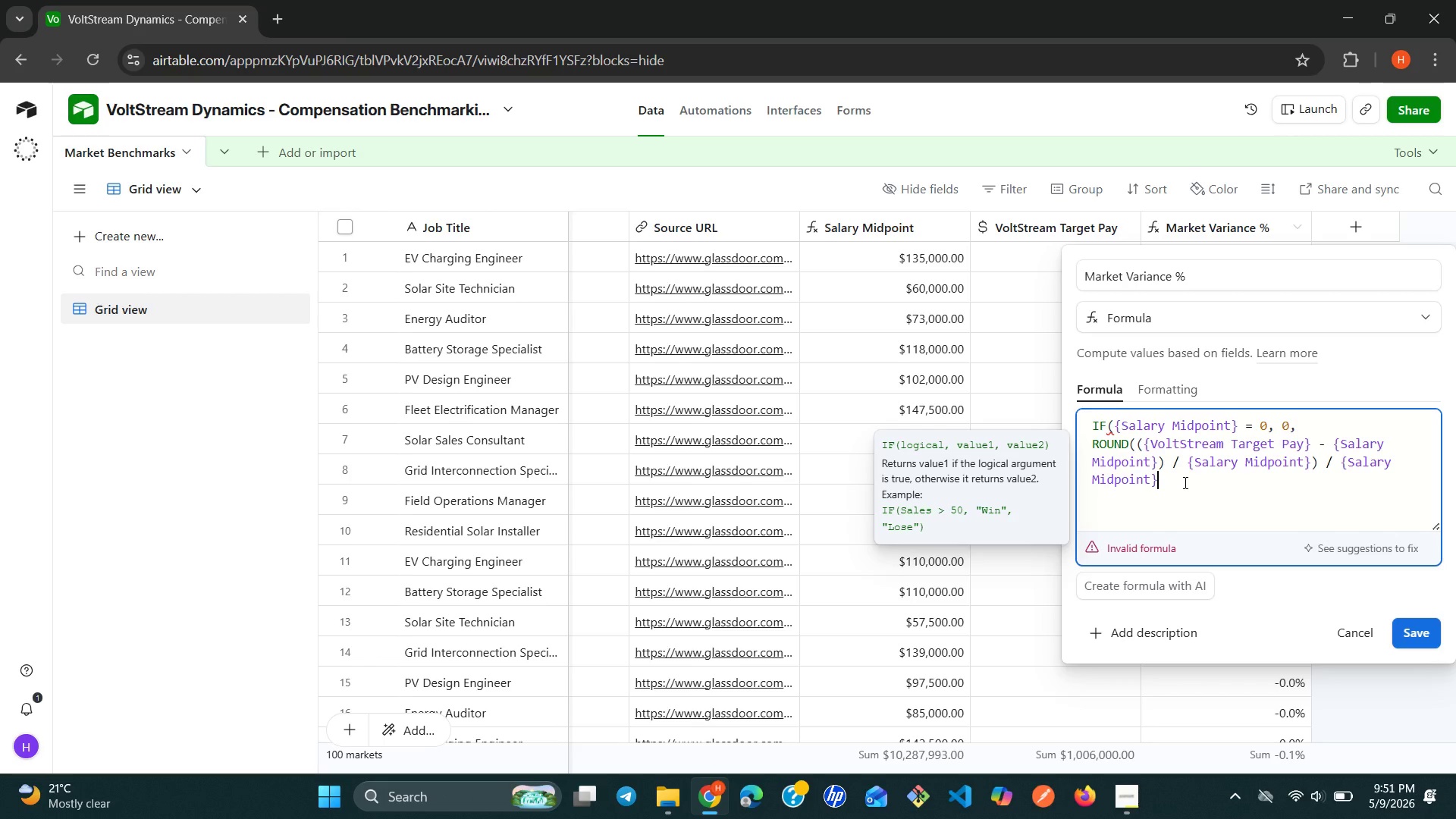 
type( * 100, 1))
 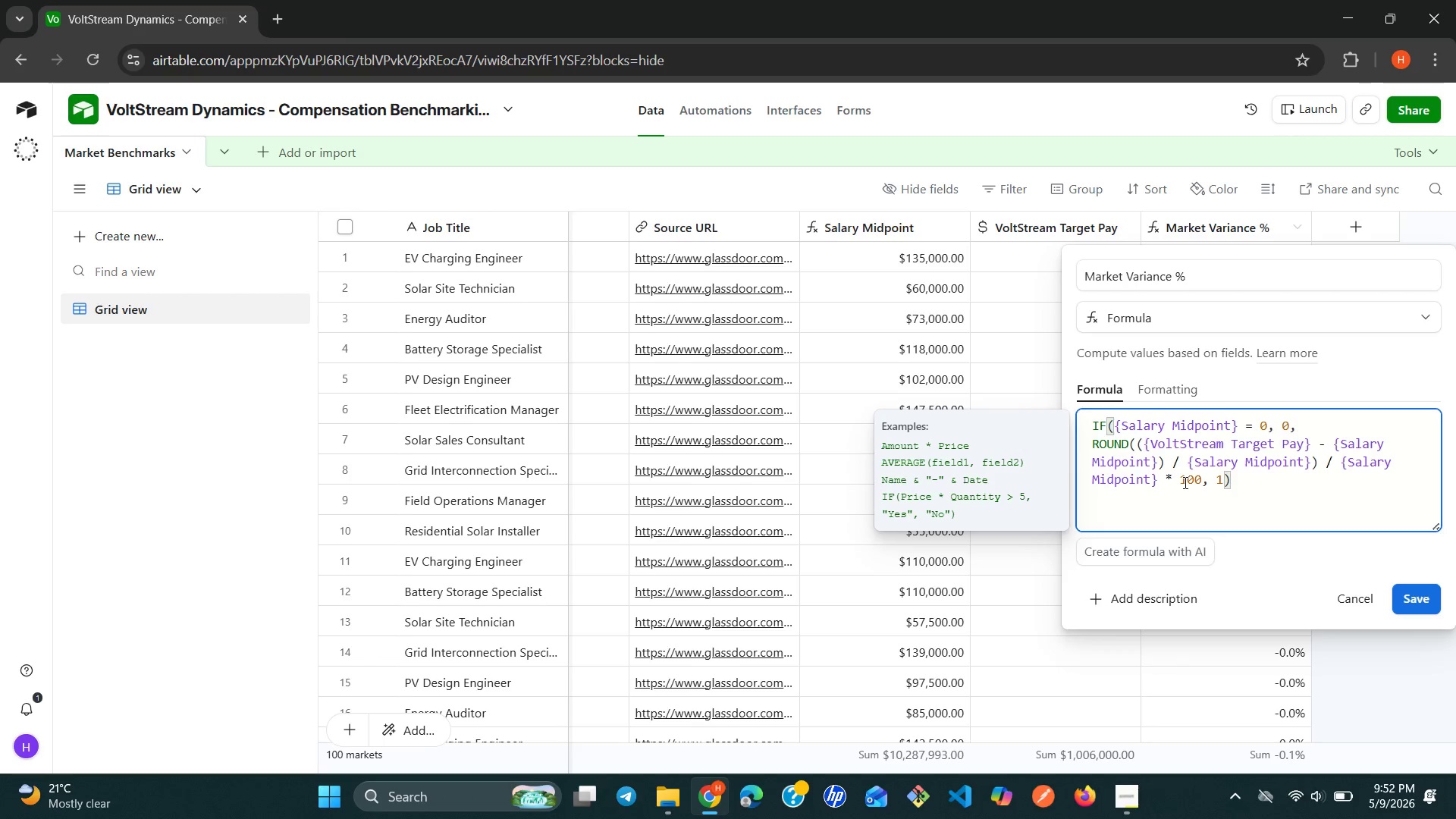 
wait(15.19)
 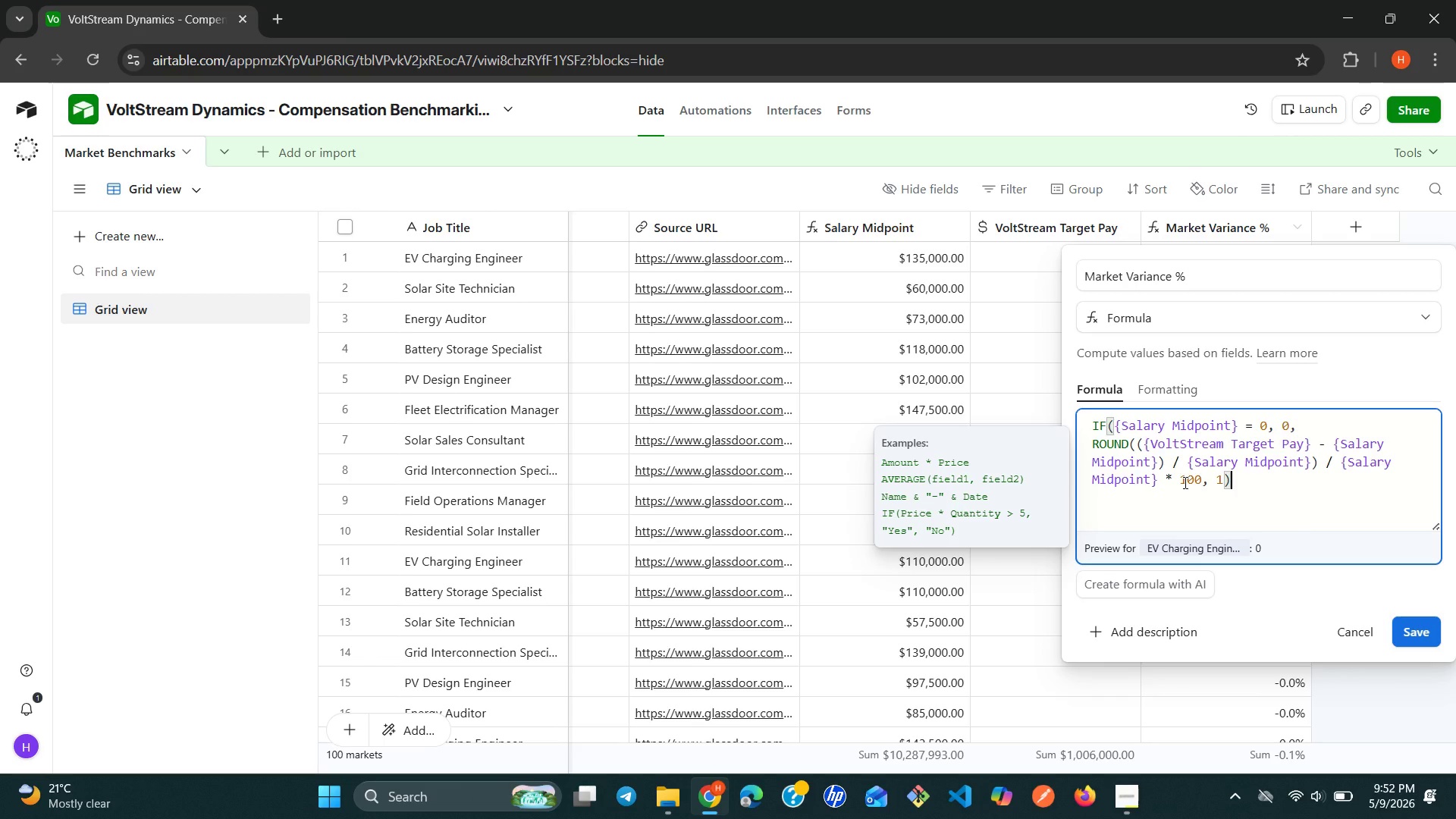 
key(Shift+0)
 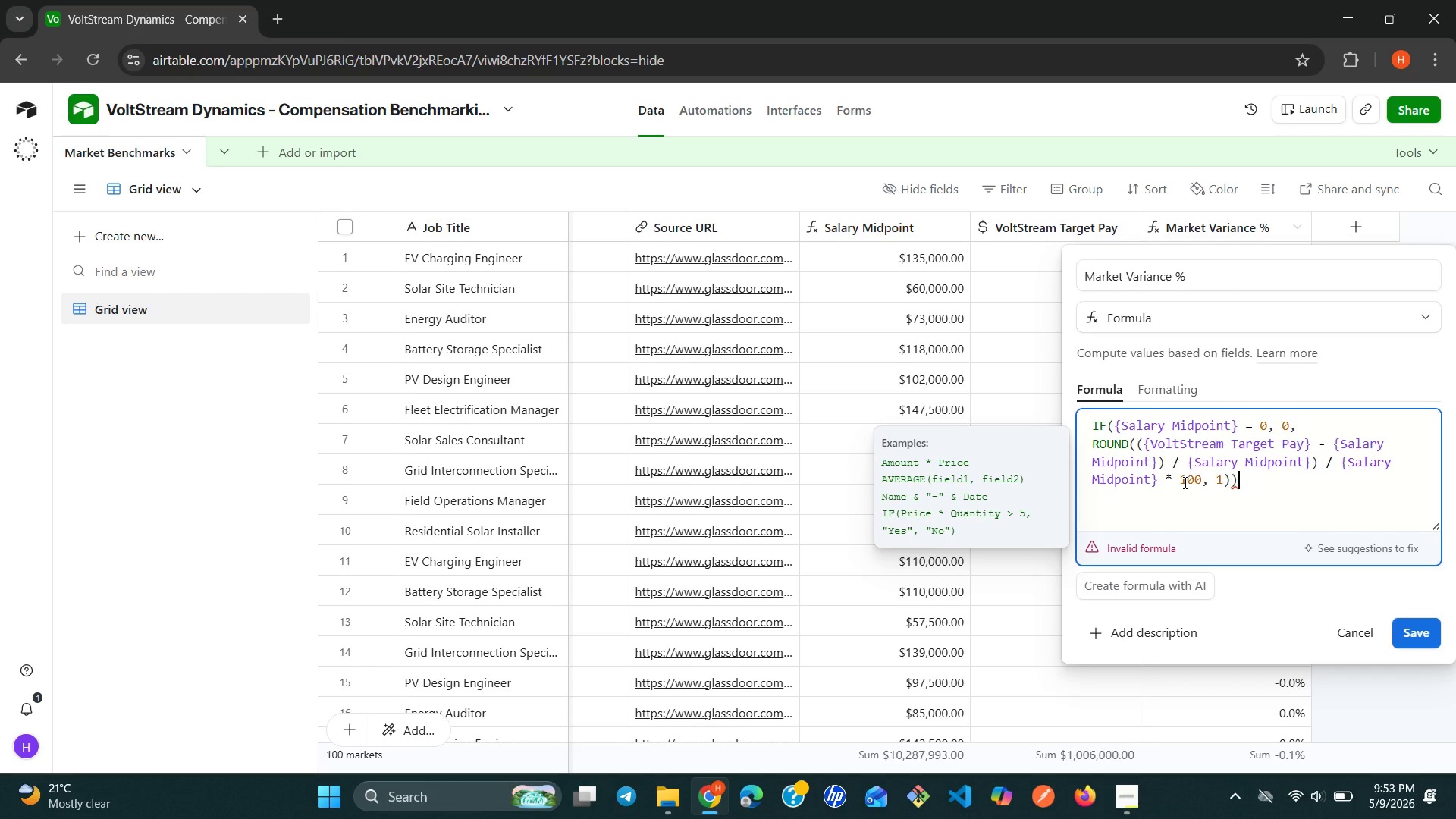 
wait(44.97)
 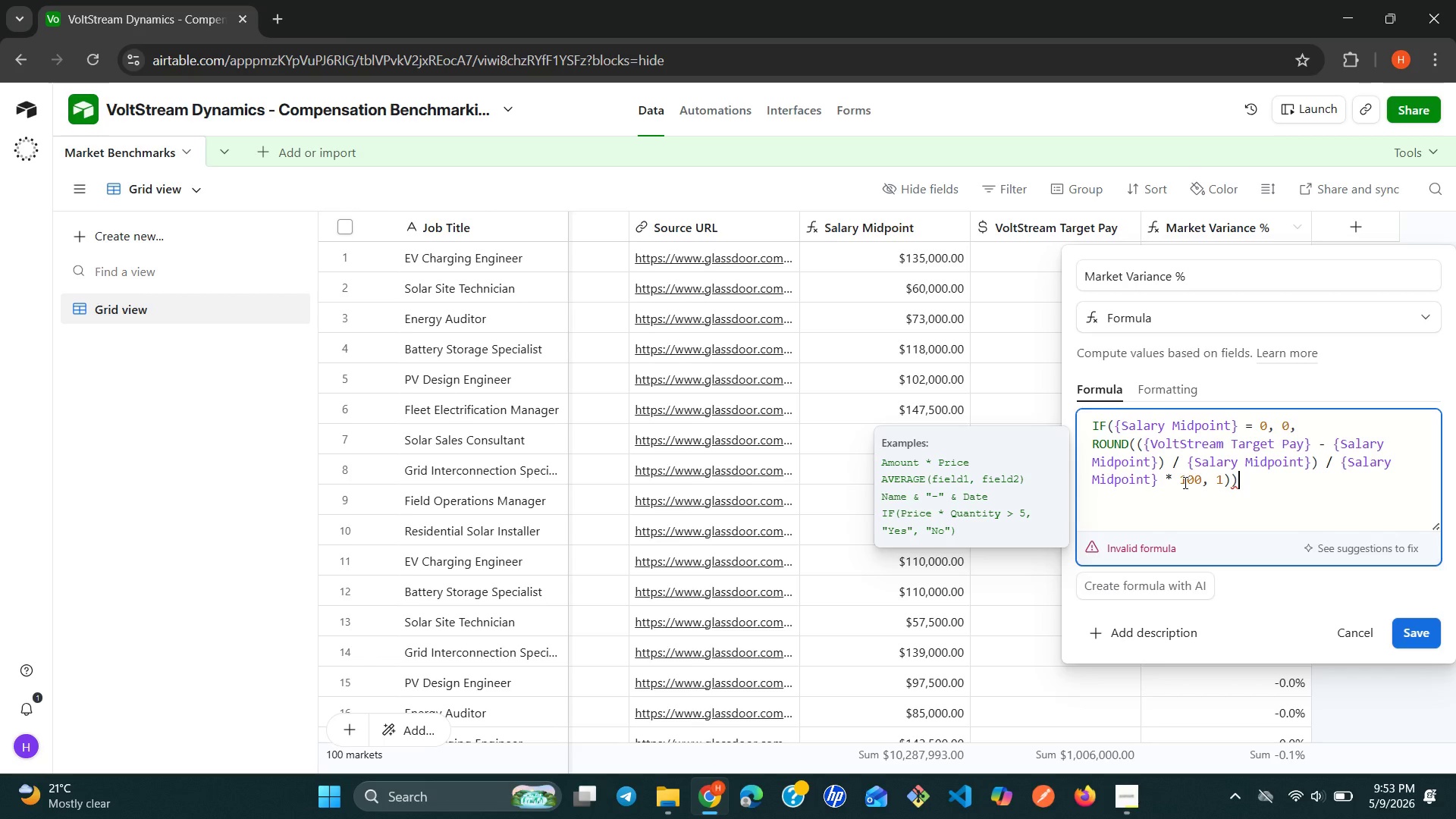 
left_click([1158, 479])
 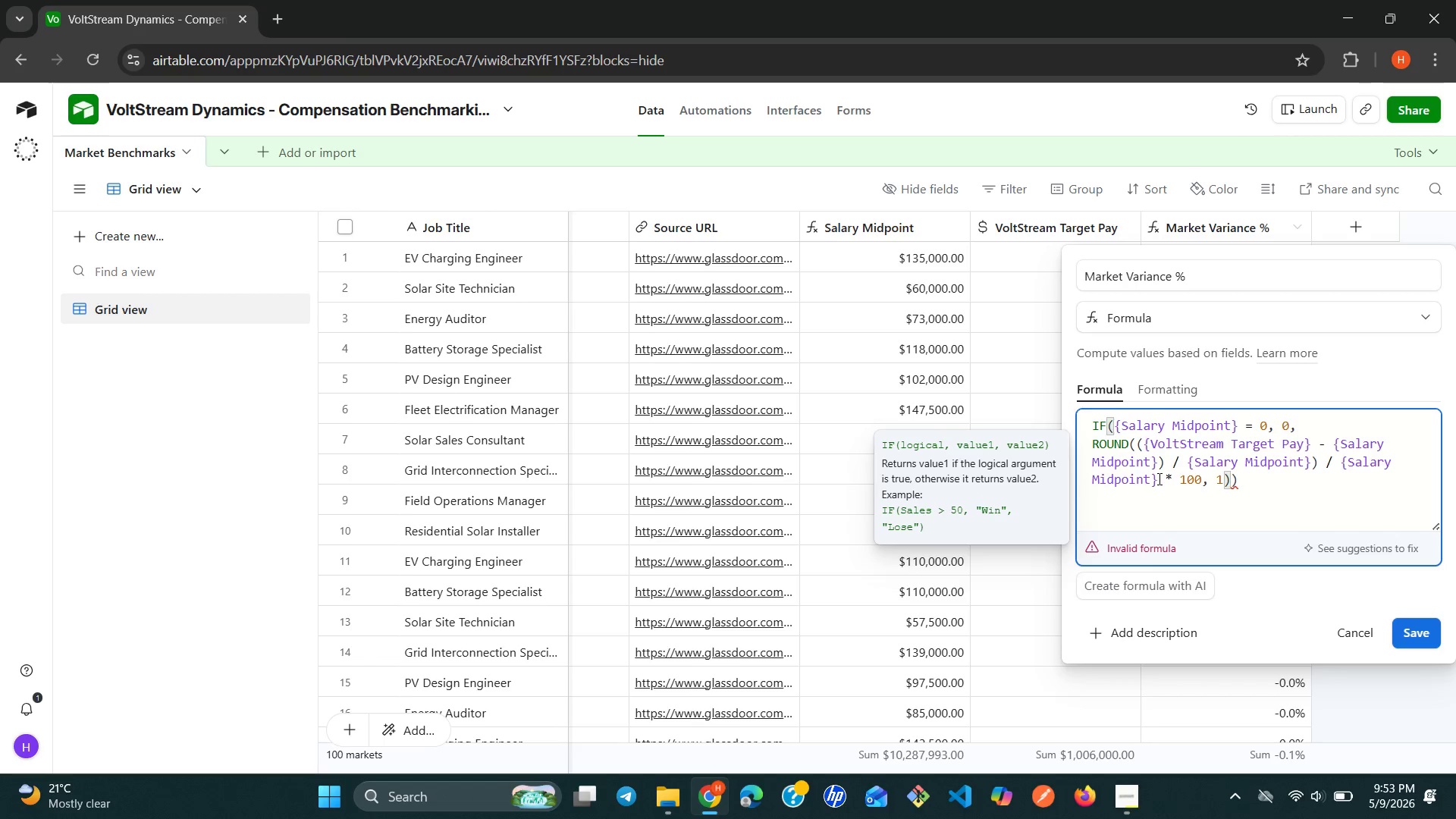 
key(Backspace)
 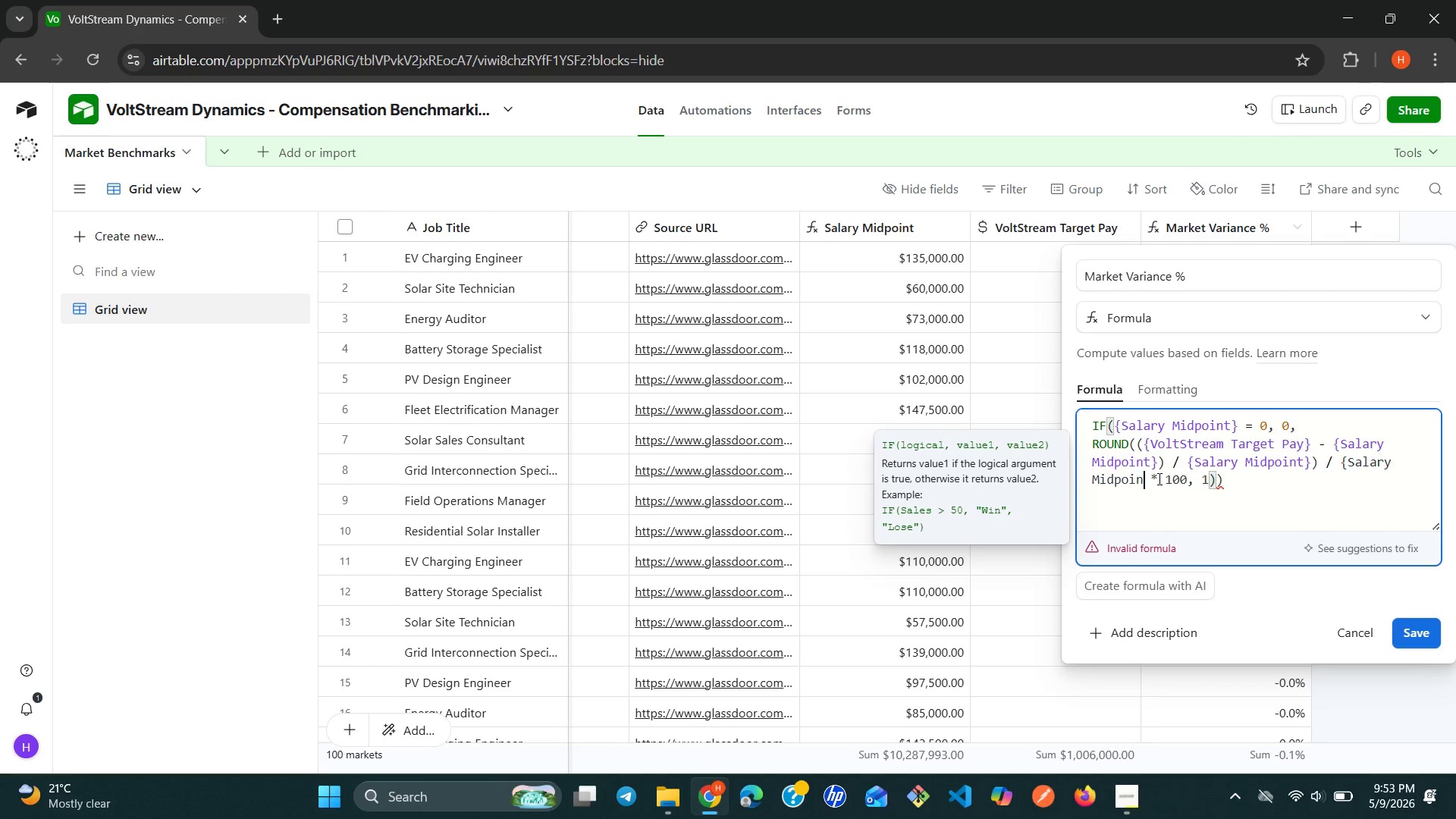 
key(Backspace)
 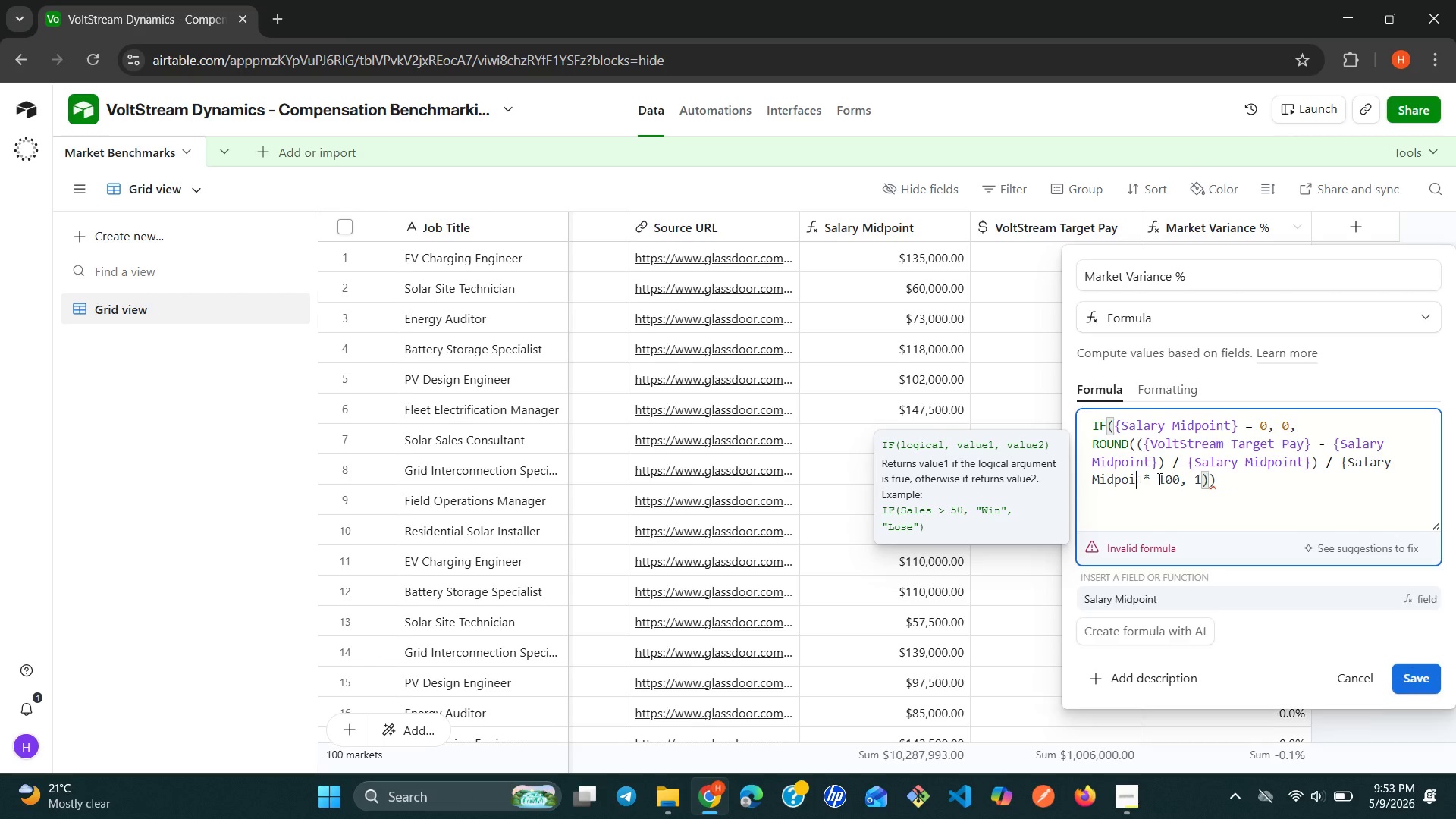 
hold_key(key=Backspace, duration=0.64)
 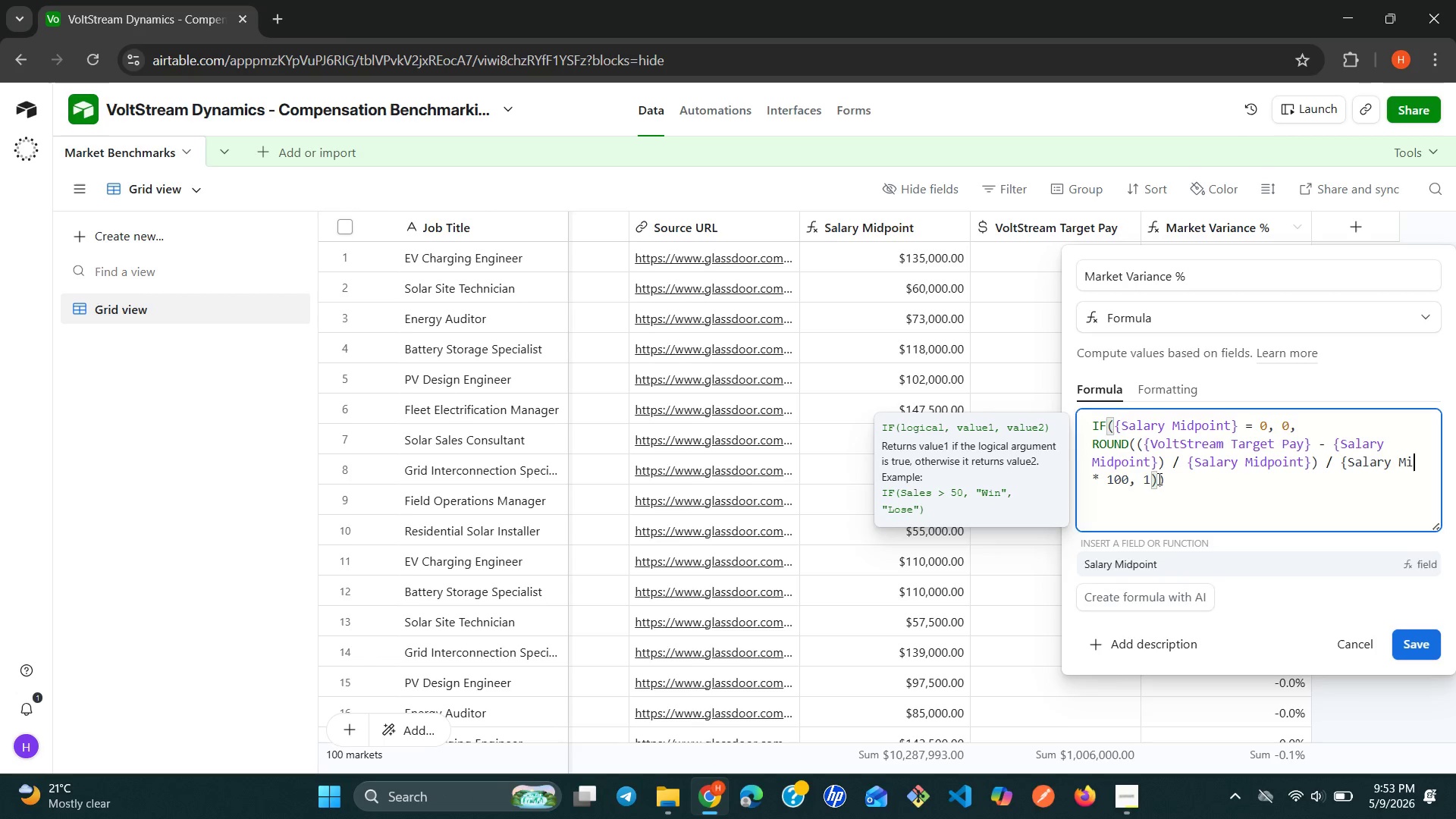 
key(Backspace)
 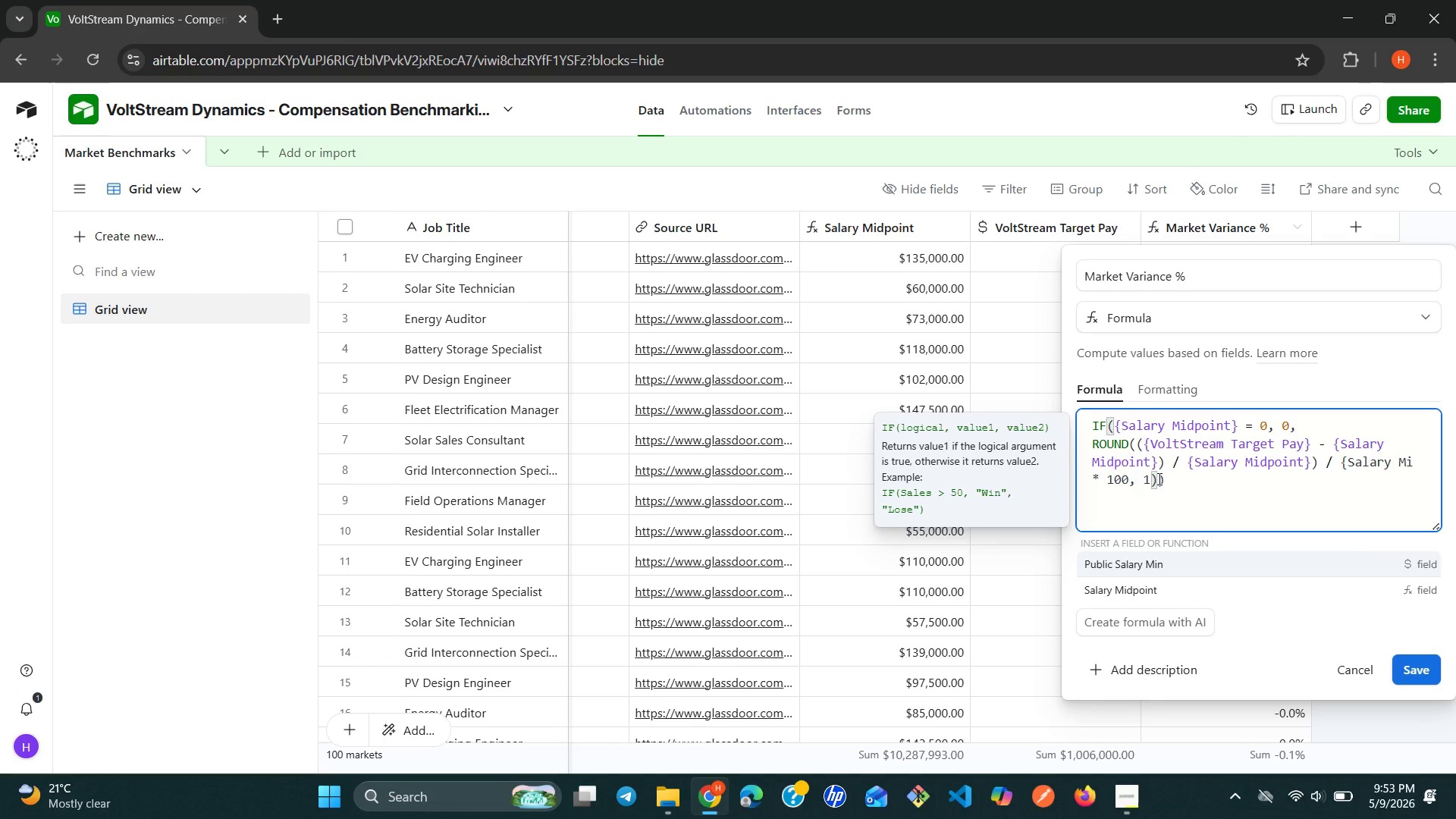 
key(Backspace)
 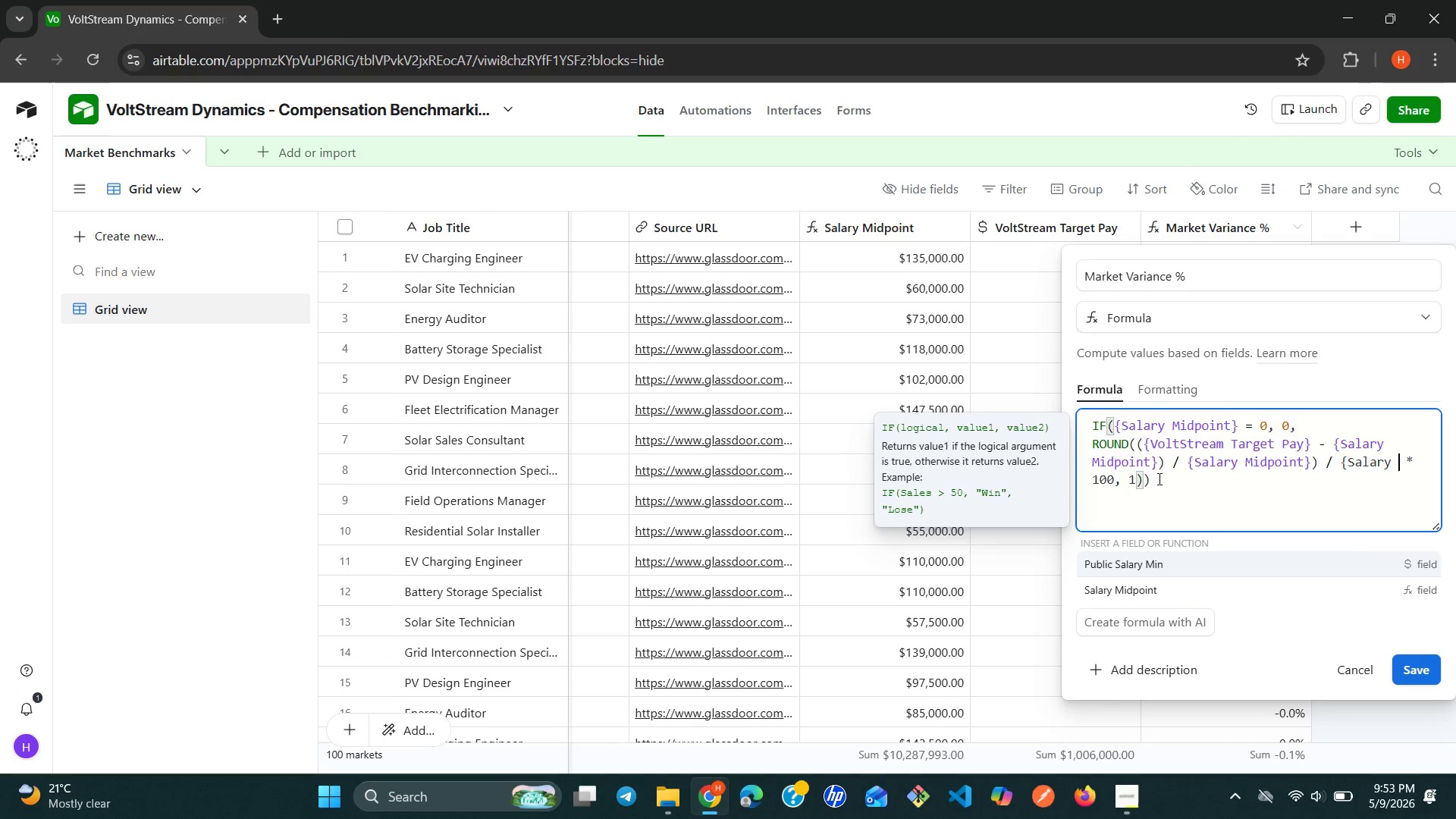 
key(Backspace)
 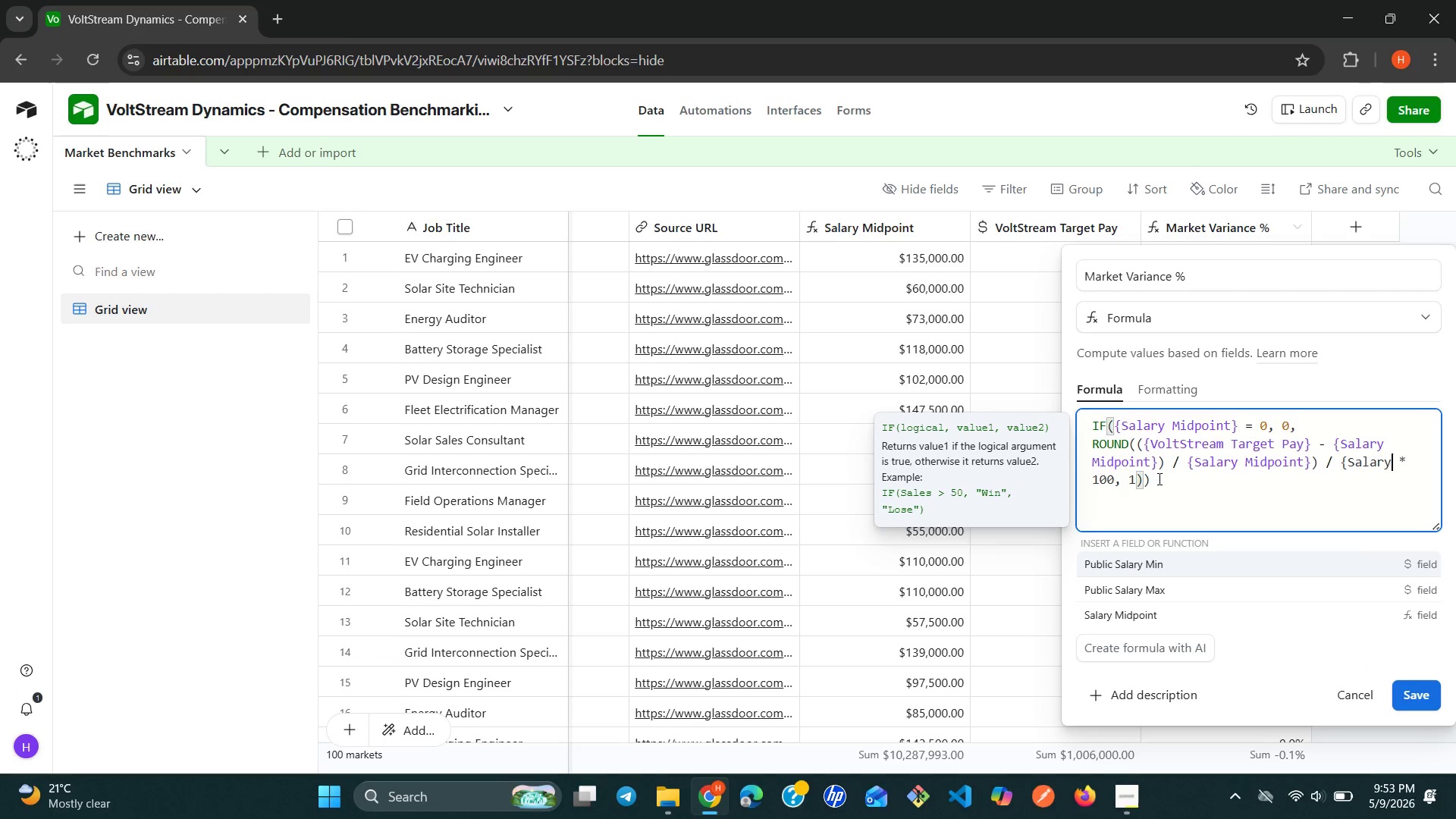 
key(Backspace)
 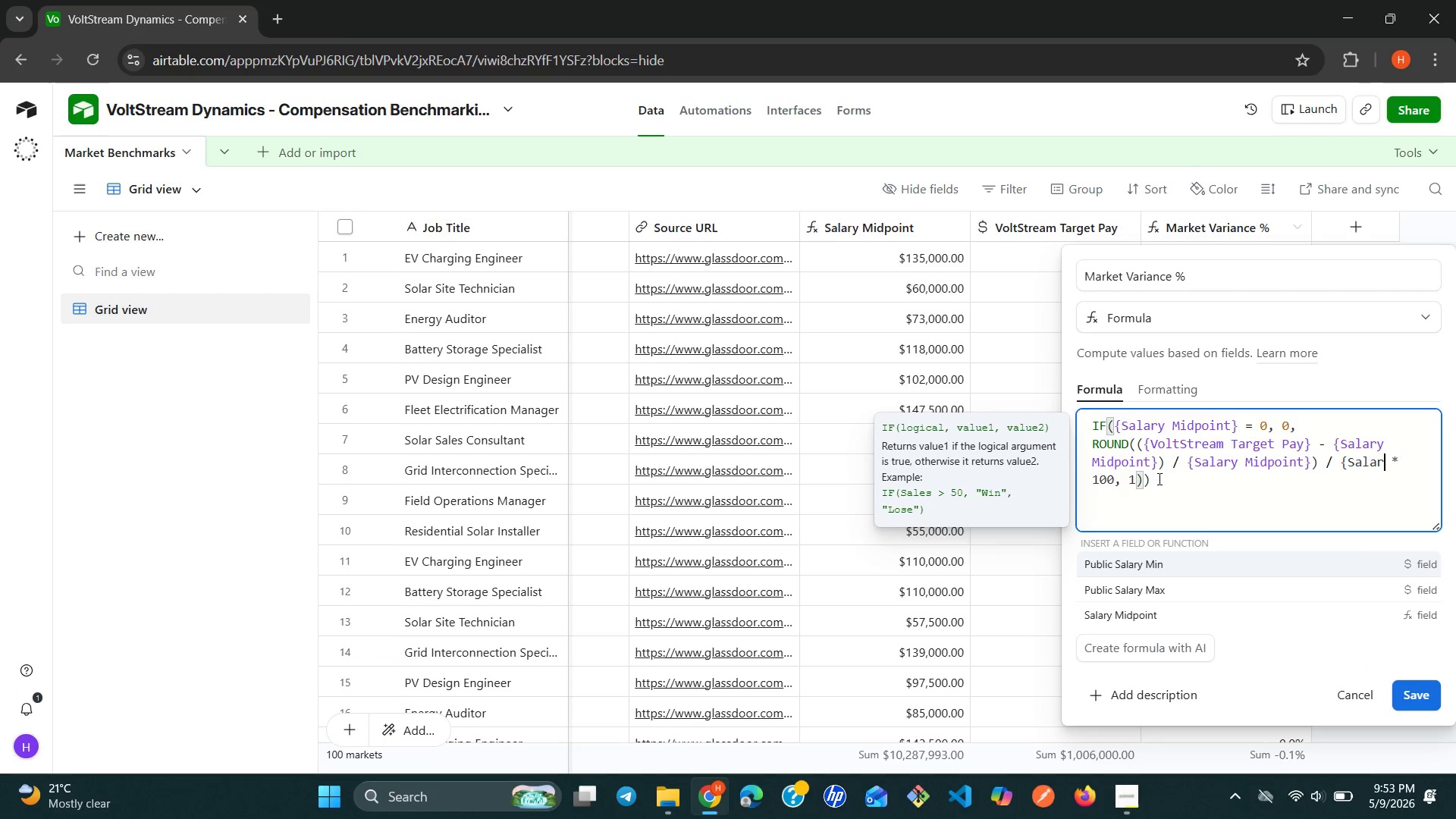 
key(Backspace)
 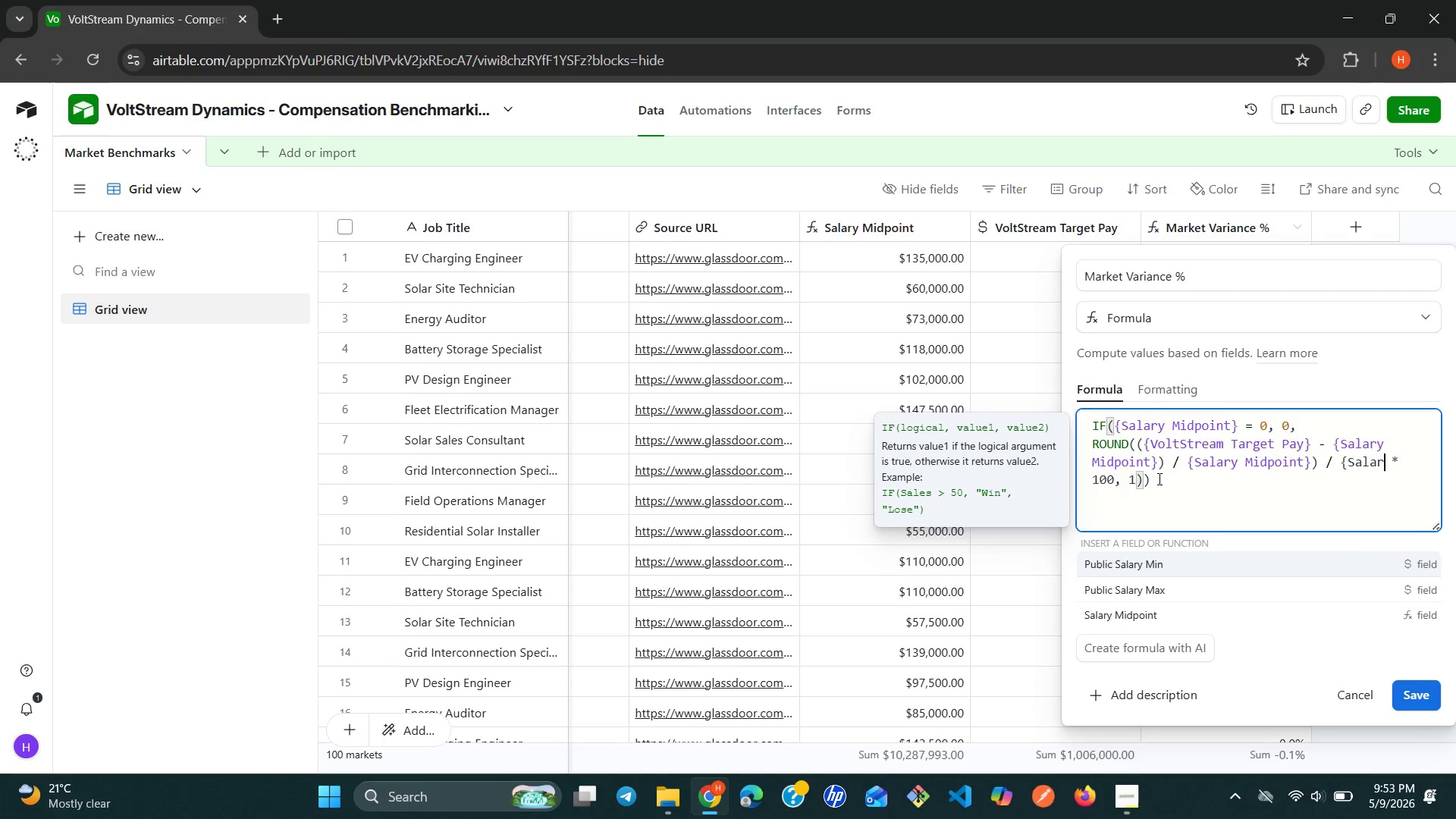 
key(Backspace)
 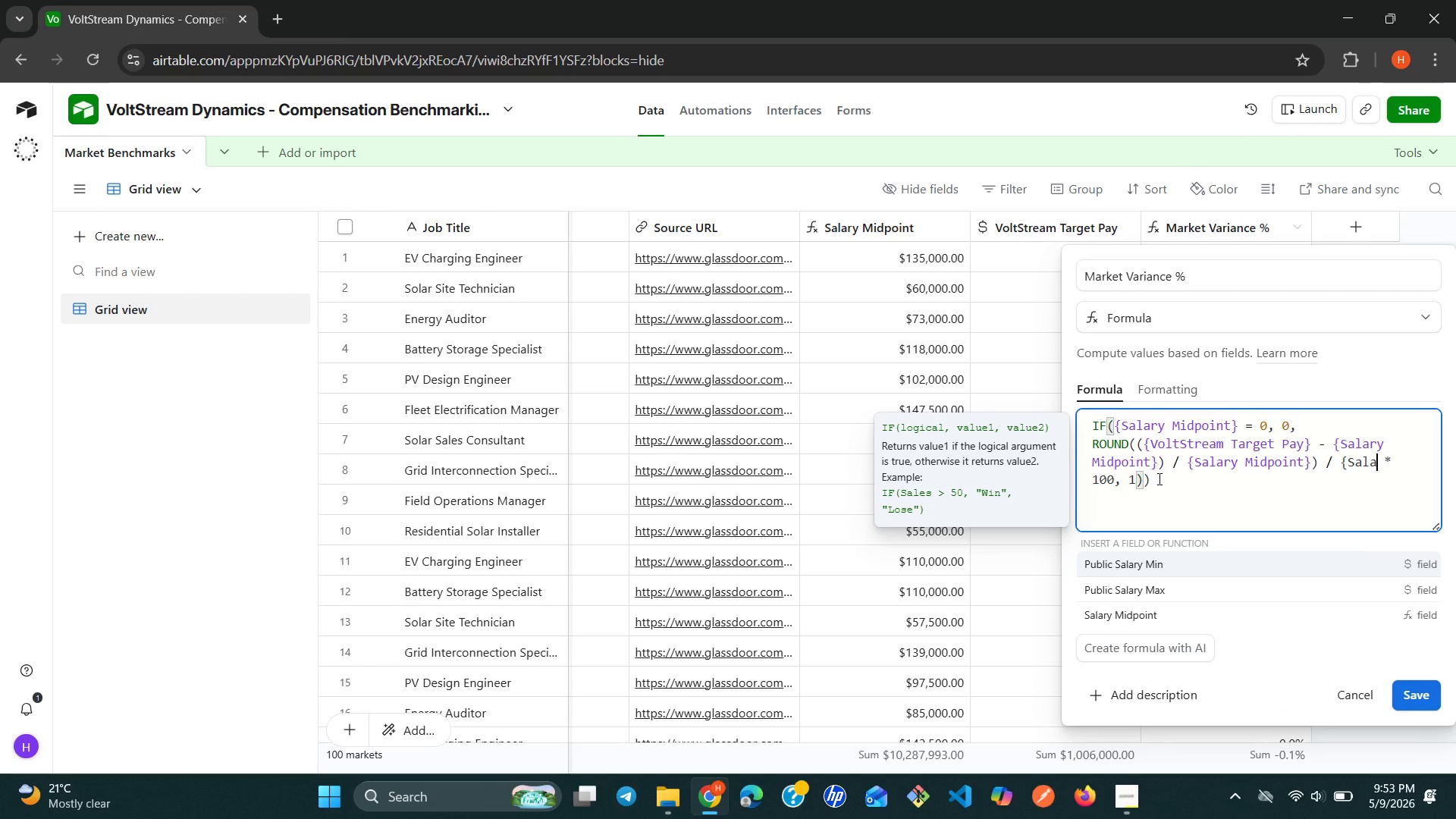 
key(Backspace)
 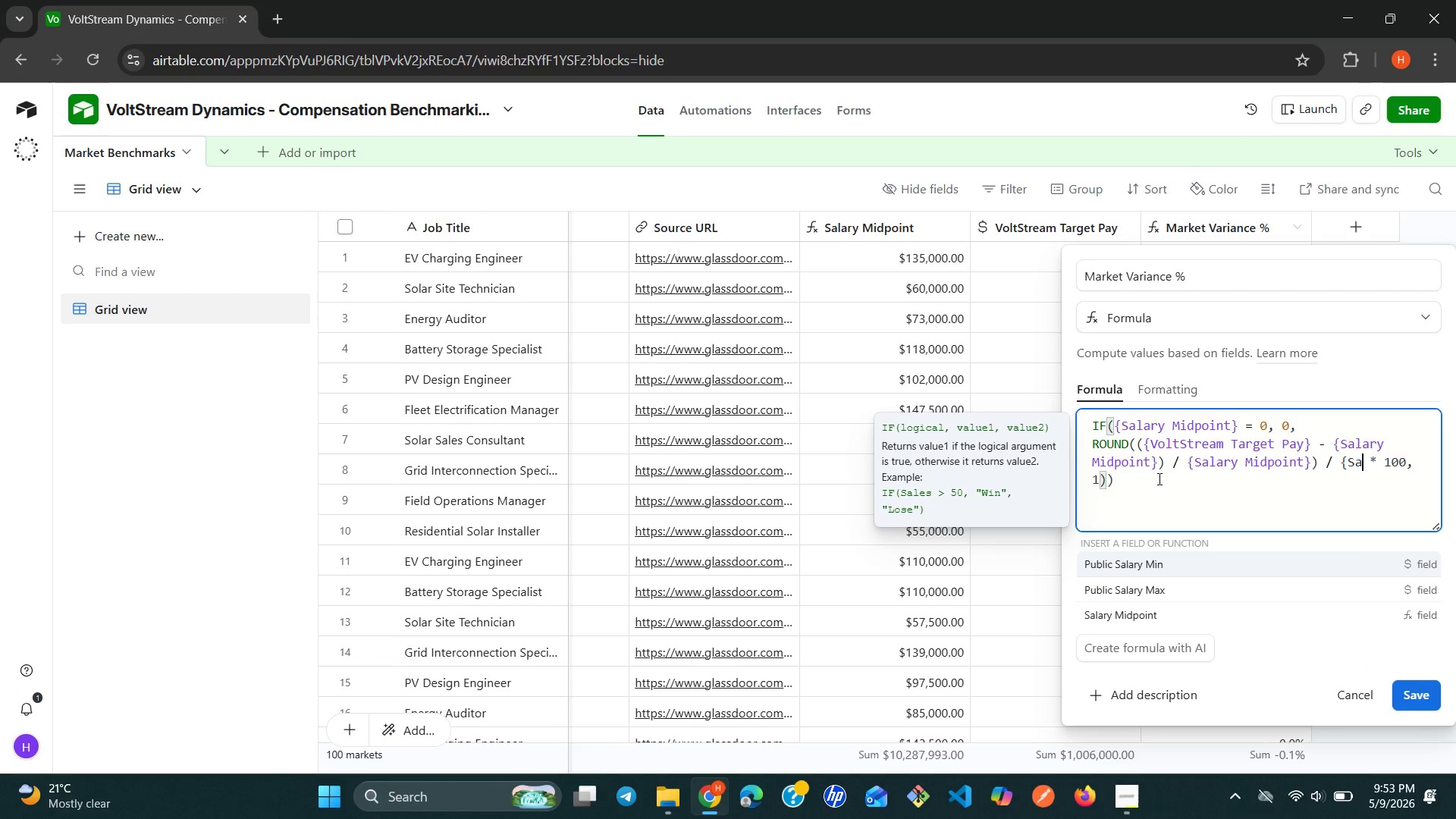 
key(Backspace)
 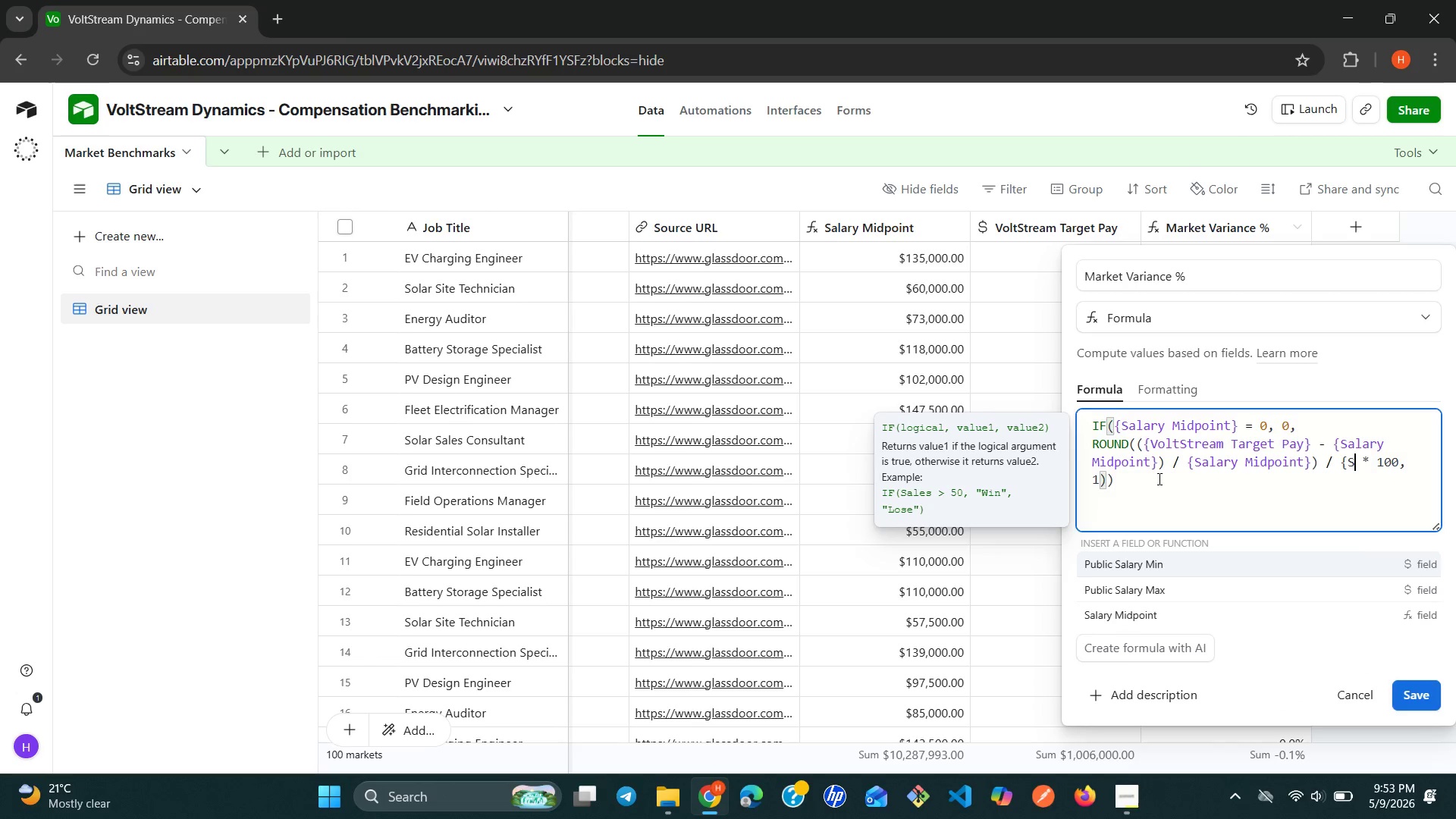 
key(Backspace)
 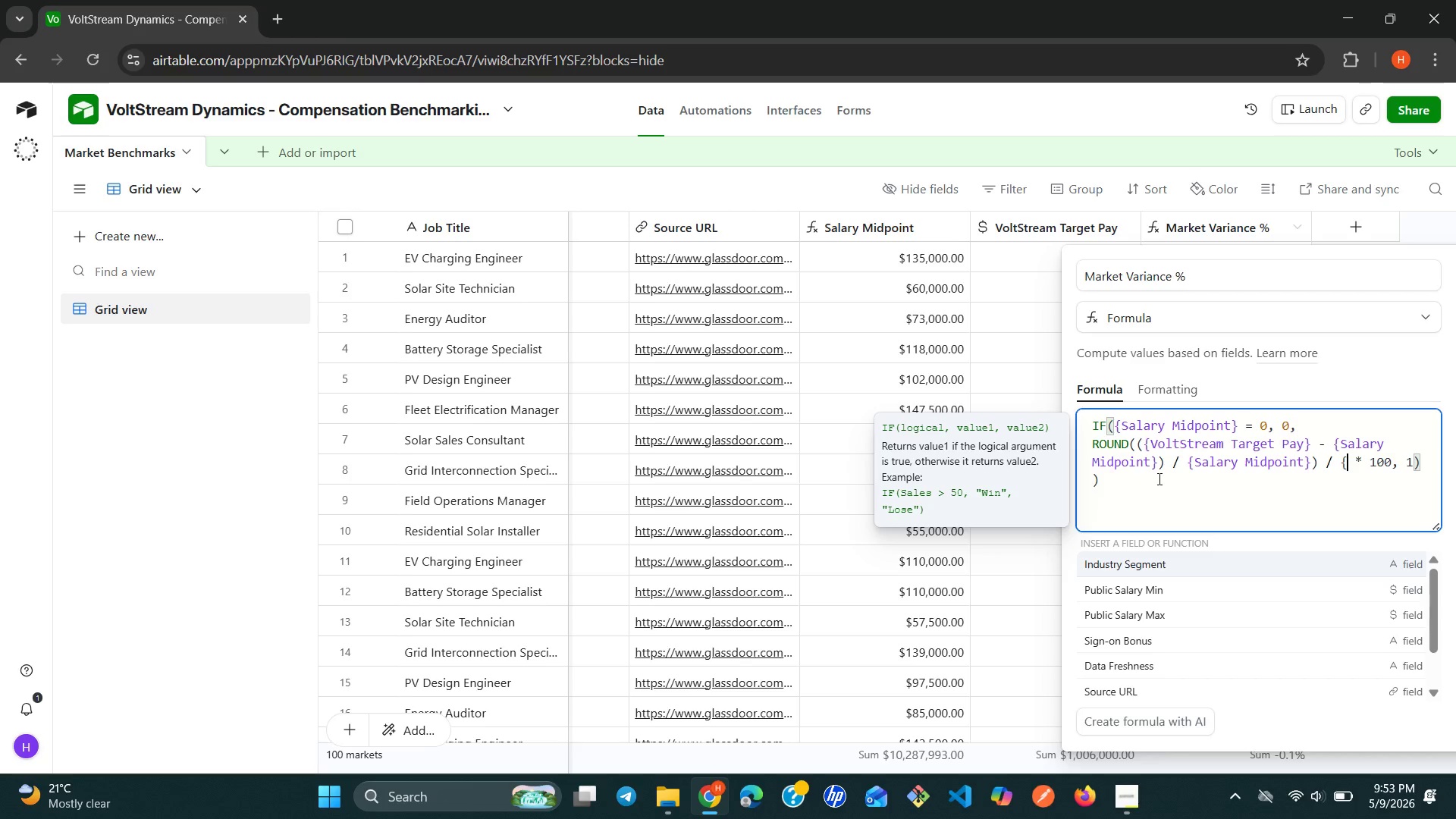 
key(Backspace)
 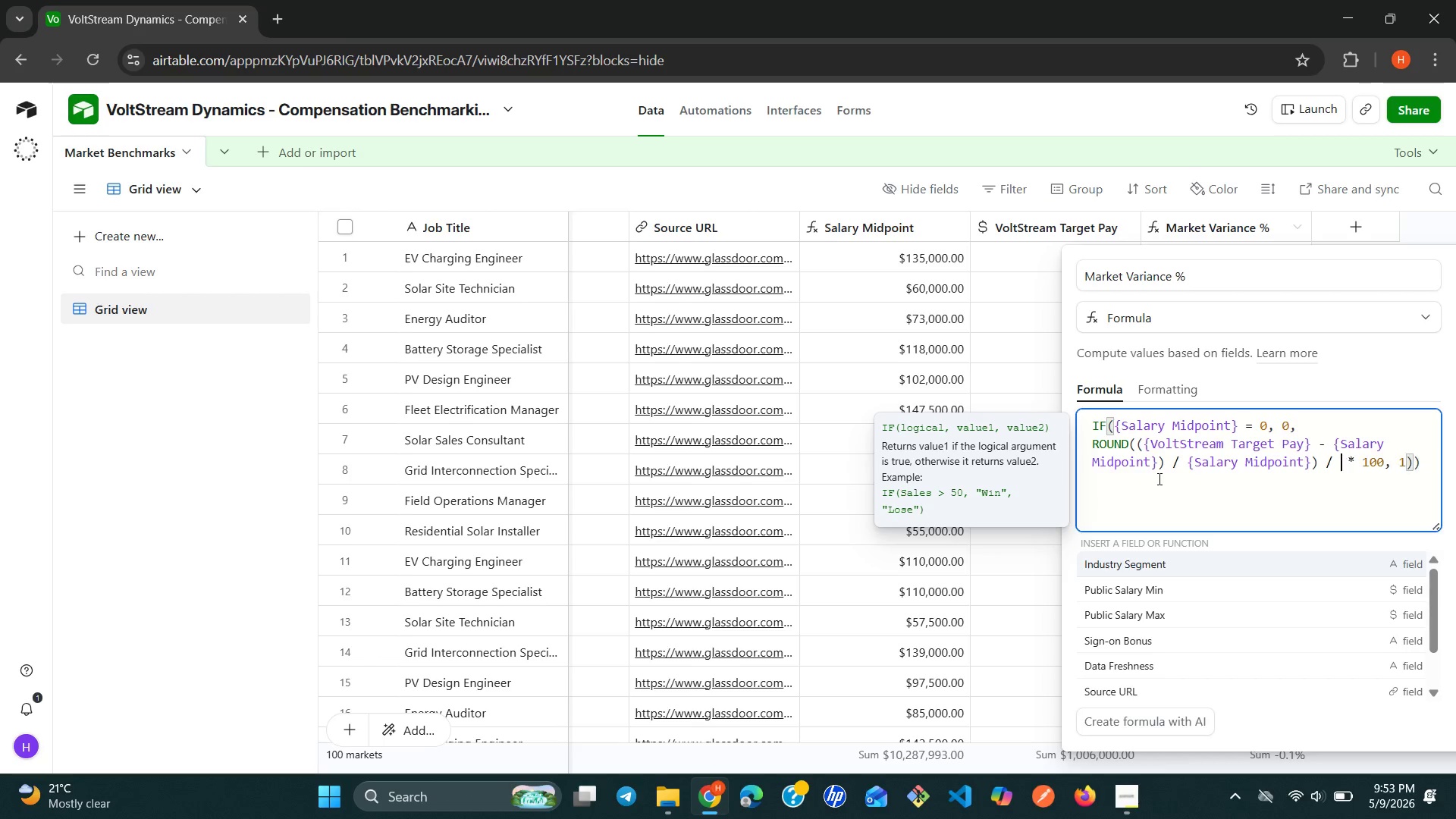 
key(Backspace)
 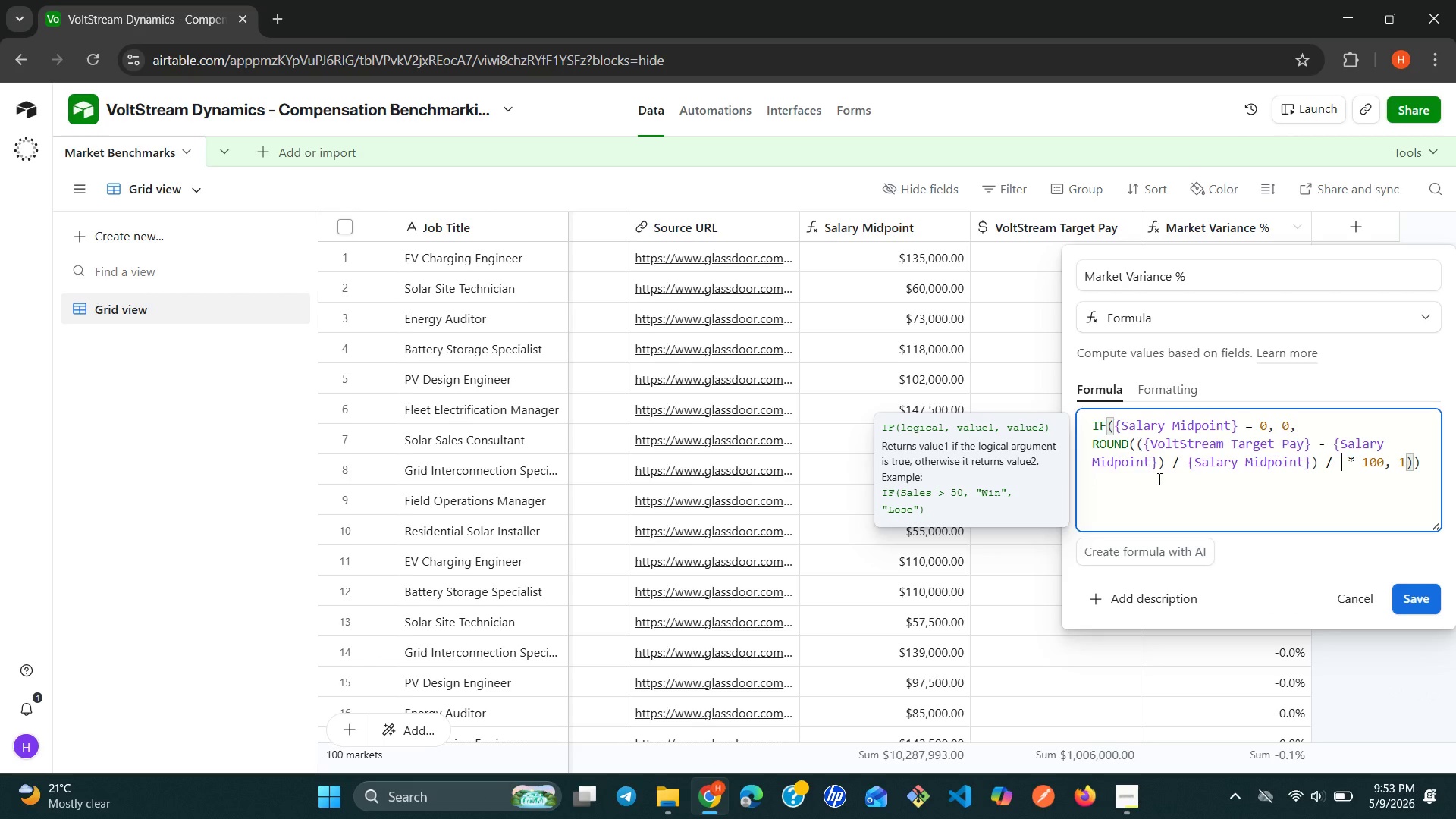 
key(Backspace)
 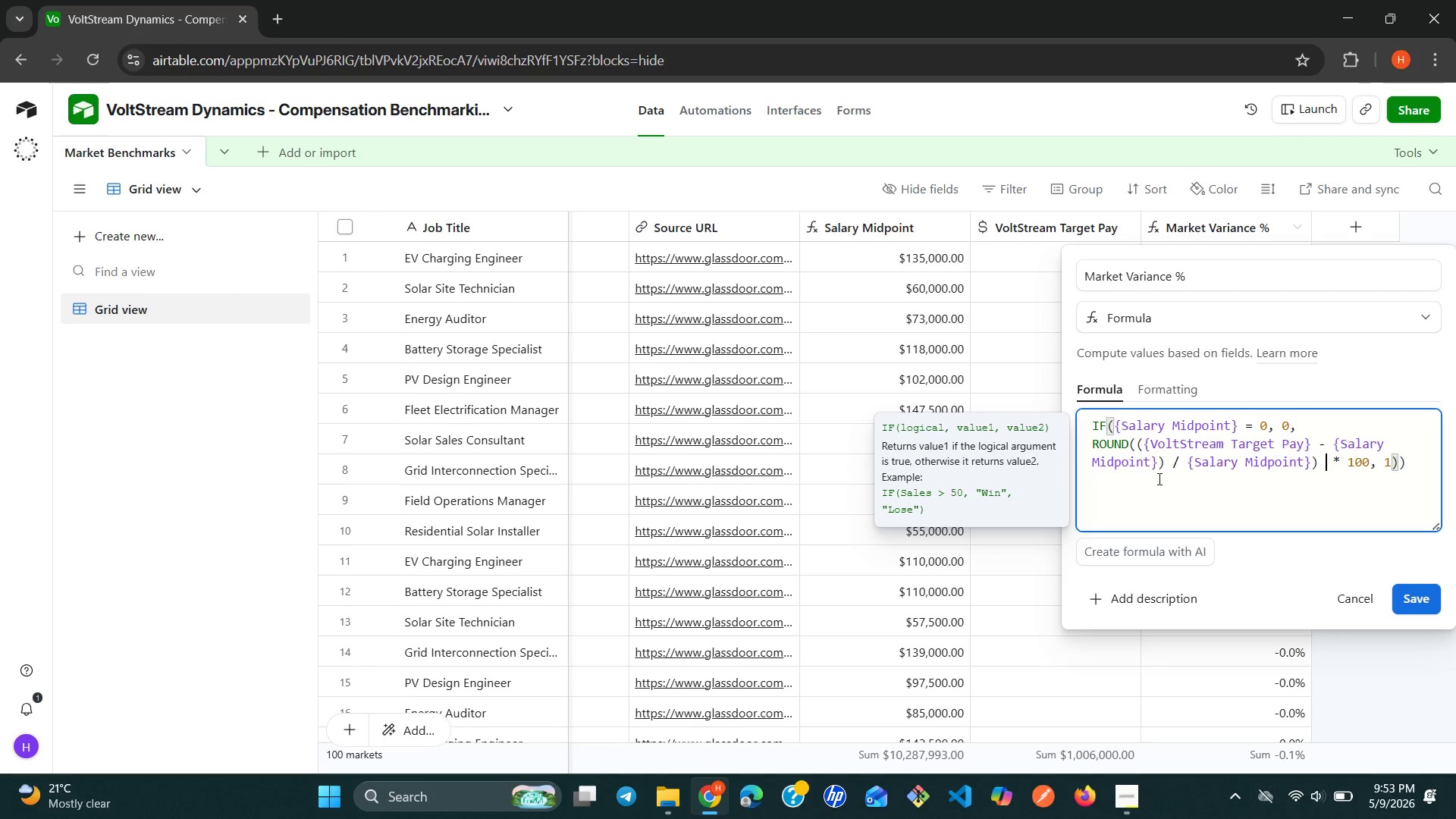 
key(Backspace)
 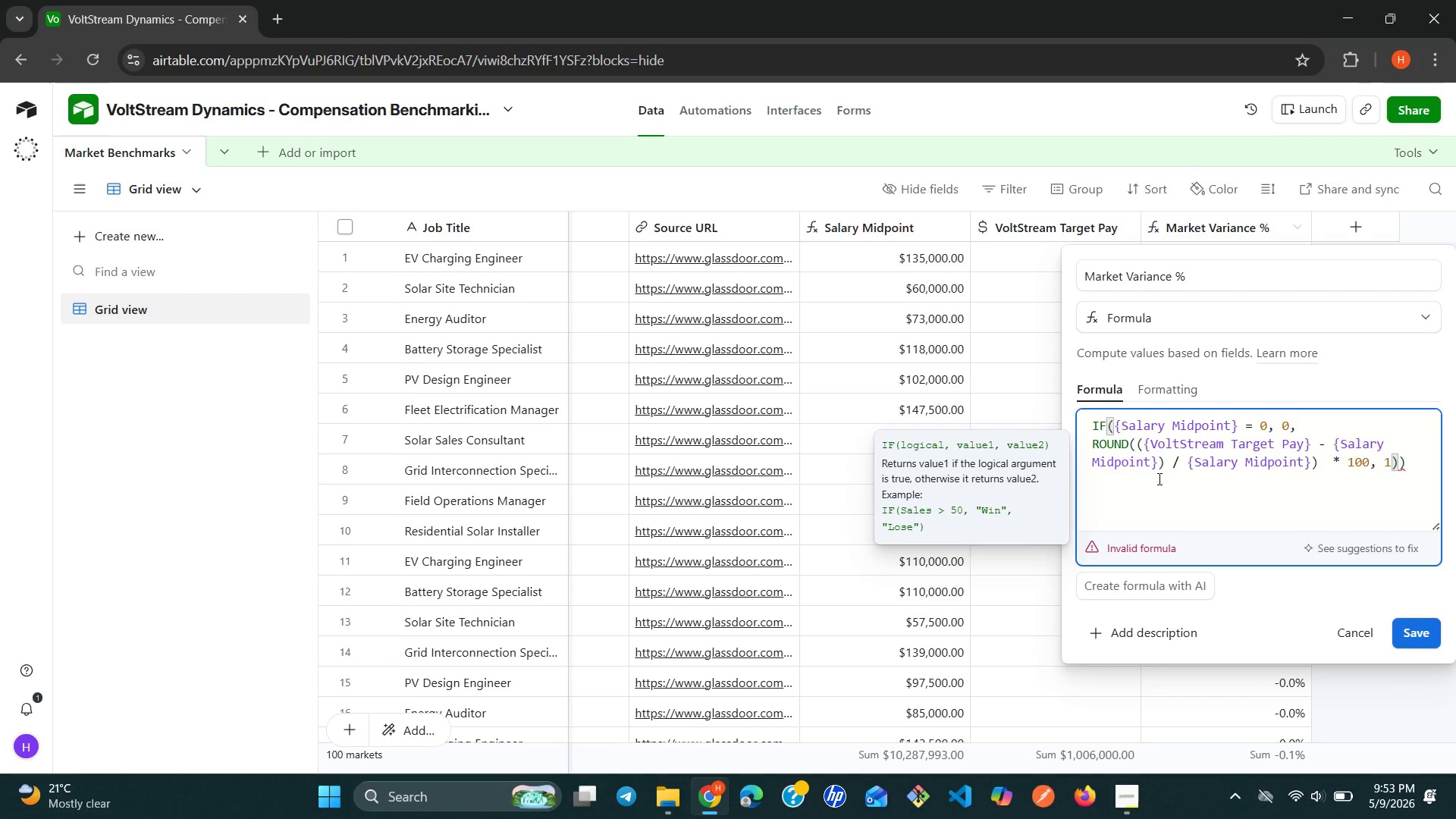 
key(Backspace)
 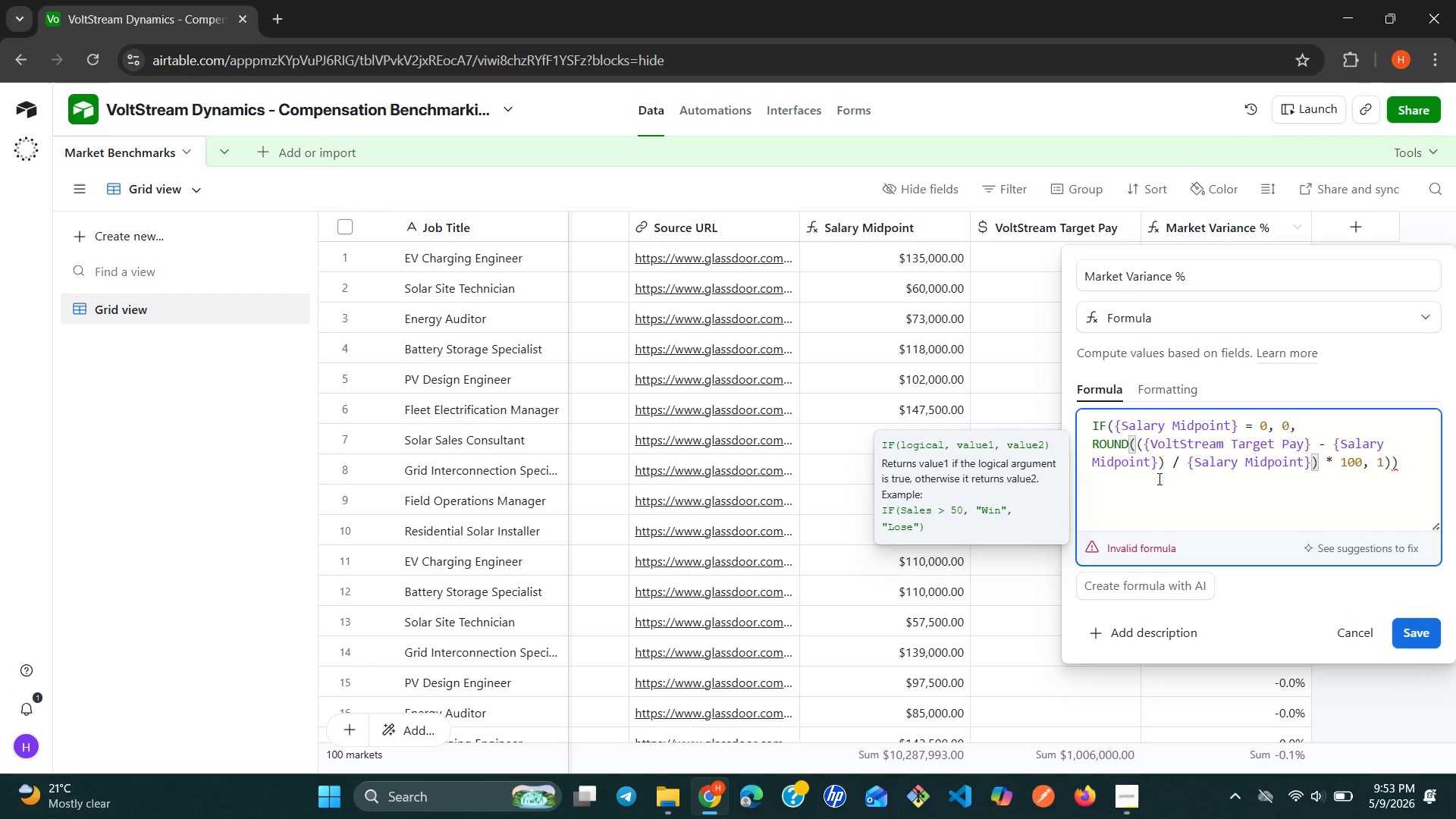 
key(Backspace)
 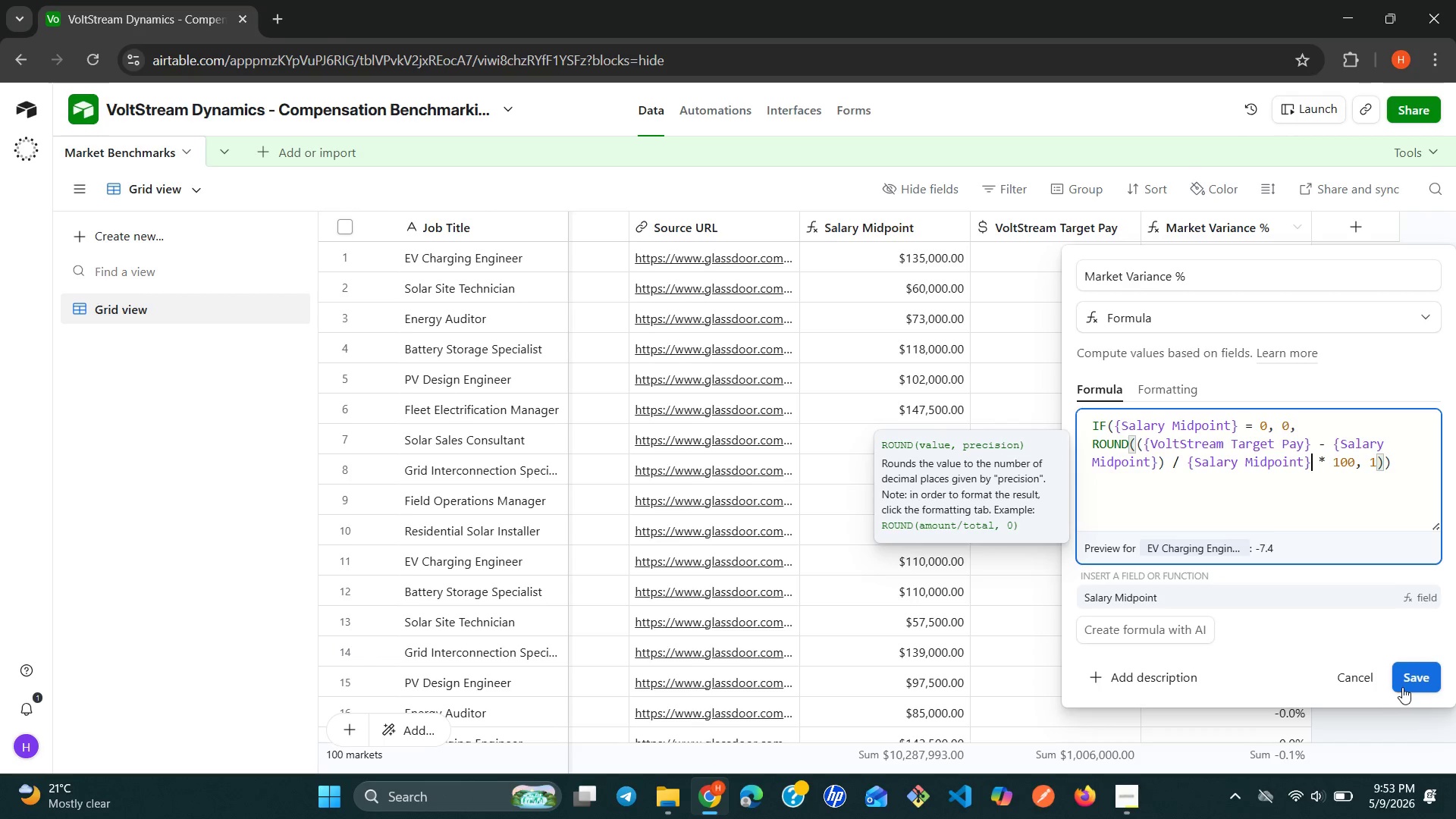 
wait(5.89)
 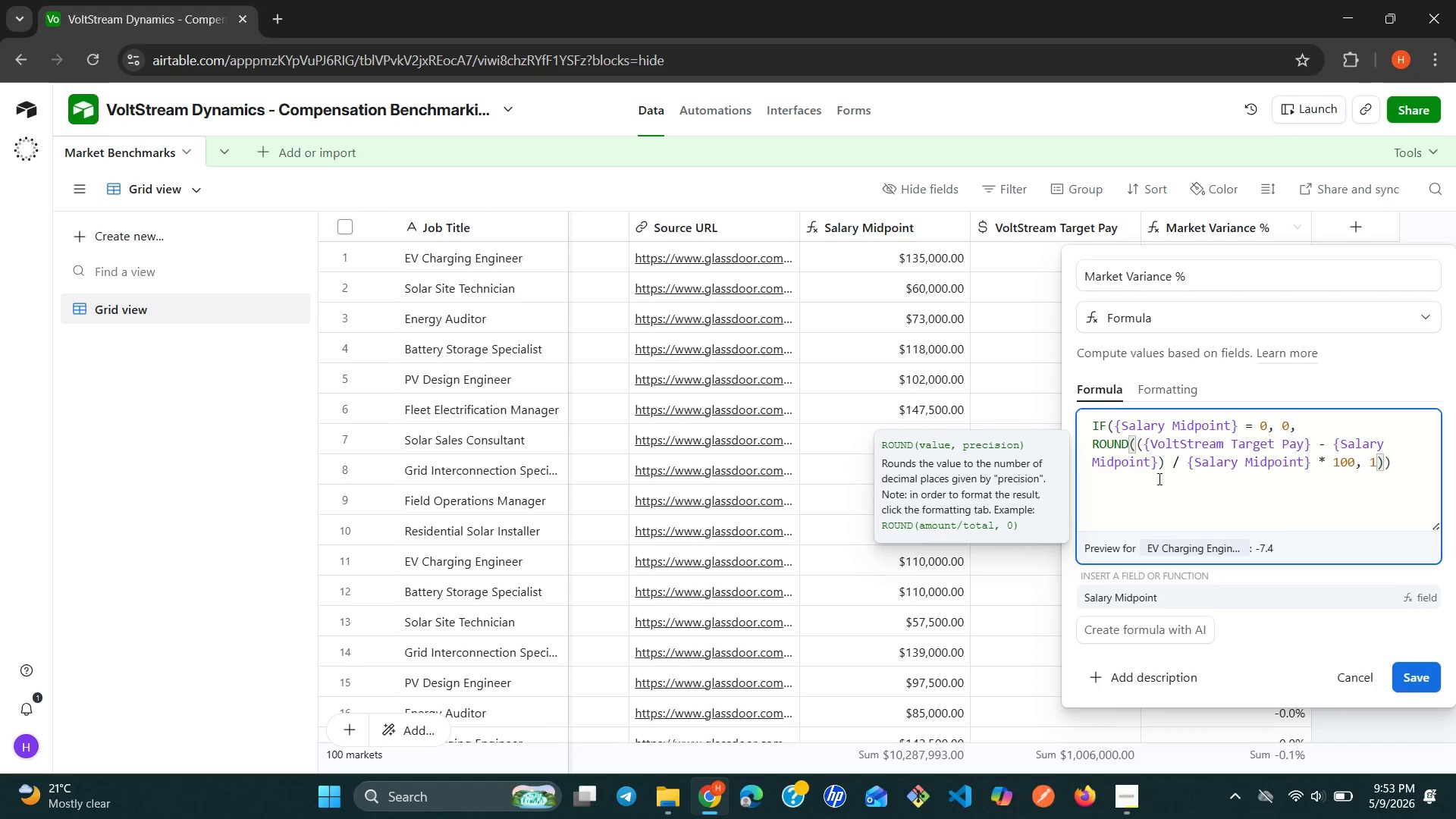 
left_click([1415, 680])
 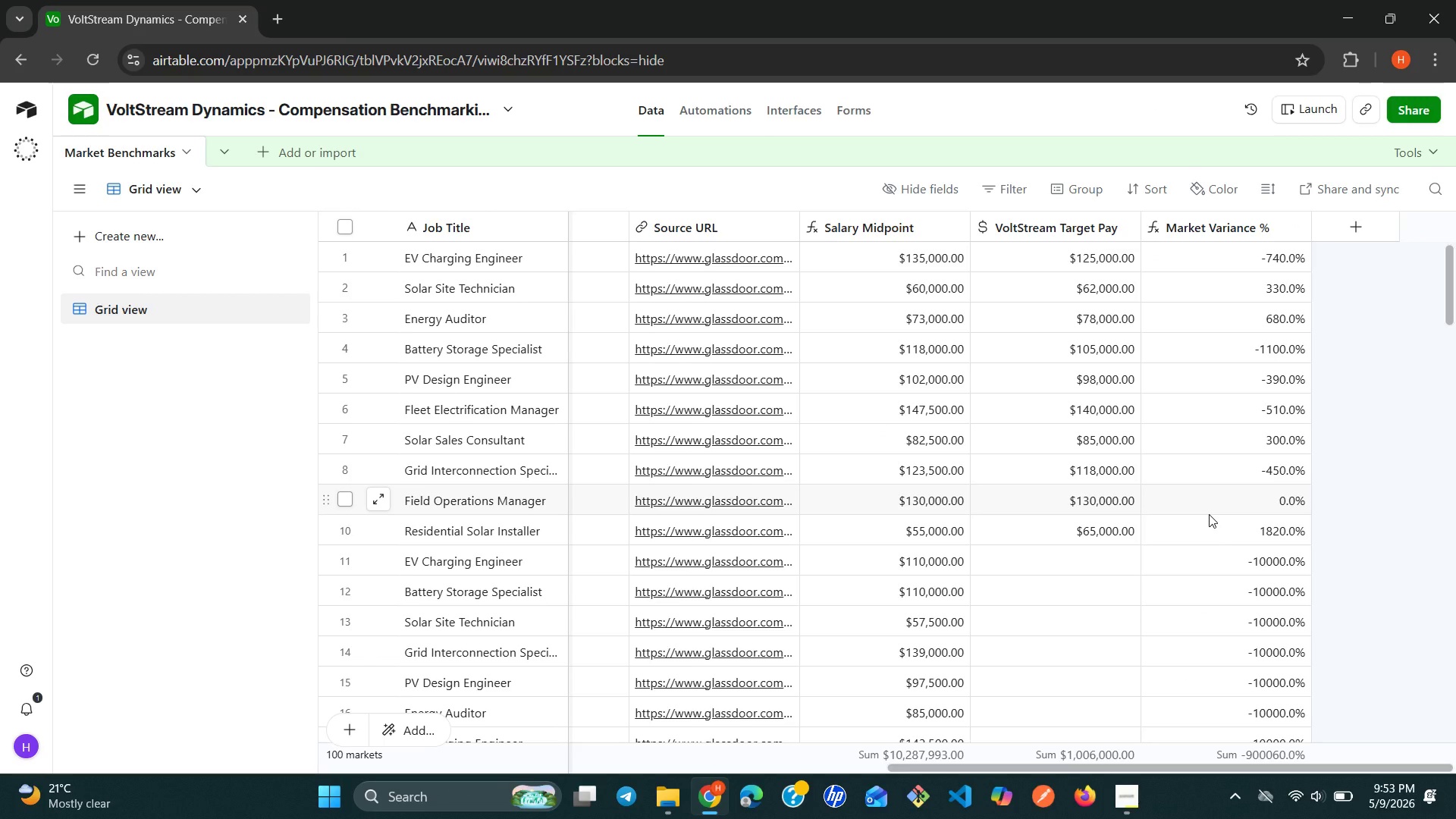 
wait(32.8)
 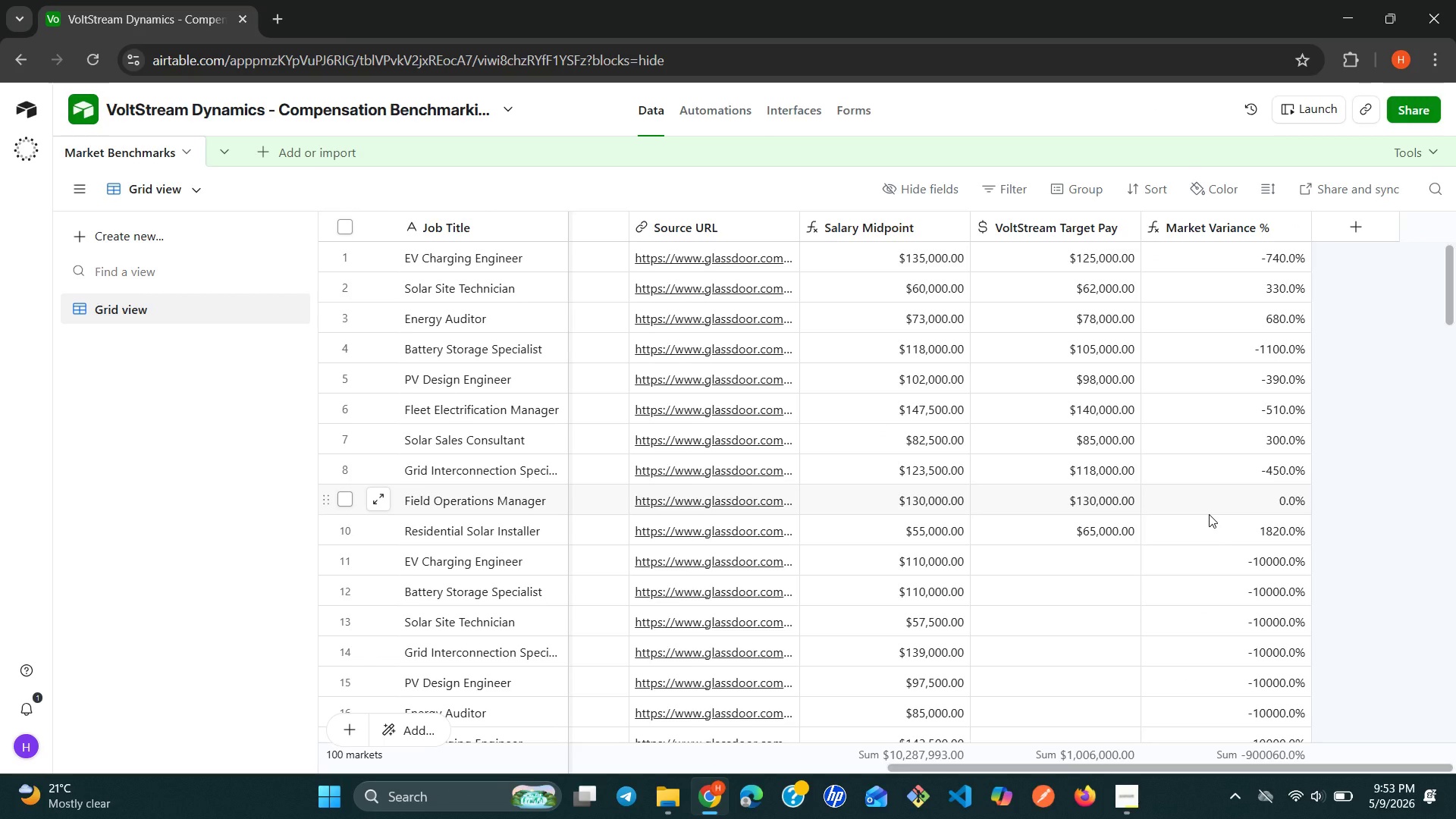 
left_click([1283, 221])
 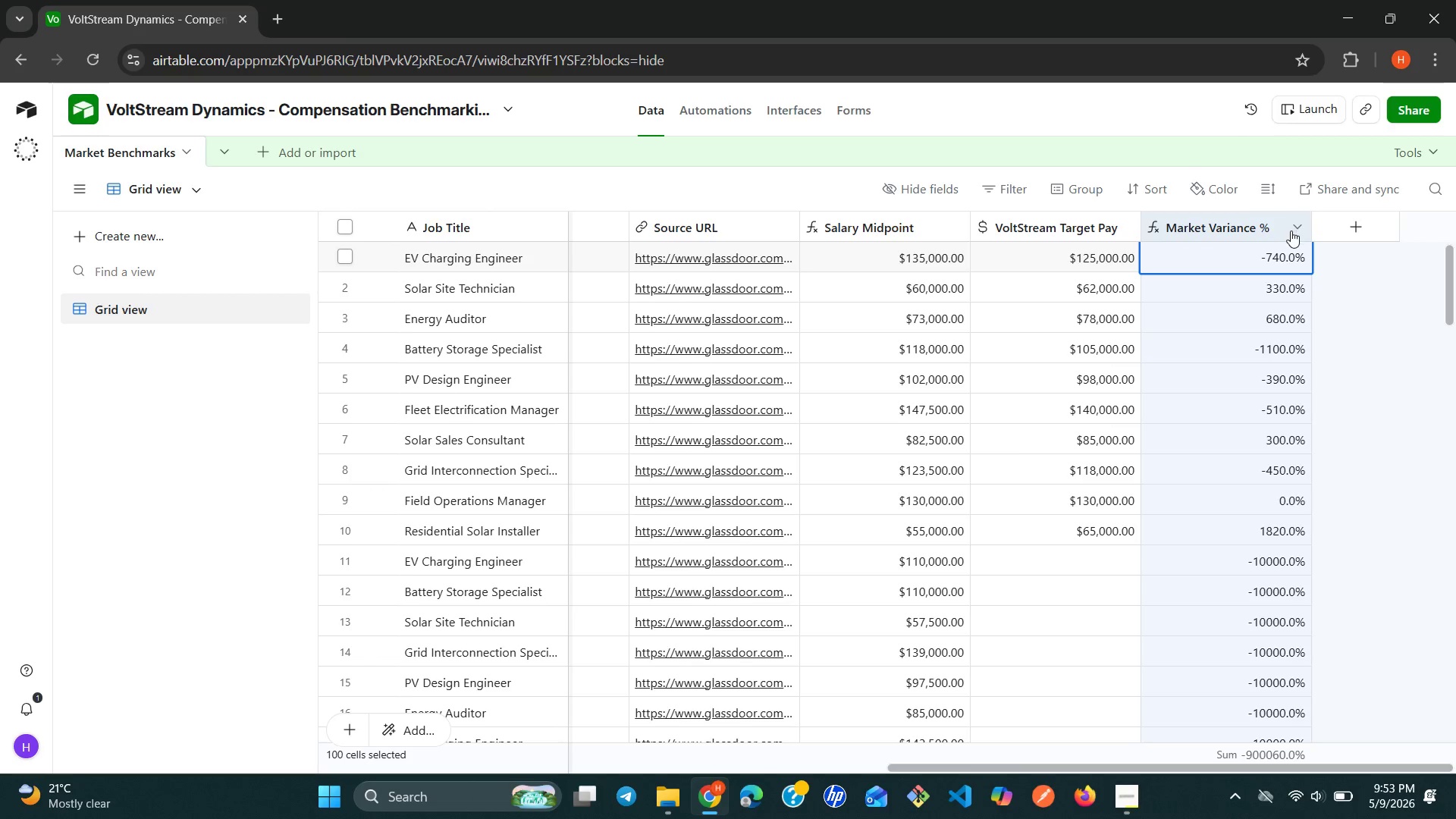 
left_click([1290, 231])
 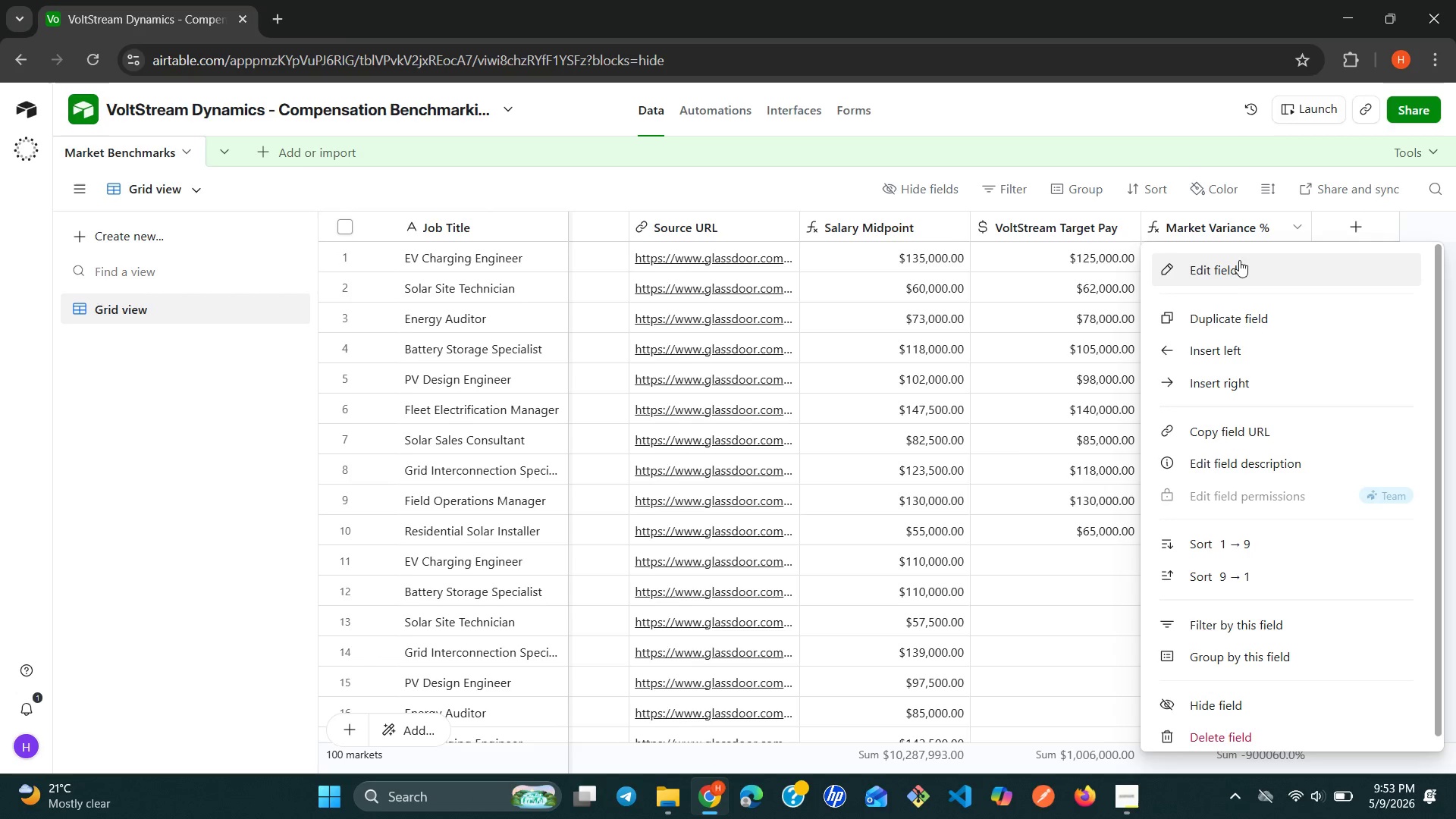 
left_click([1237, 262])
 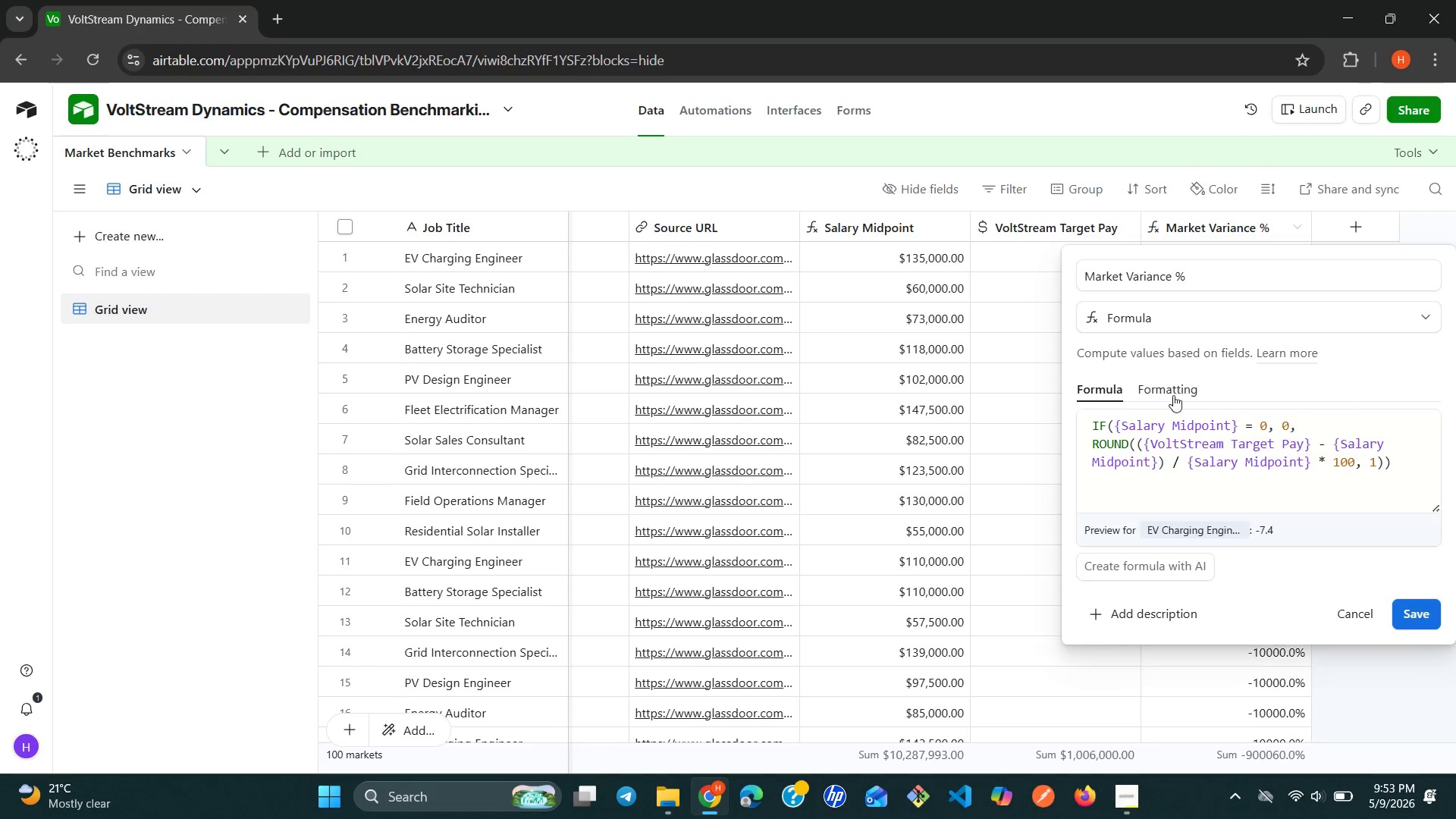 
left_click([1173, 424])
 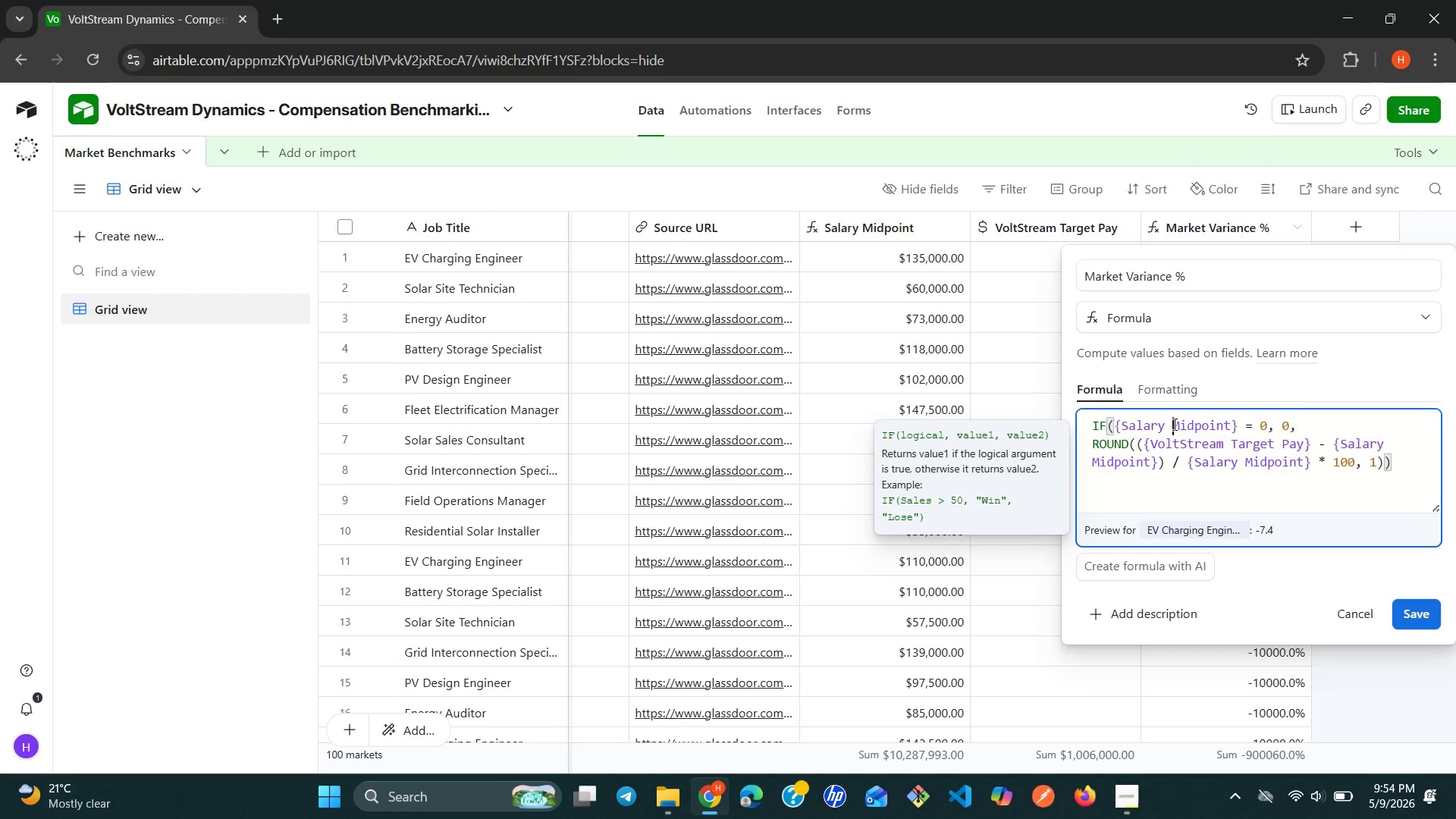 
key(Control+A)
 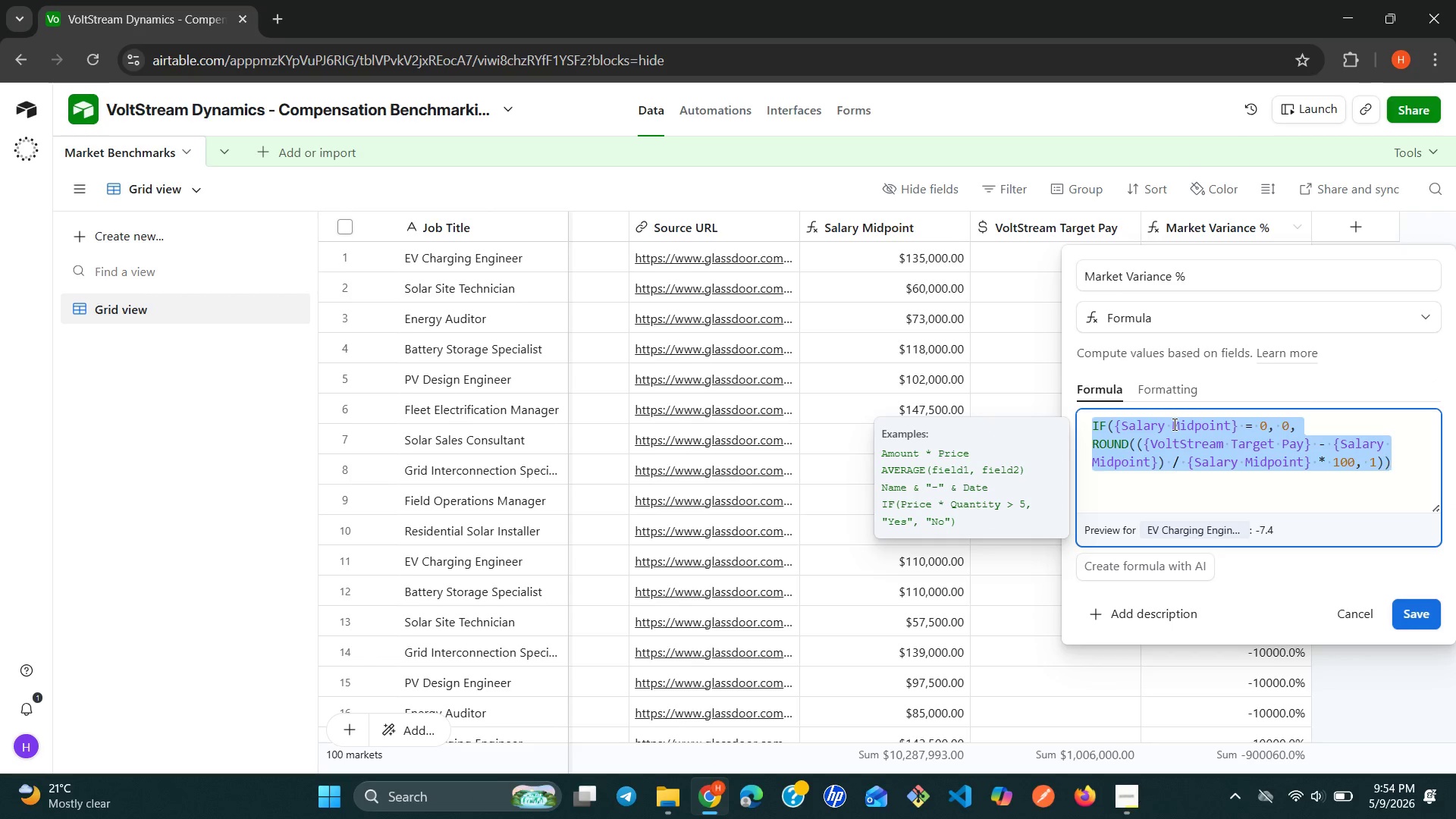 
key(Control+C)
 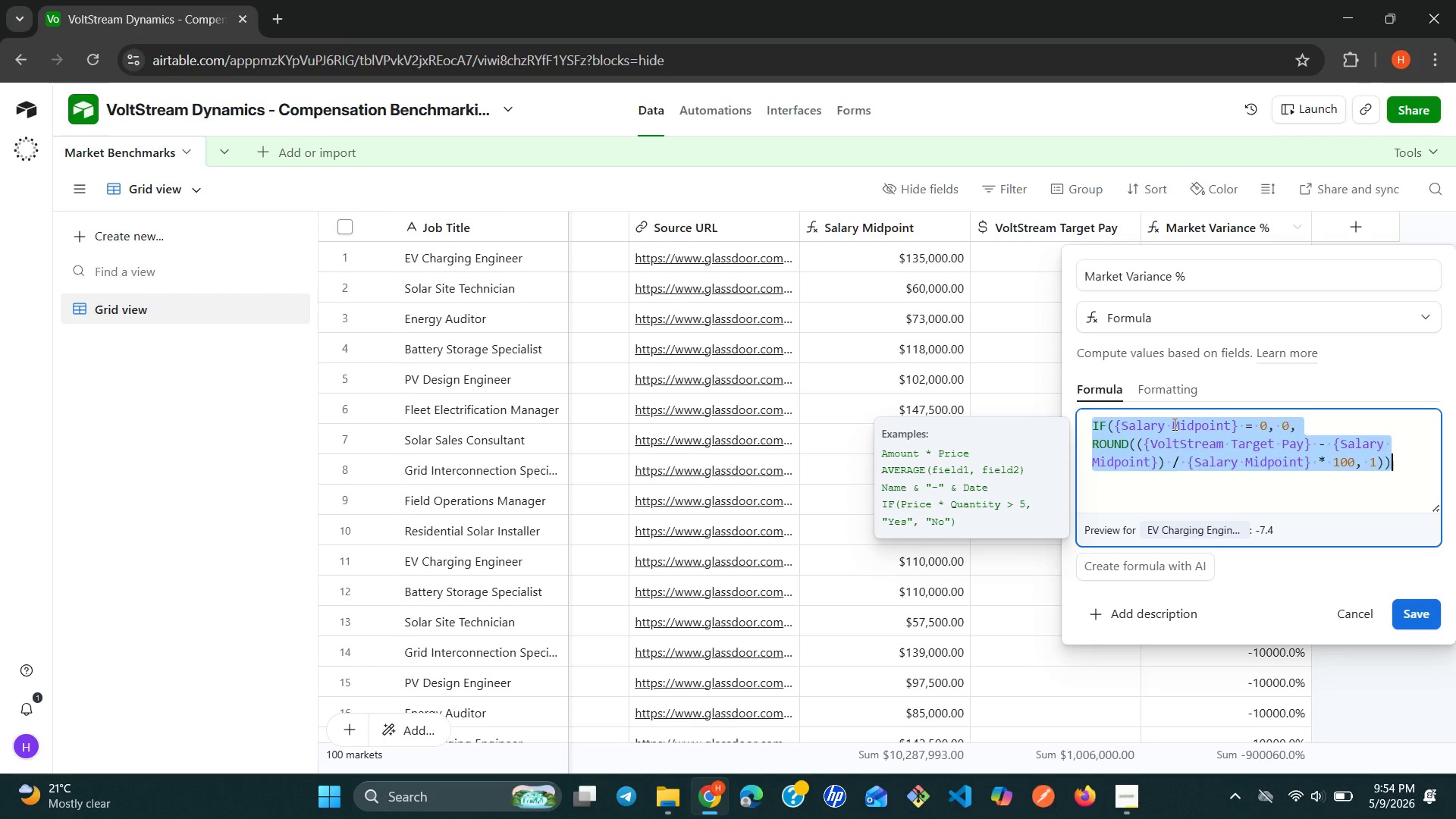 
left_click([1213, 454])
 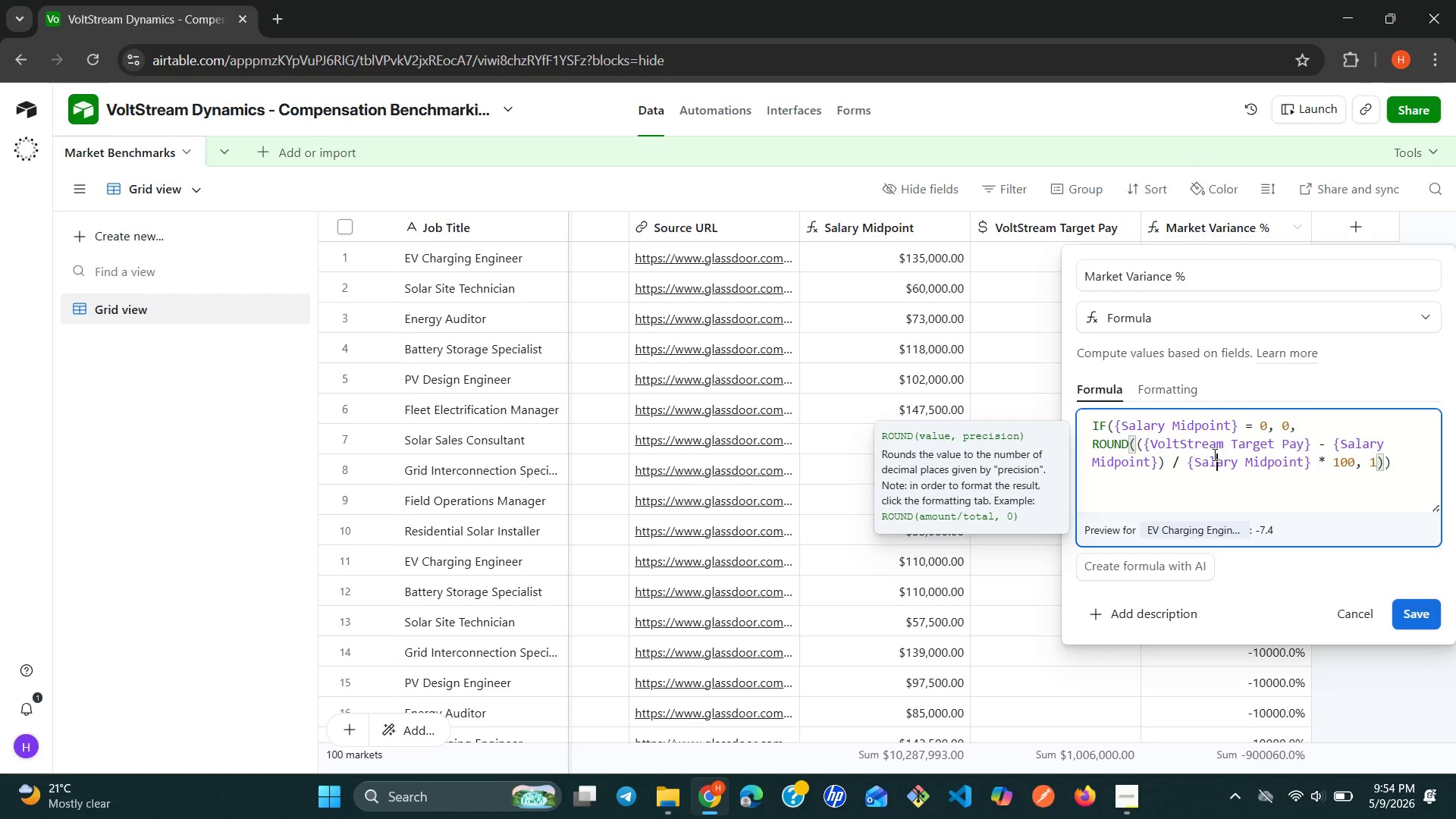 
wait(10.12)
 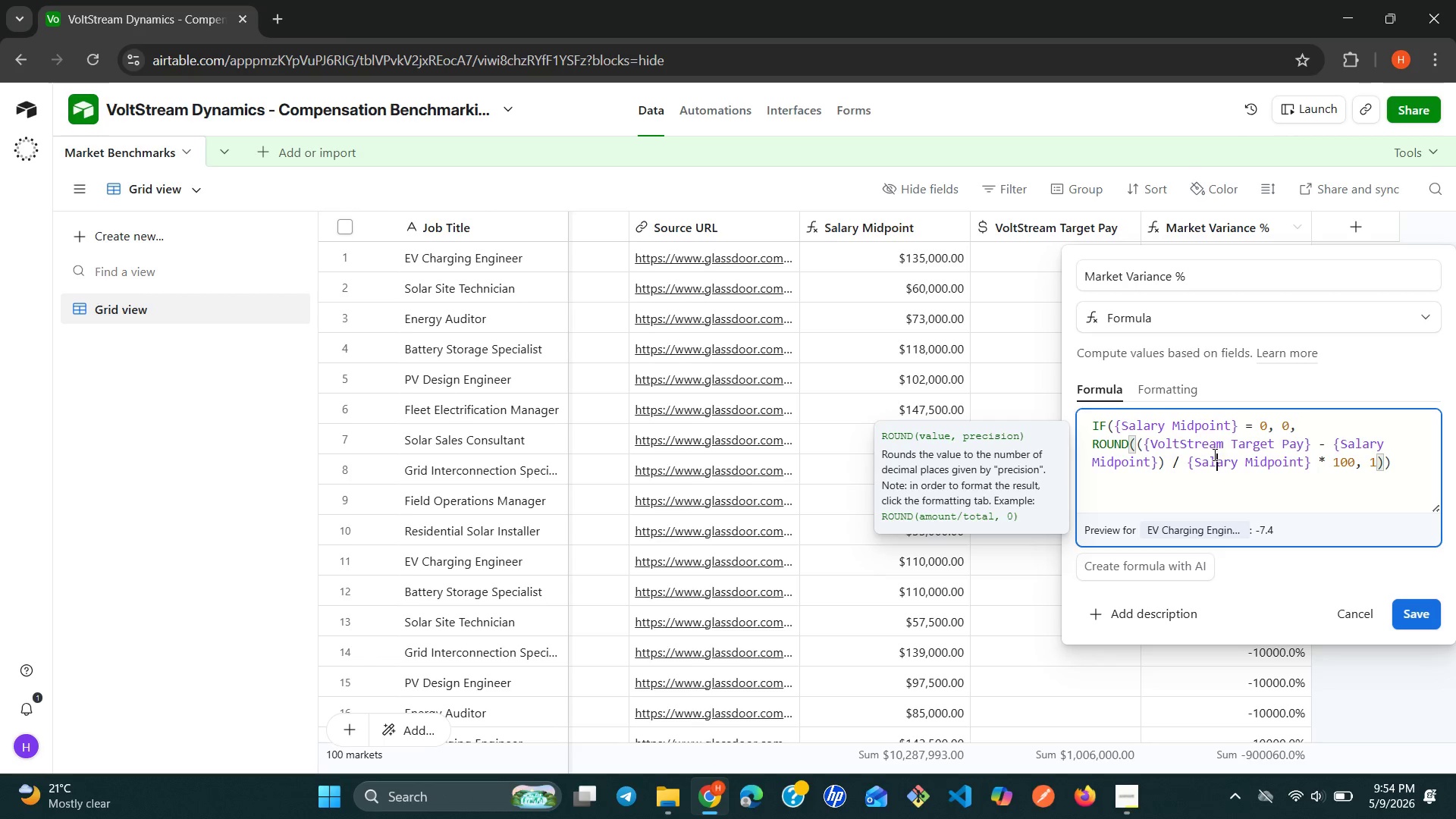 
left_click([1130, 437])
 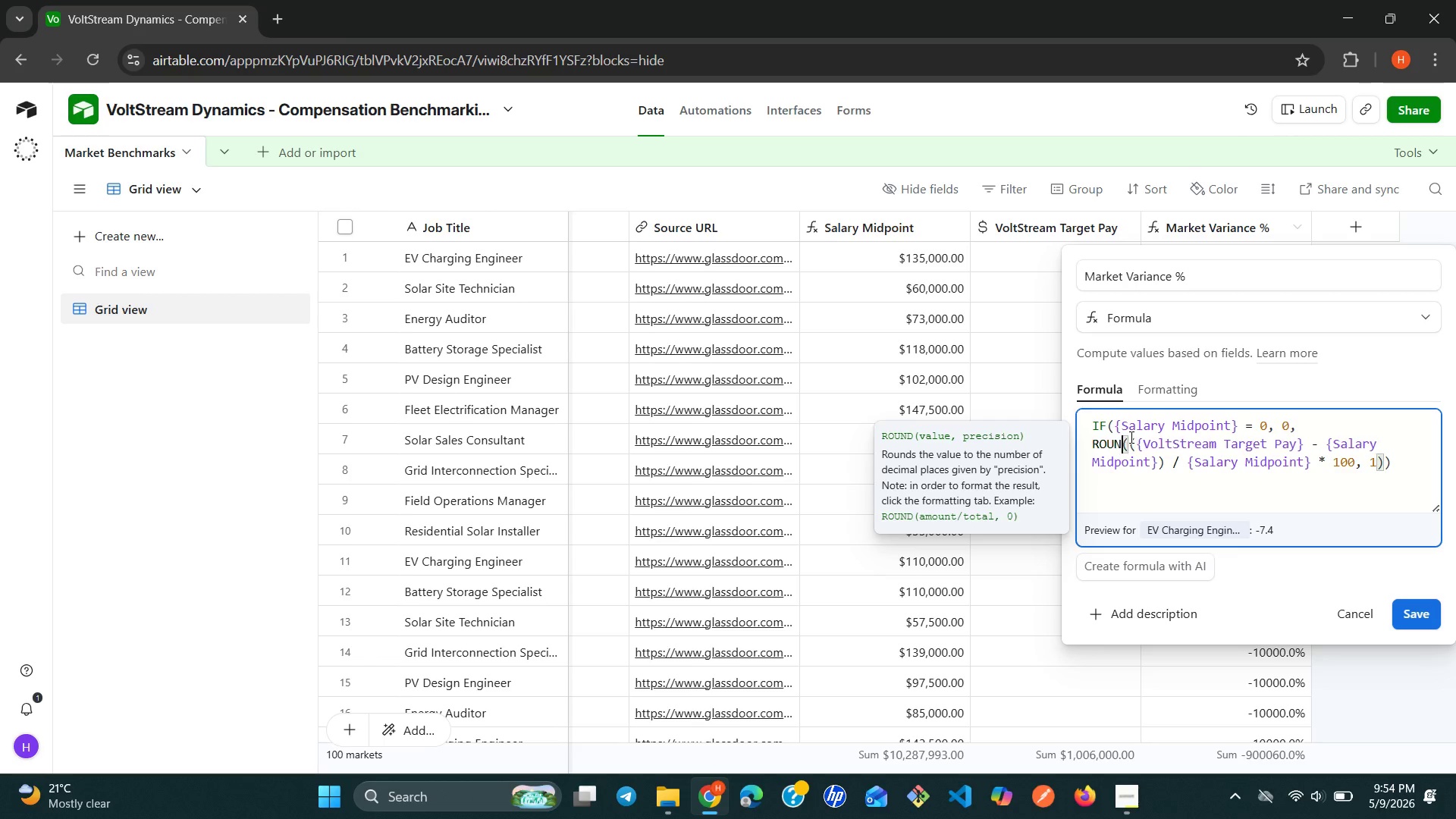 
key(Backspace)
 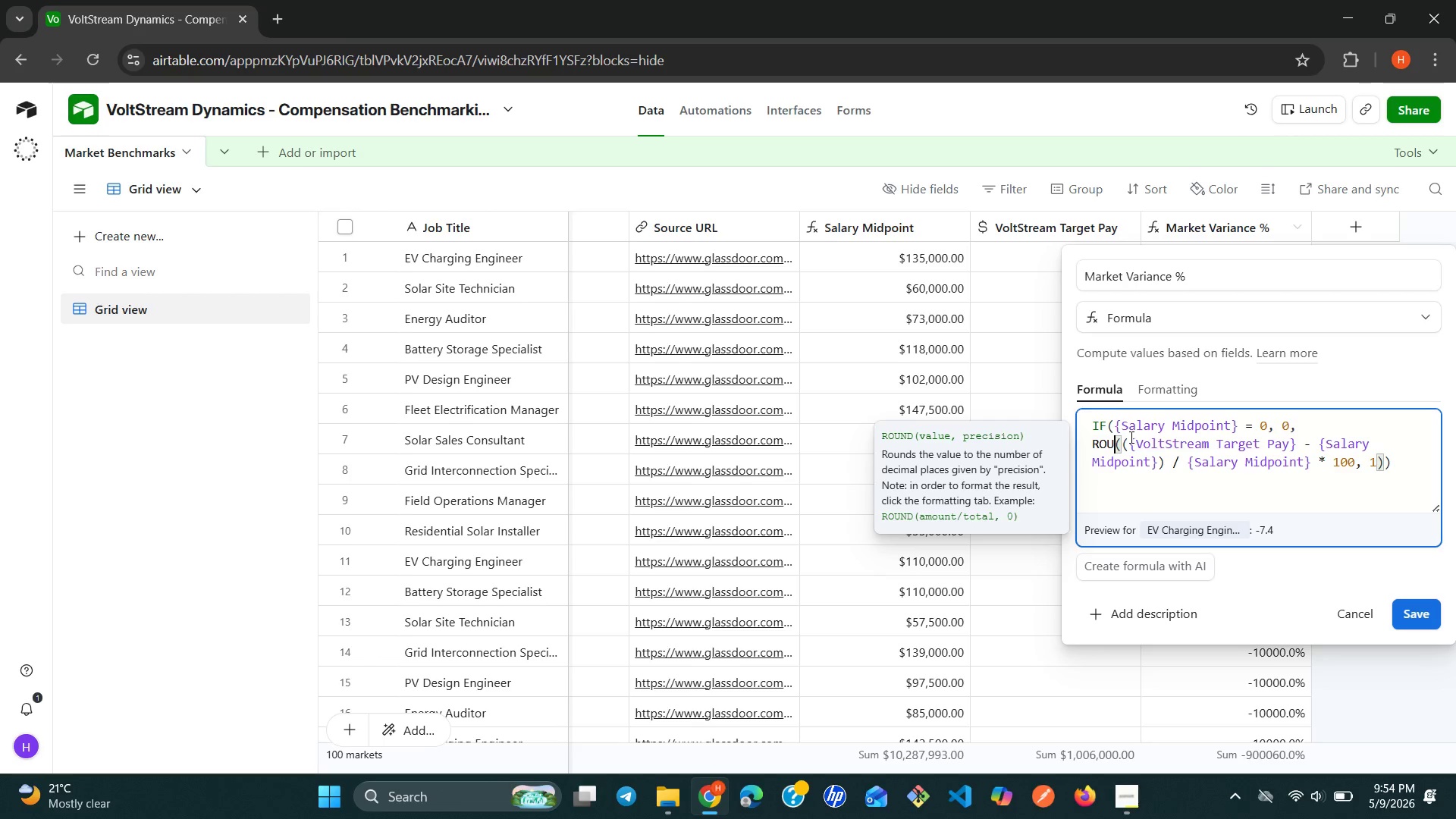 
key(Backspace)
 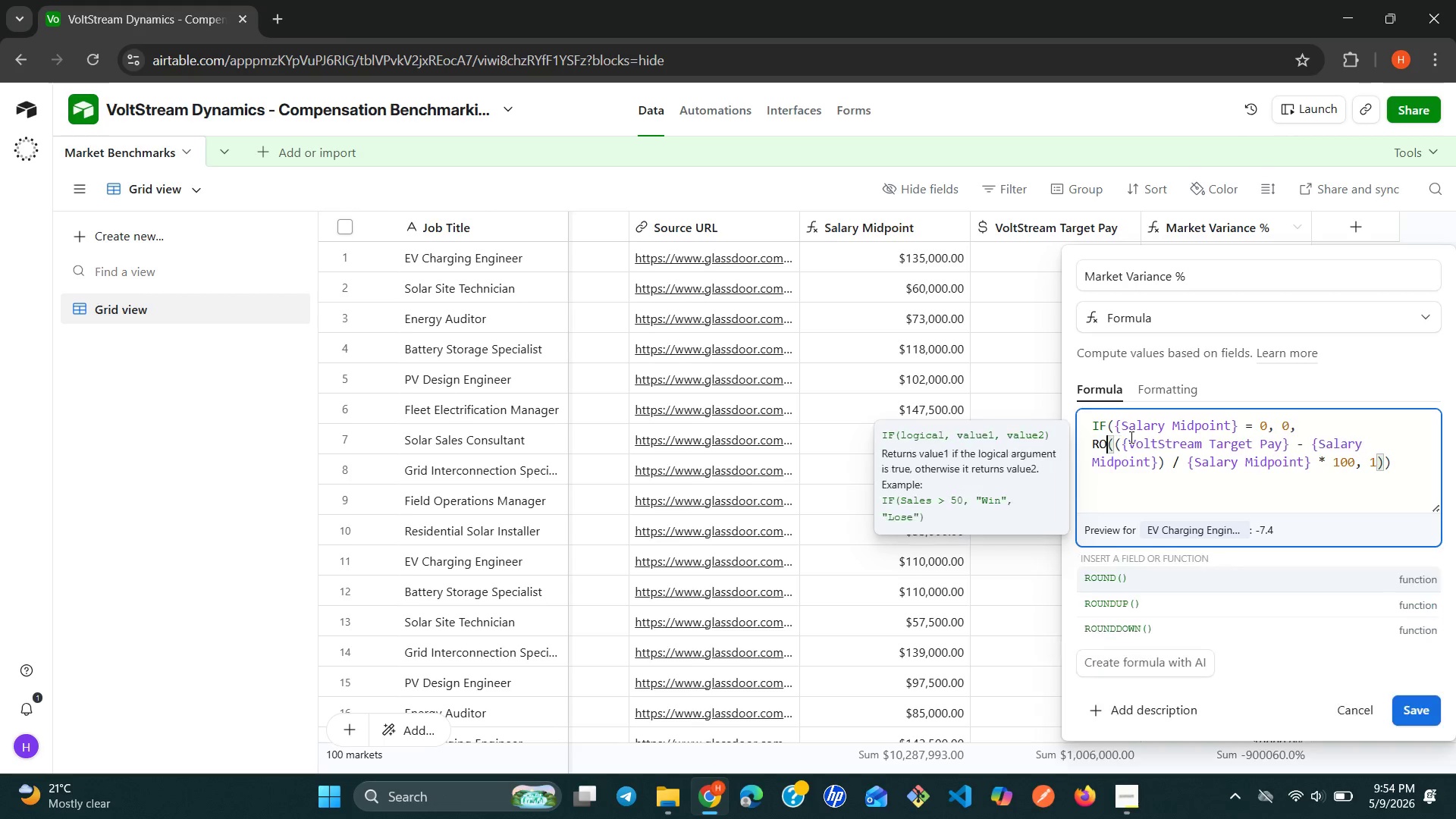 
key(Backspace)
 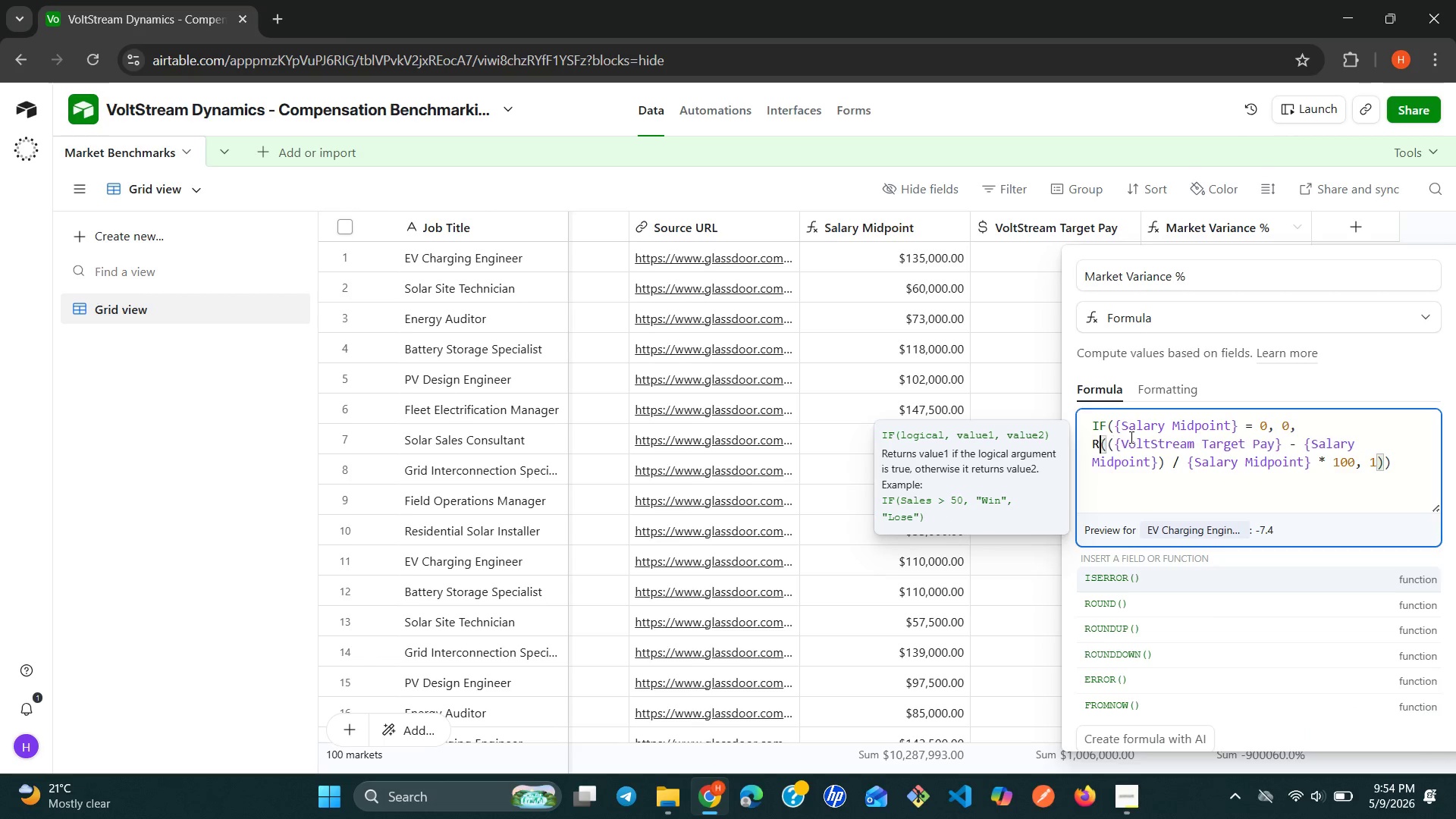 
key(Backspace)
 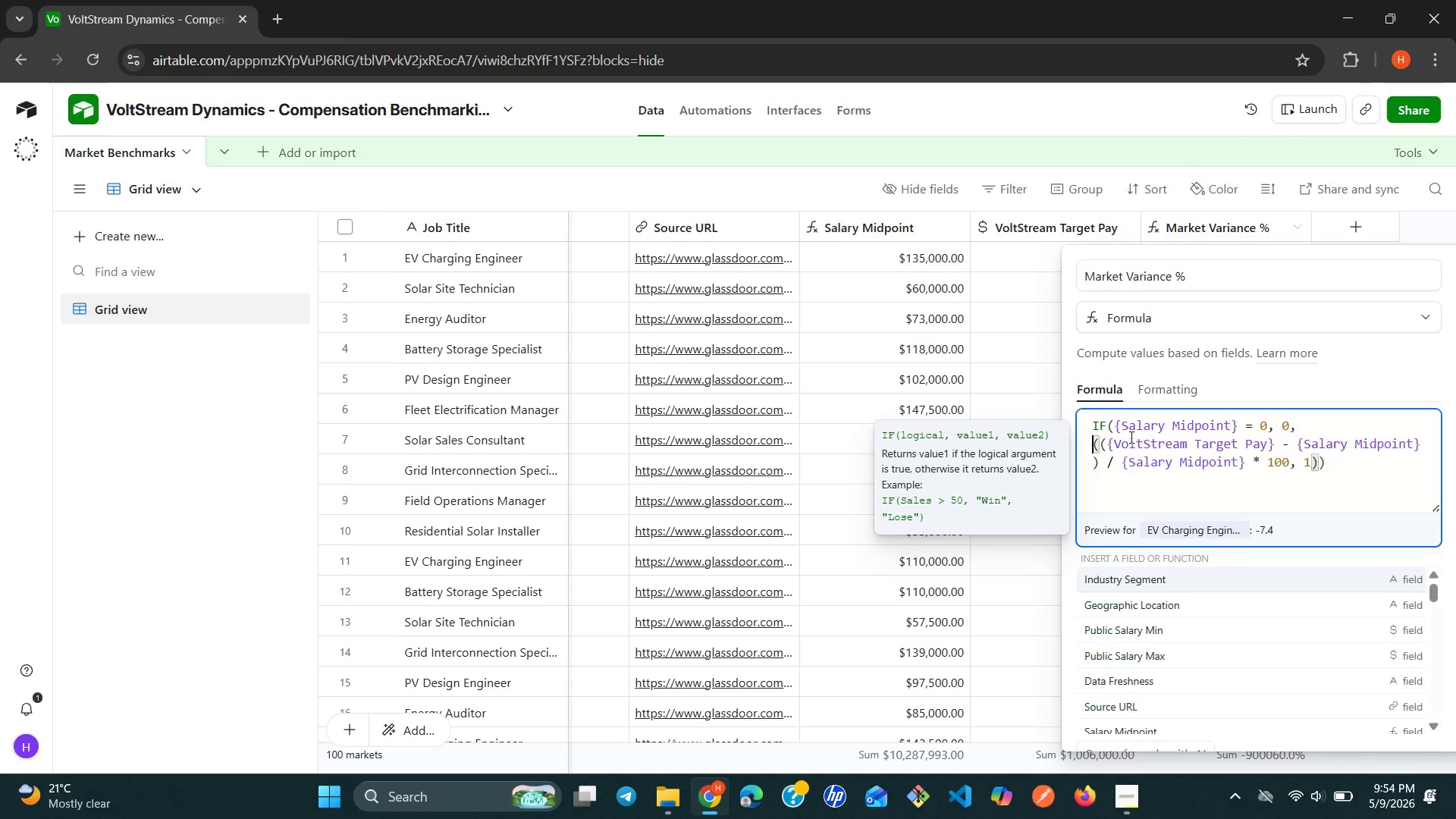 
key(Backspace)
 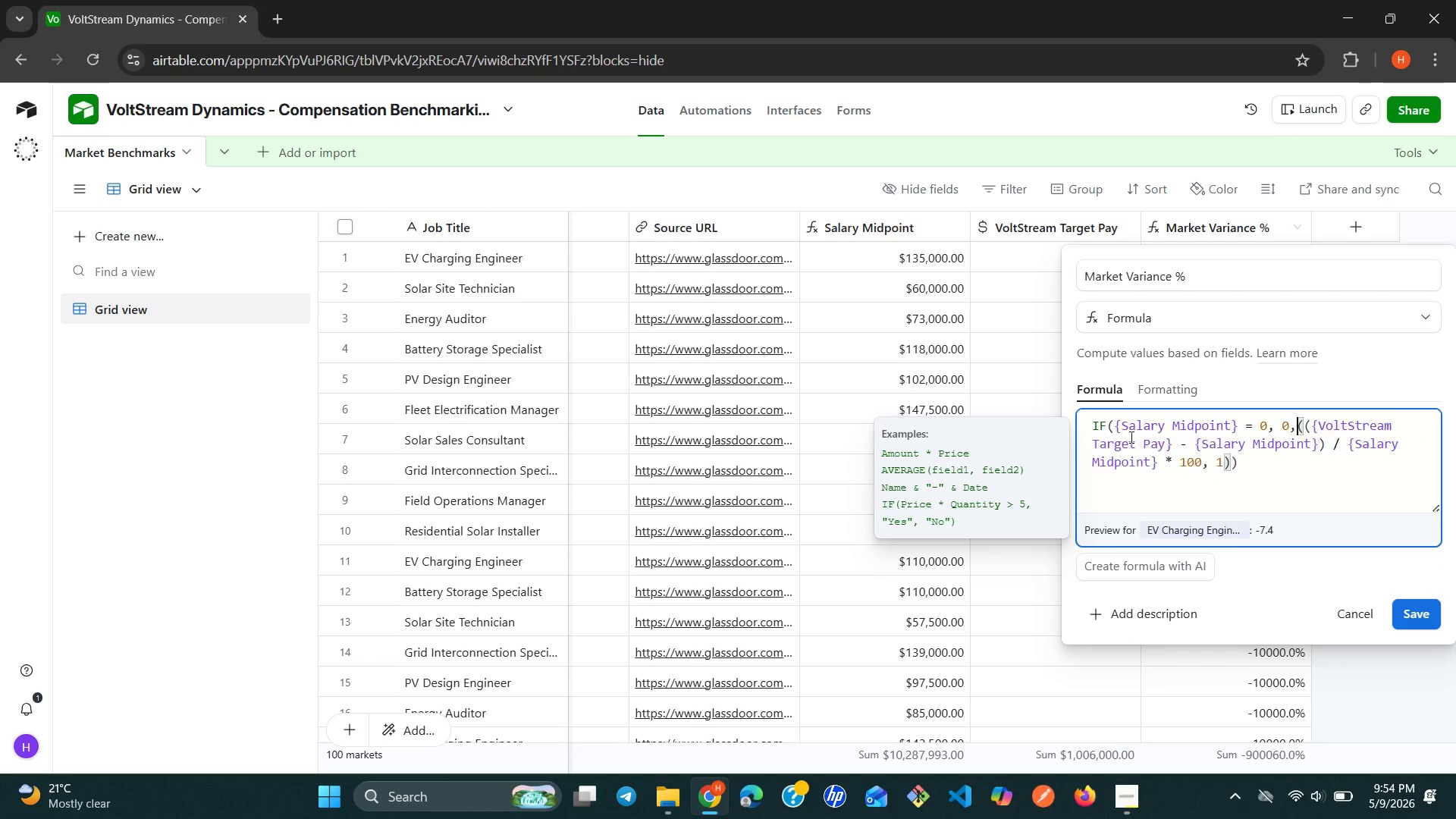 
key(Backspace)
 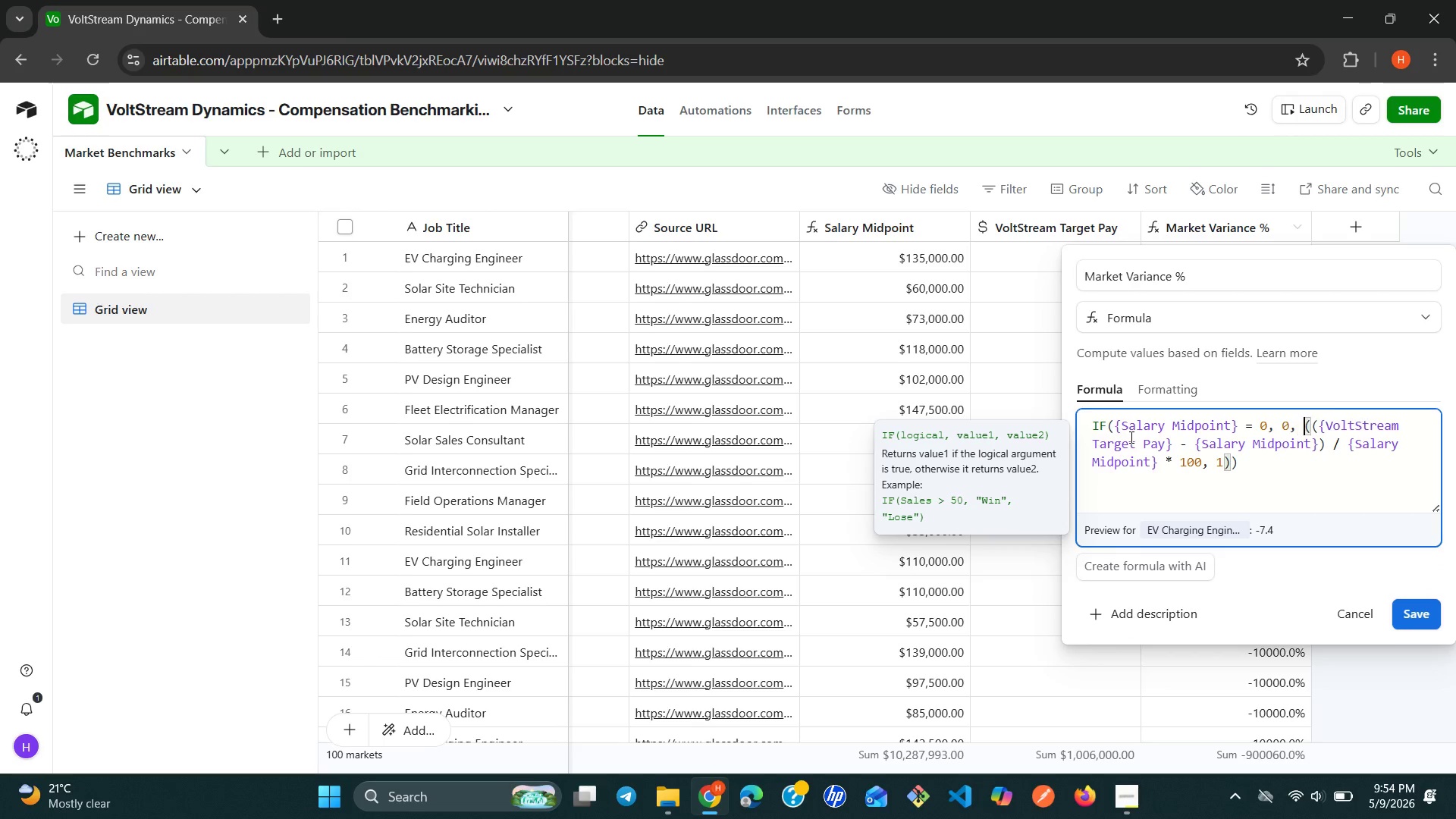 
key(Space)
 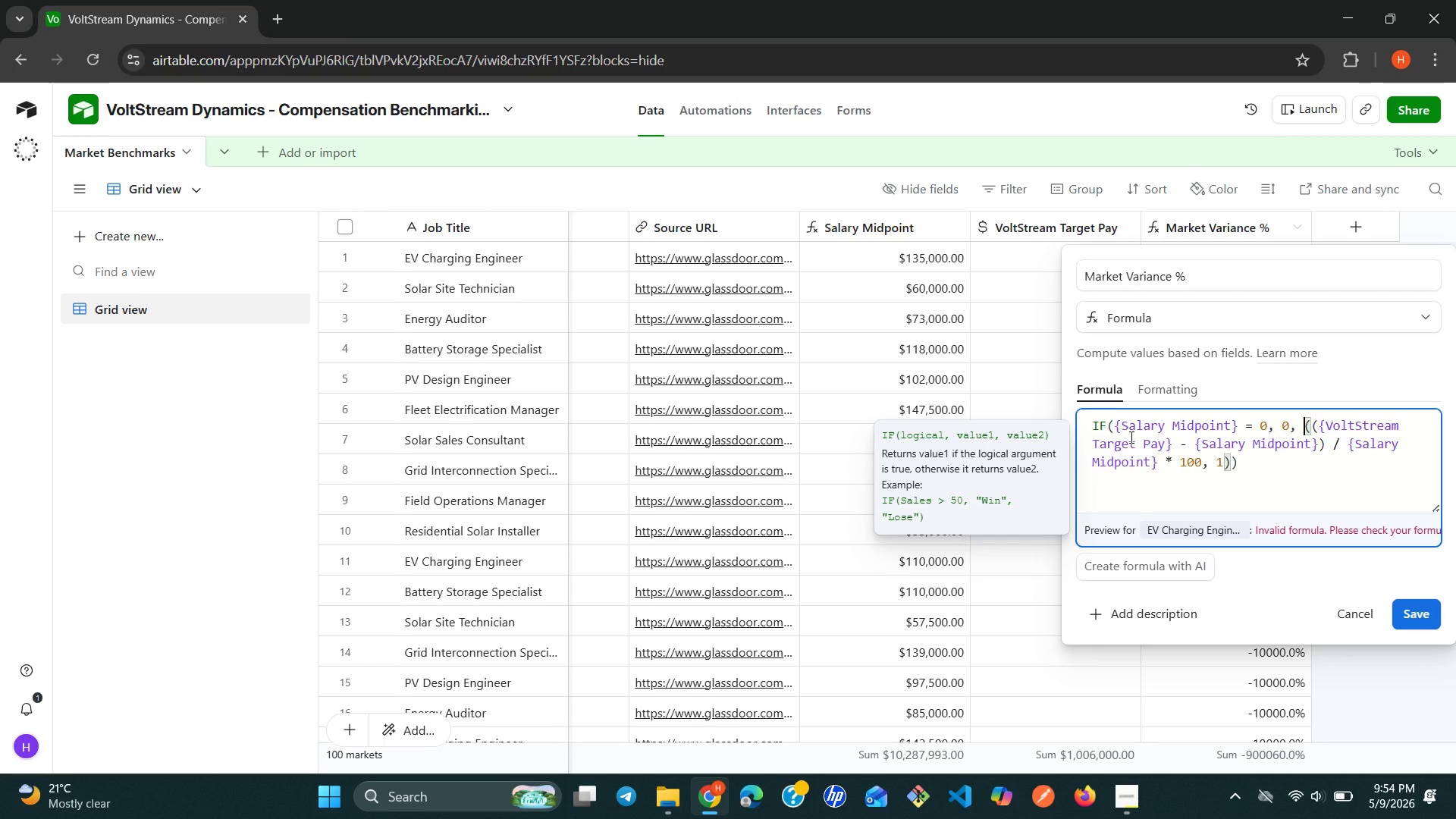 
wait(15.16)
 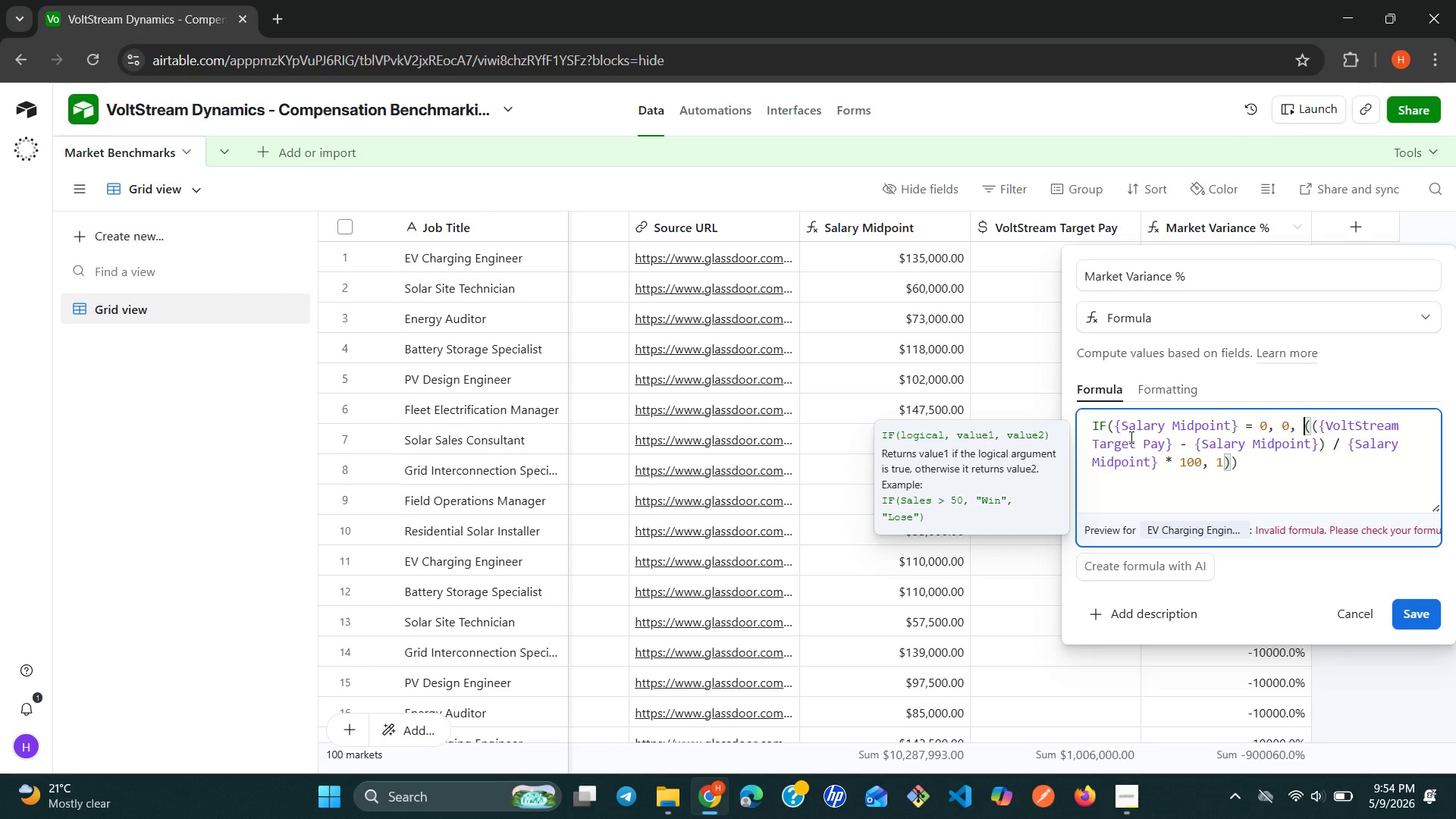 
key(Delete)
 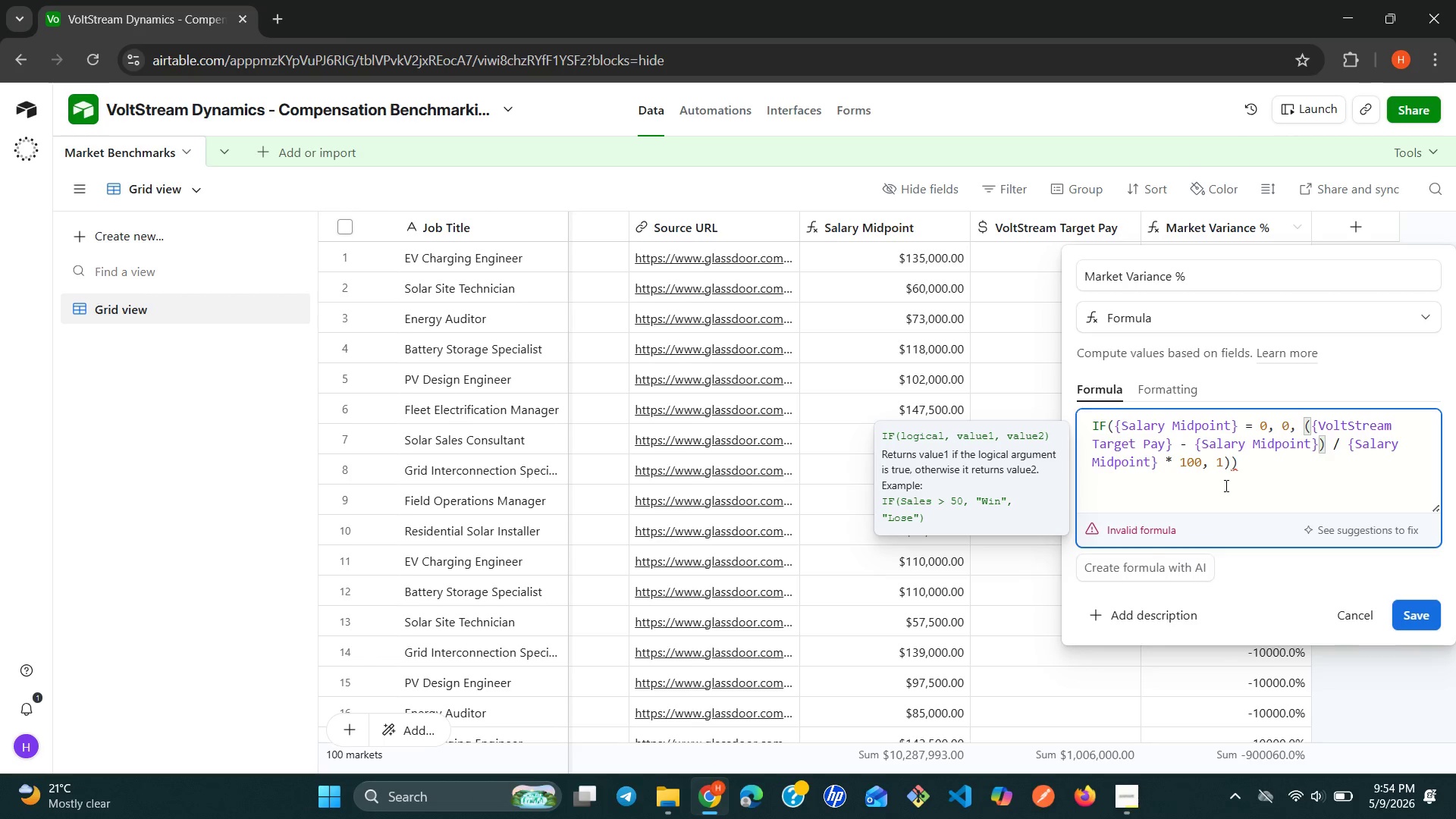 
left_click([1244, 469])
 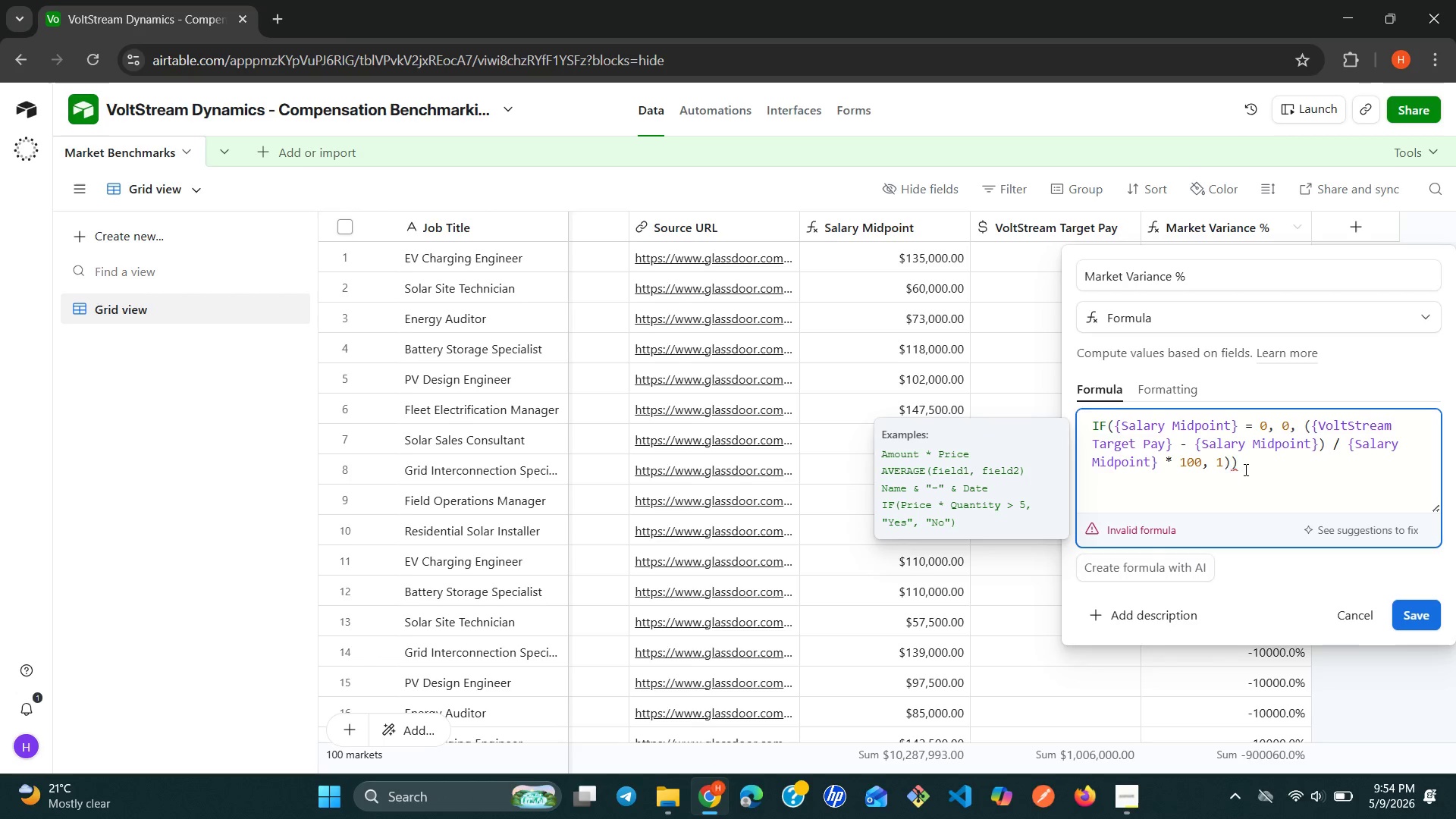 
key(Backspace)
 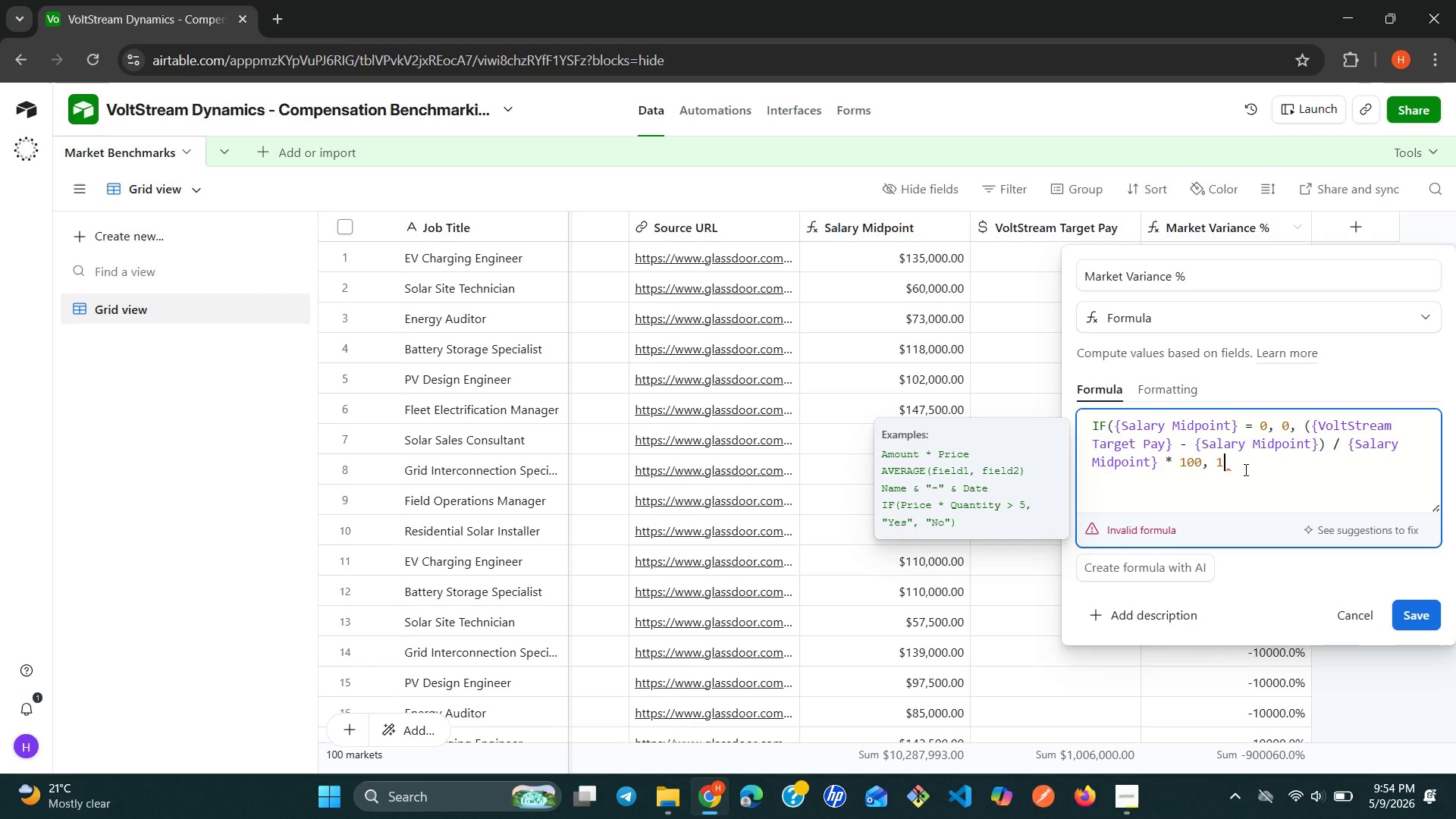 
key(Backspace)
 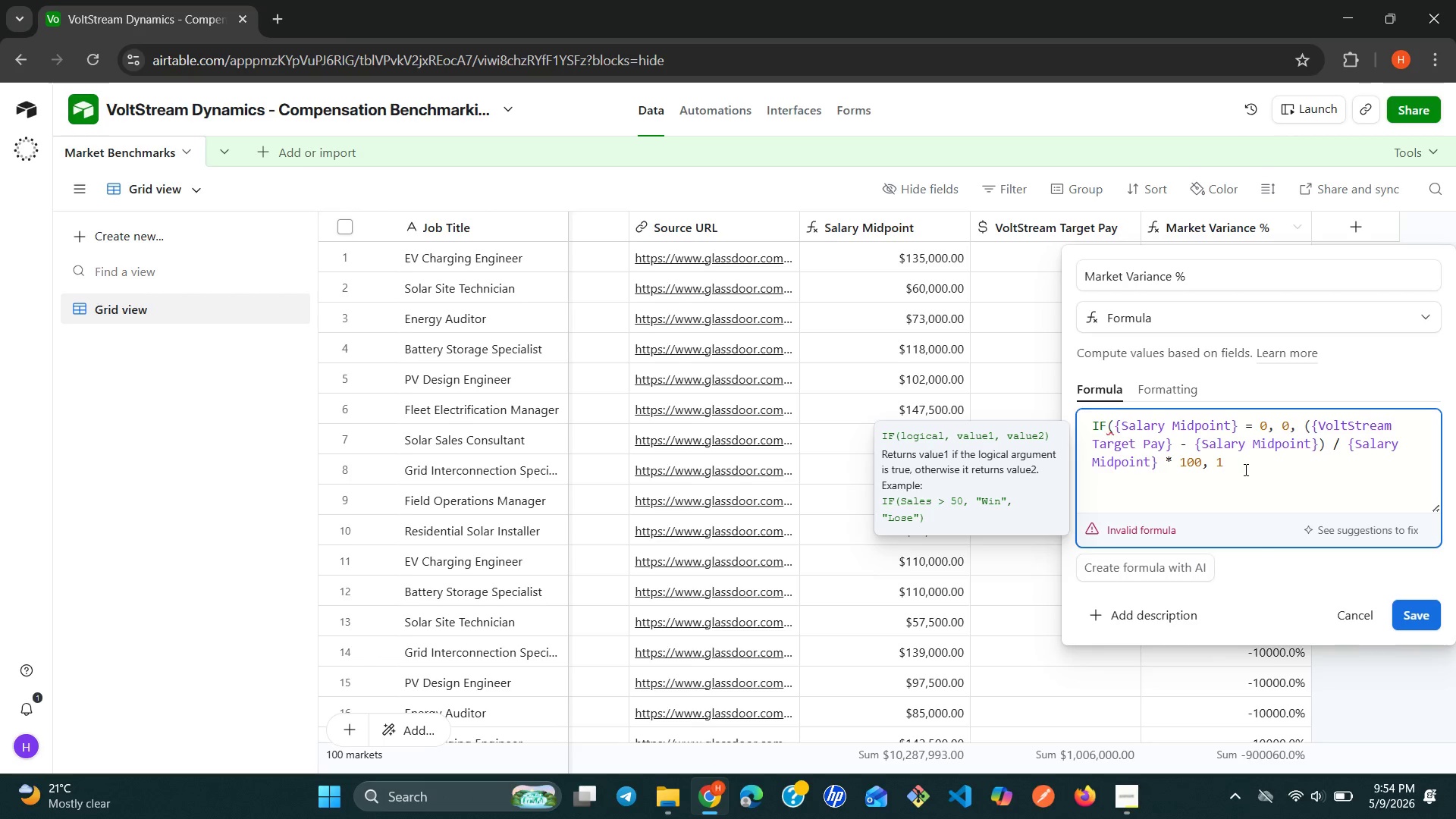 
key(Backspace)
 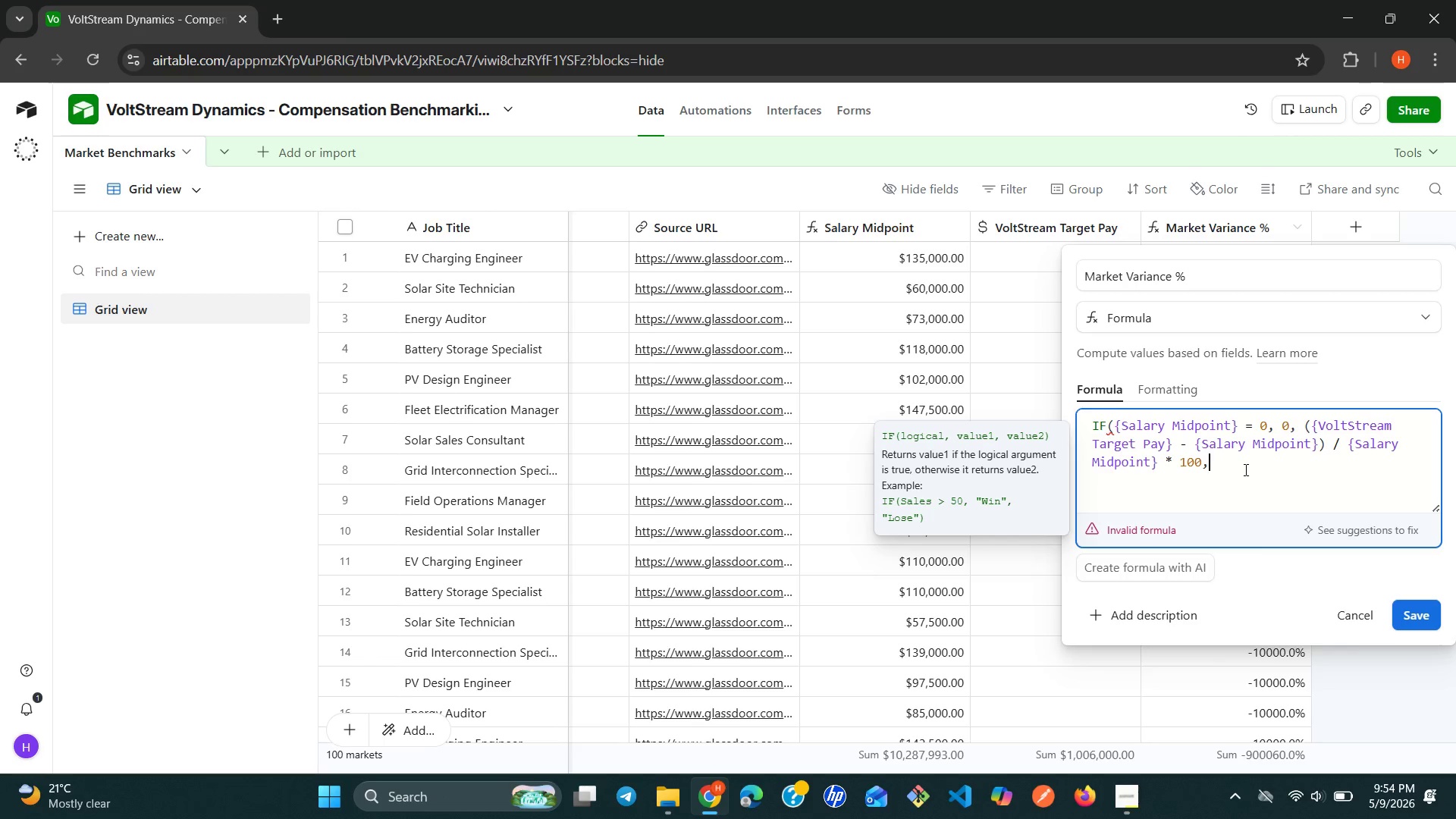 
key(Backspace)
 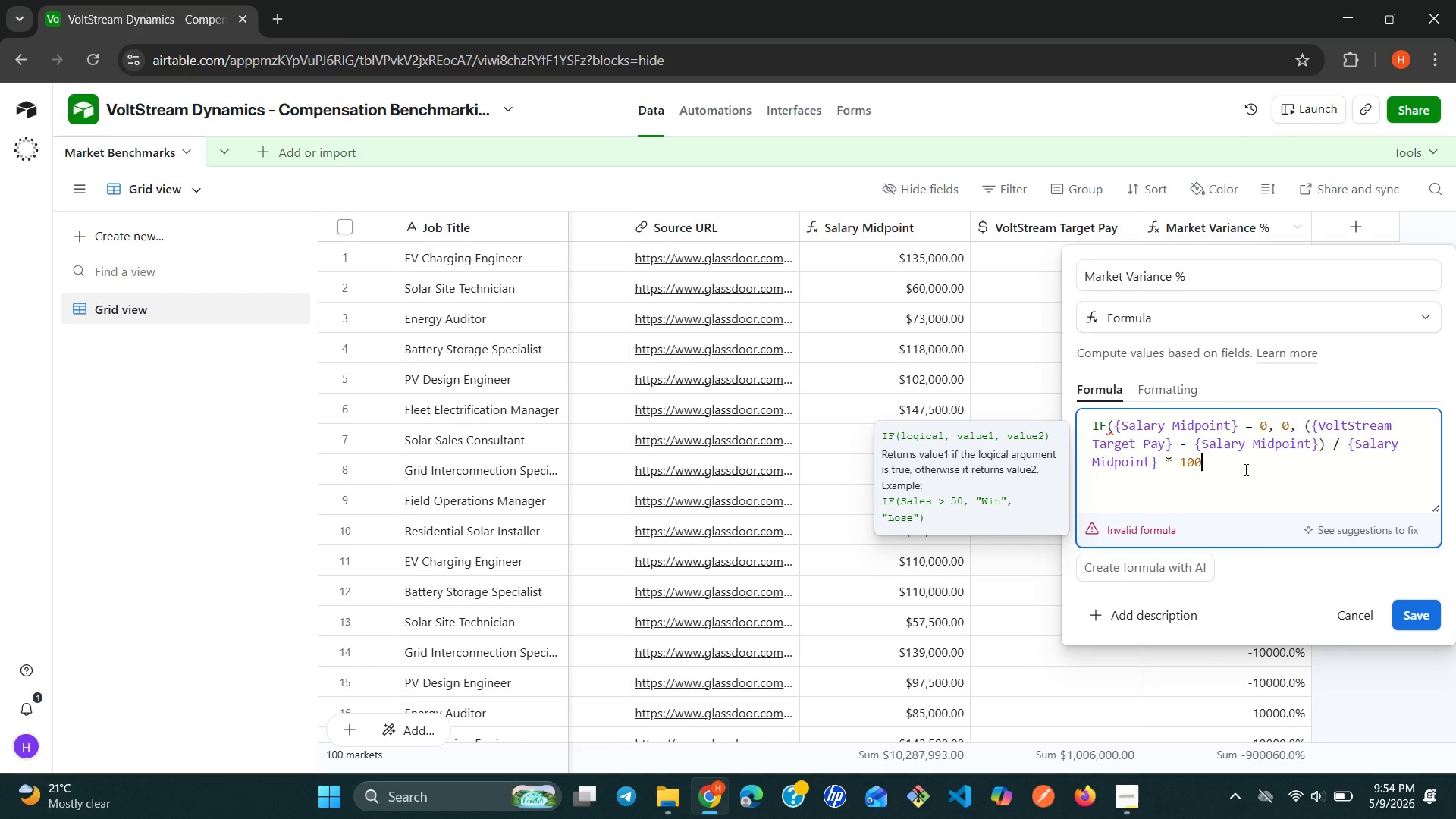 
key(Backspace)
 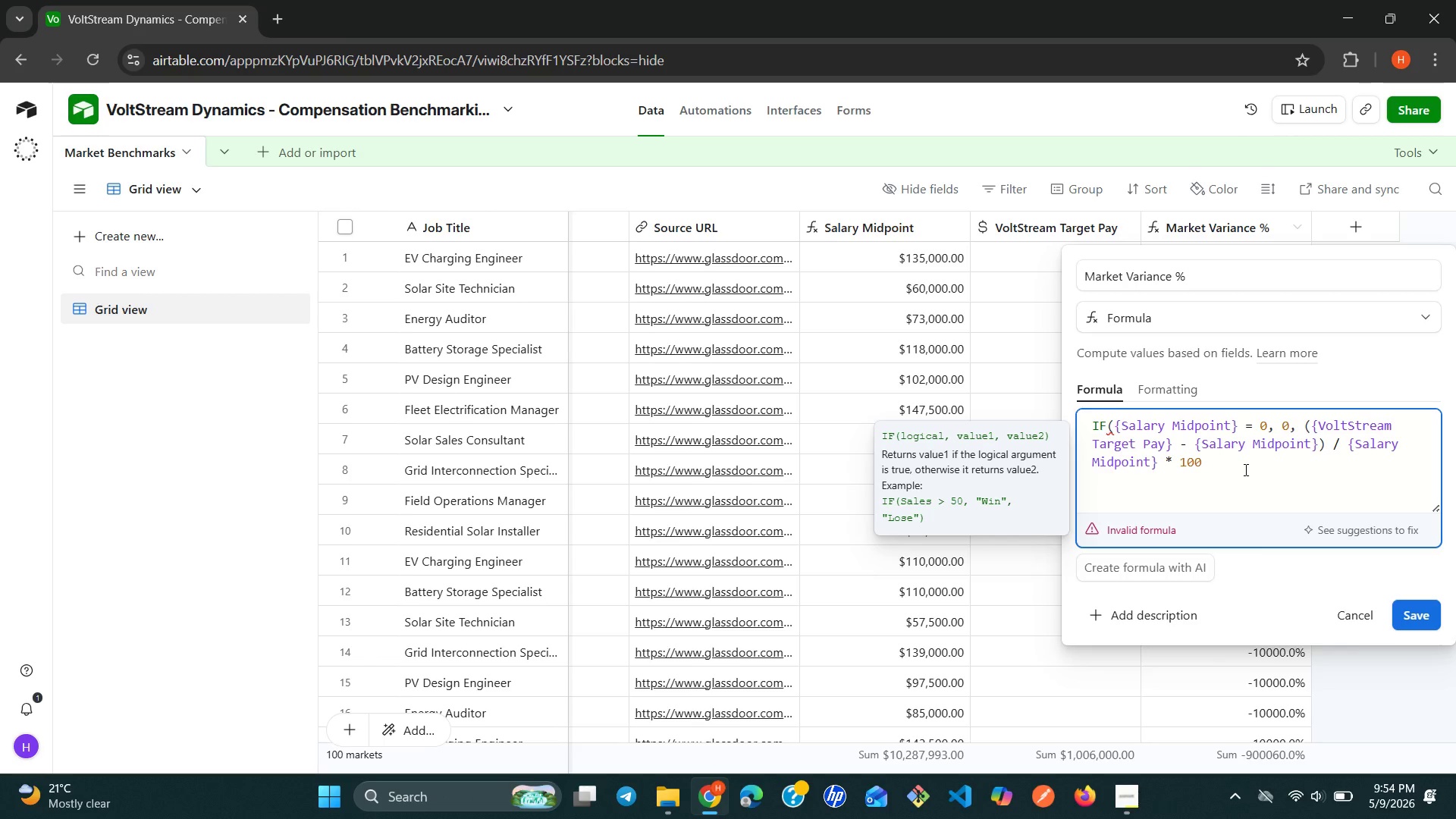 
key(Backspace)
 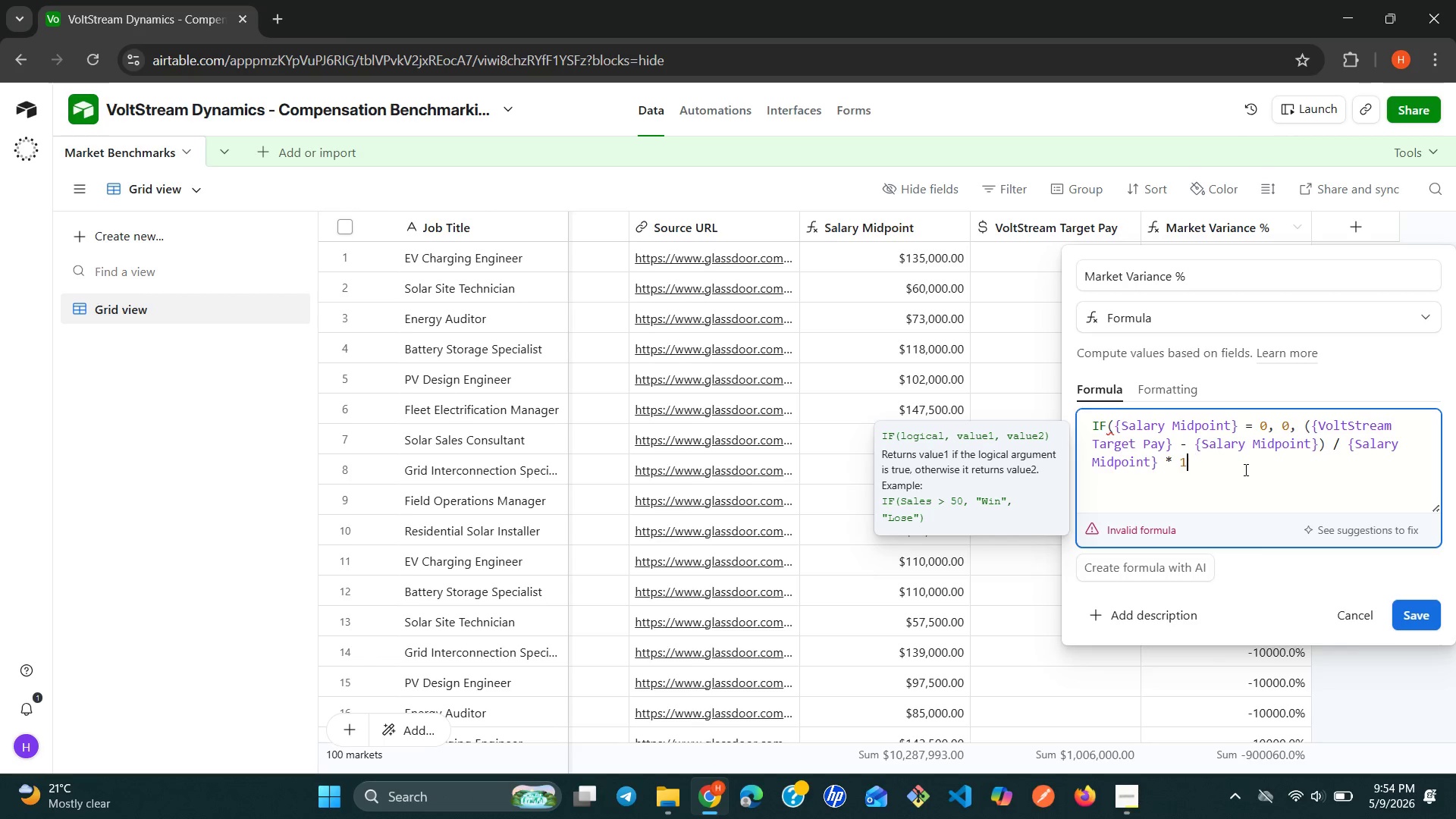 
key(Backspace)
 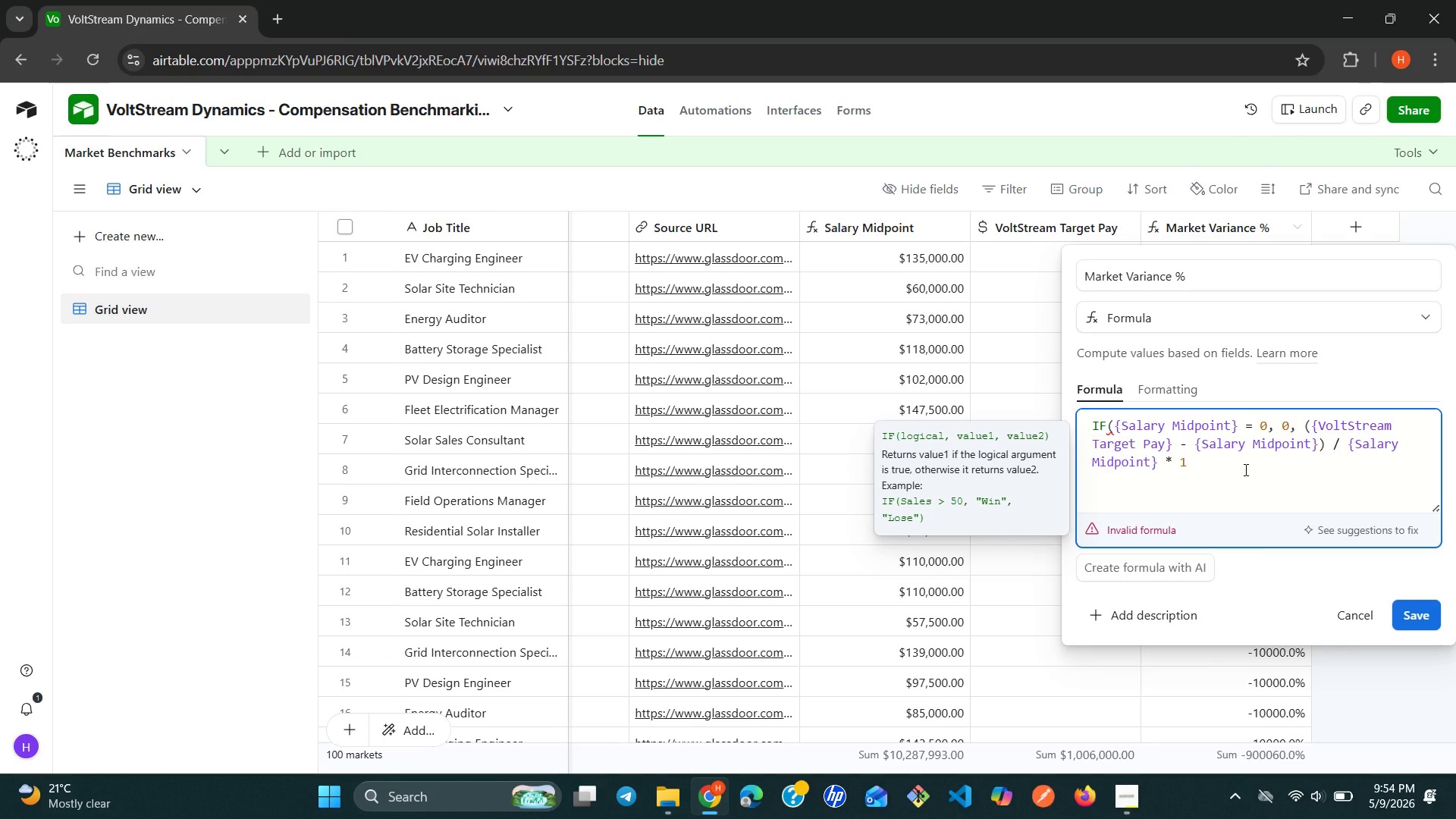 
key(Backspace)
 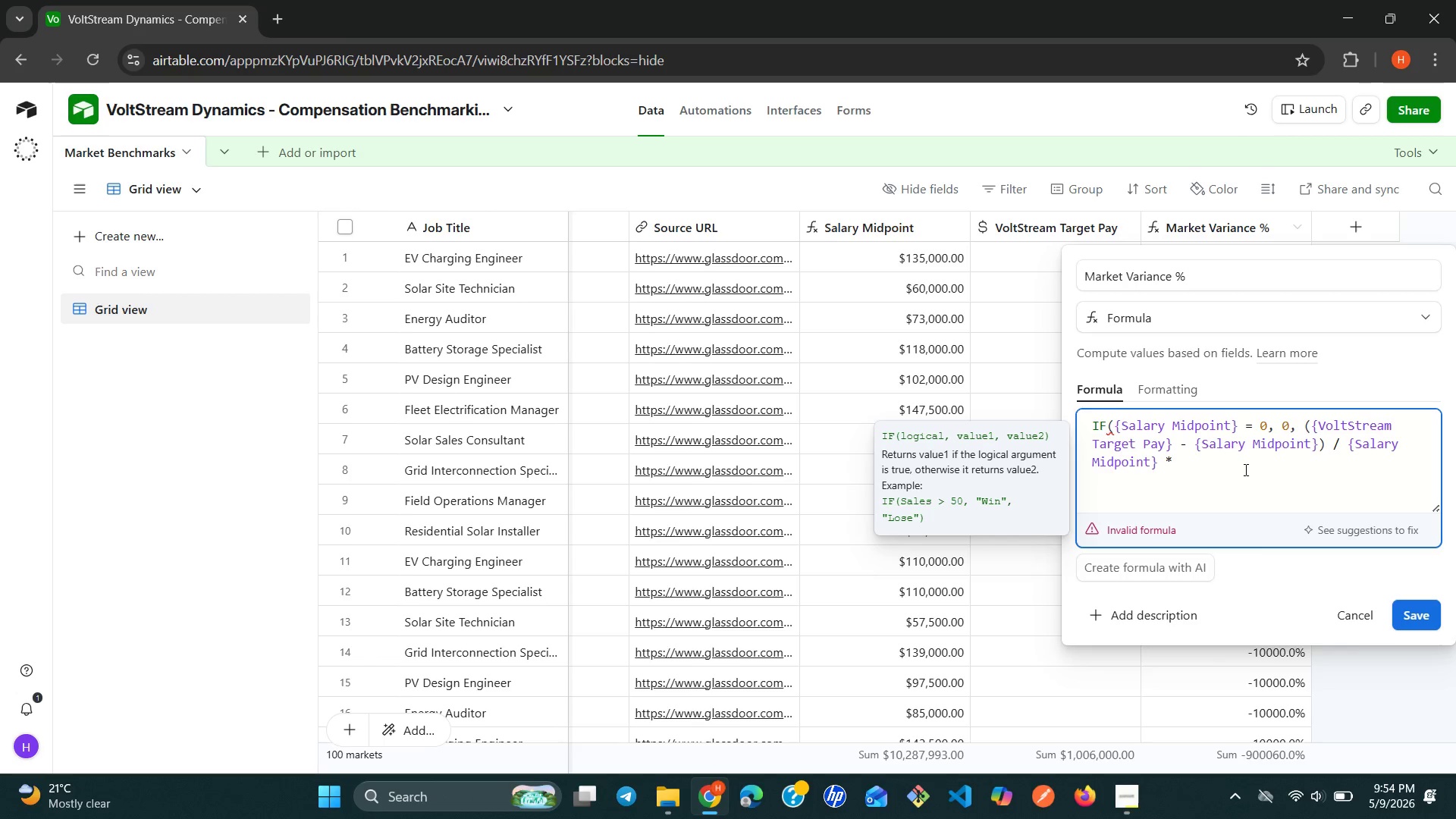 
key(Backspace)
 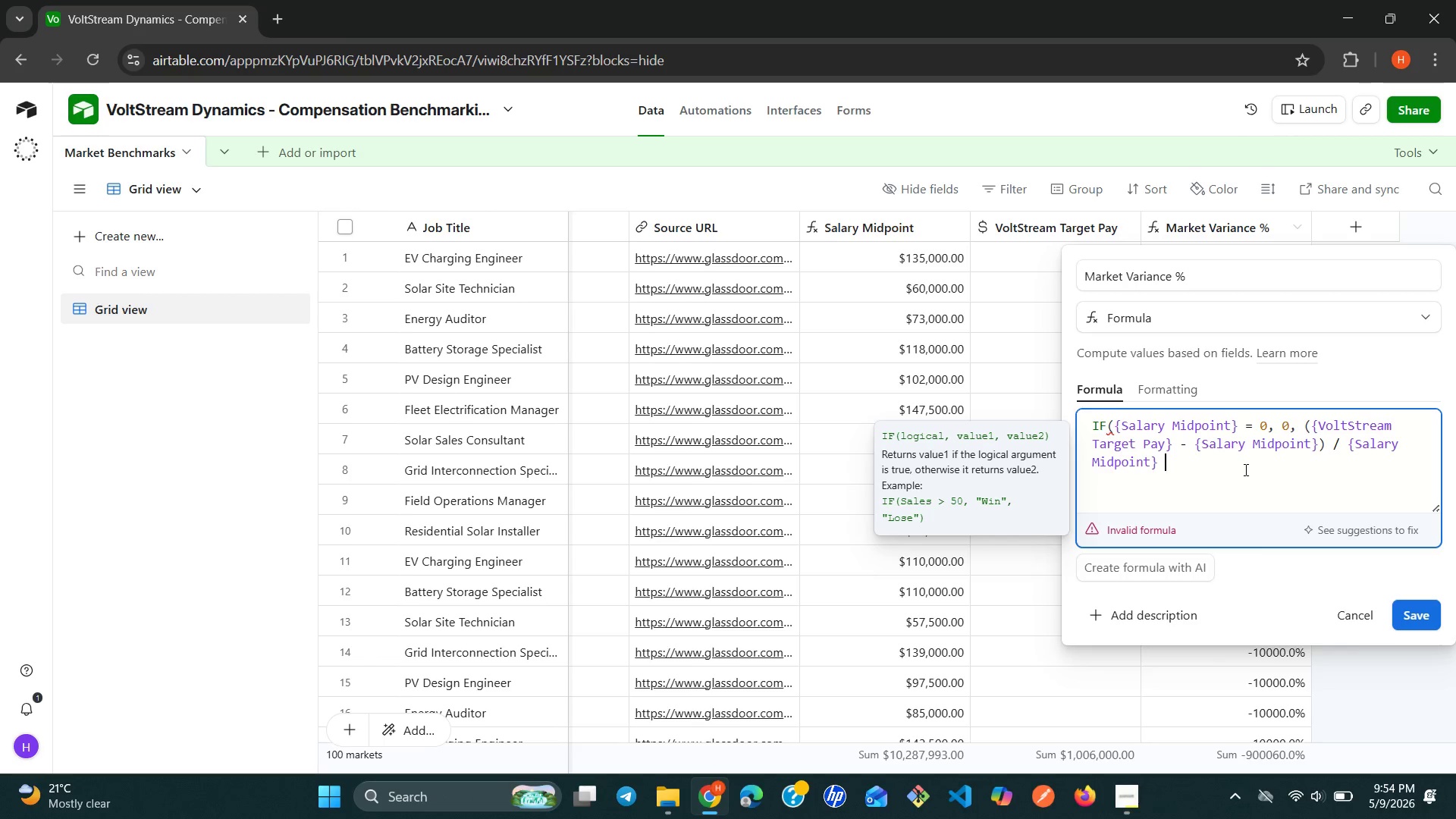 
key(Backspace)
 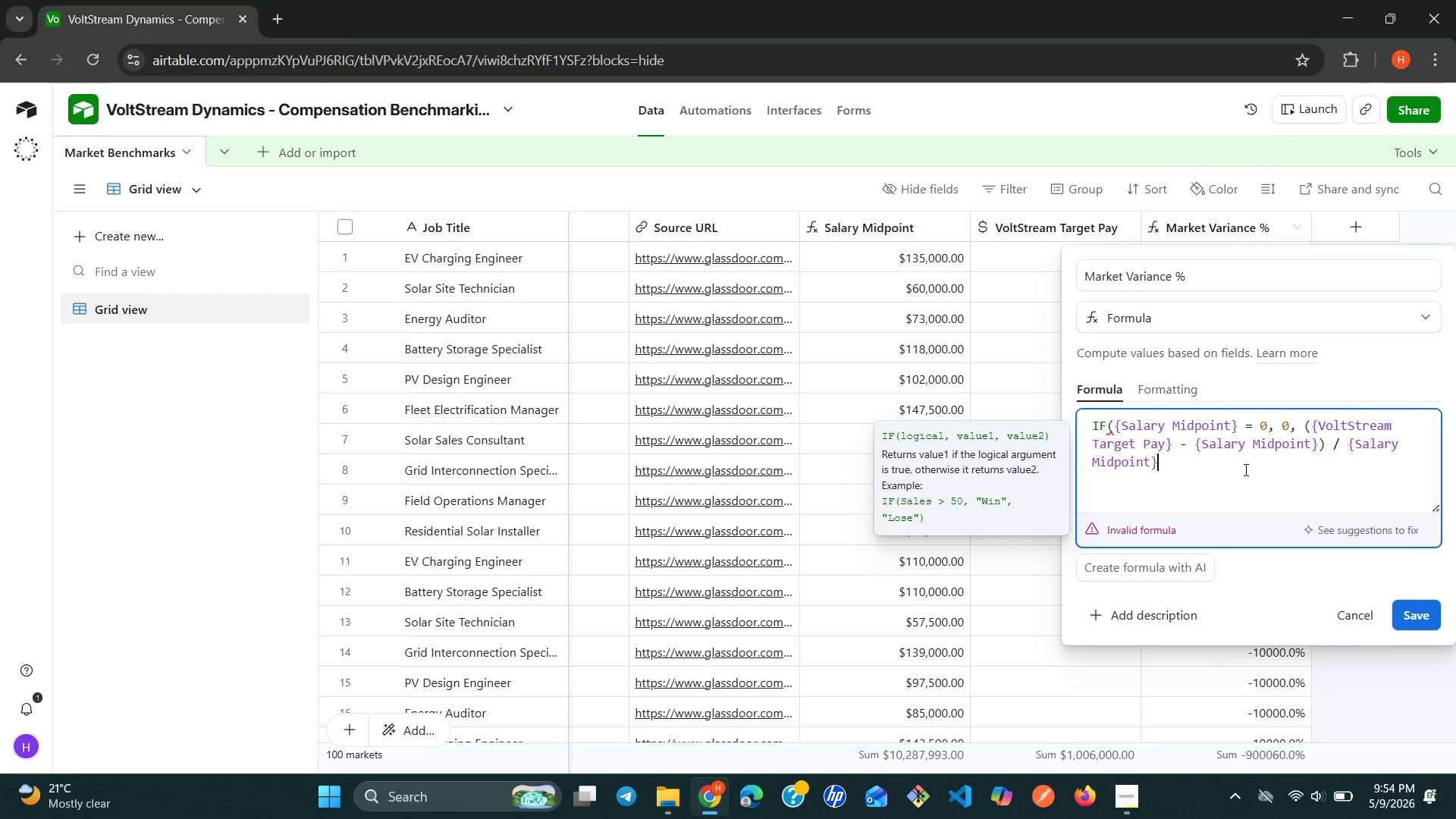 
key(Backspace)
 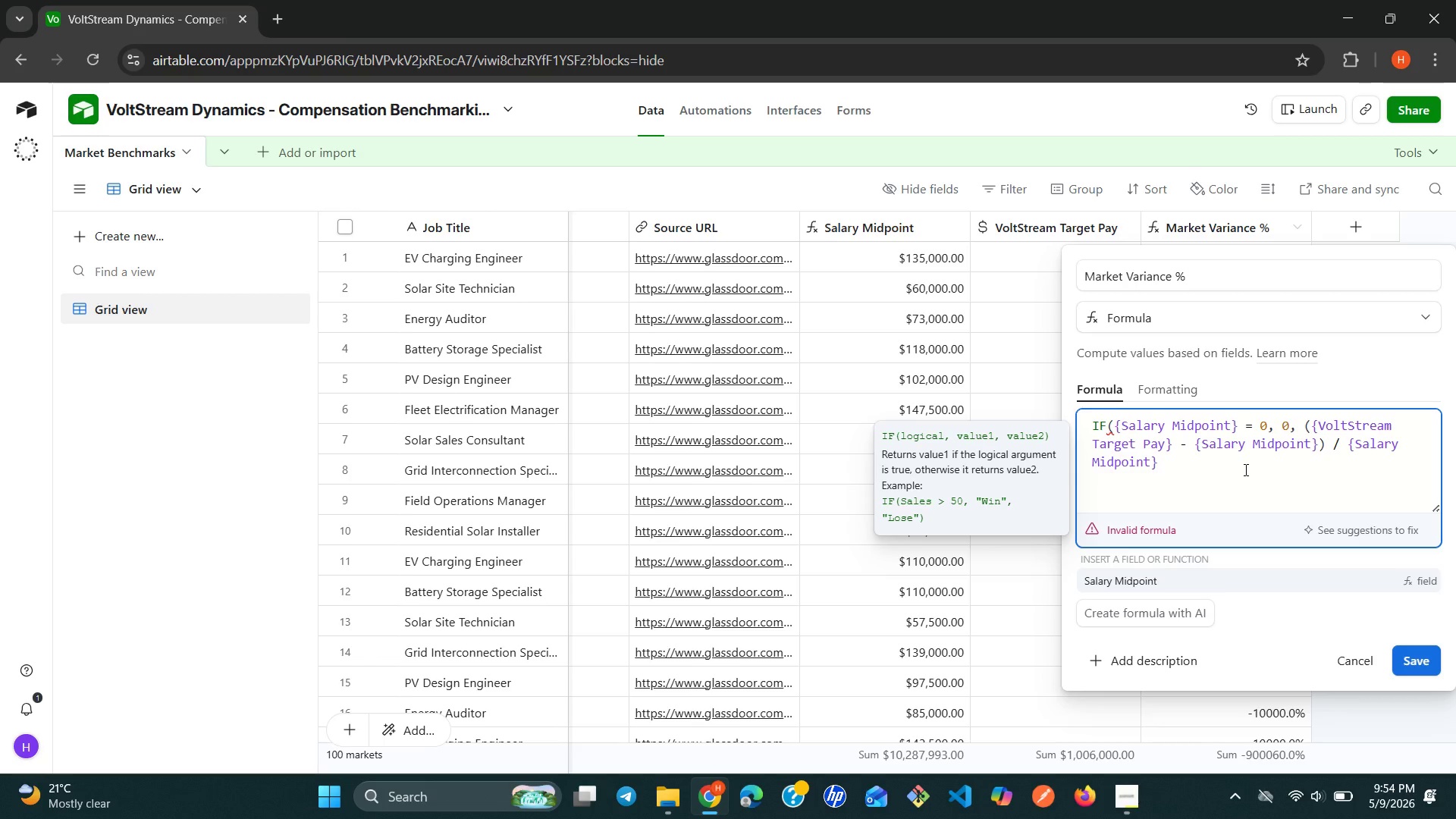 
key(Shift+0)
 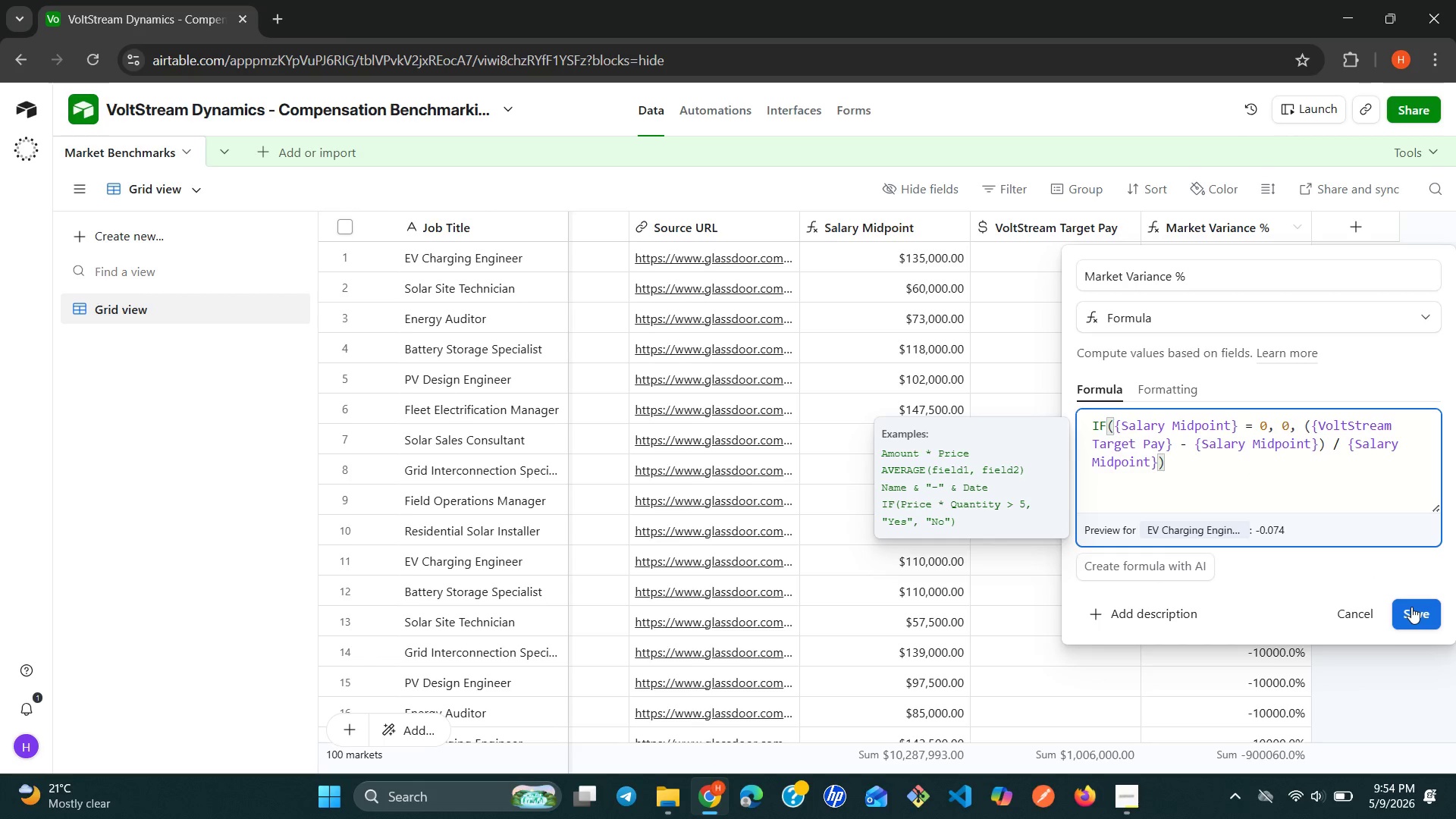 
wait(5.78)
 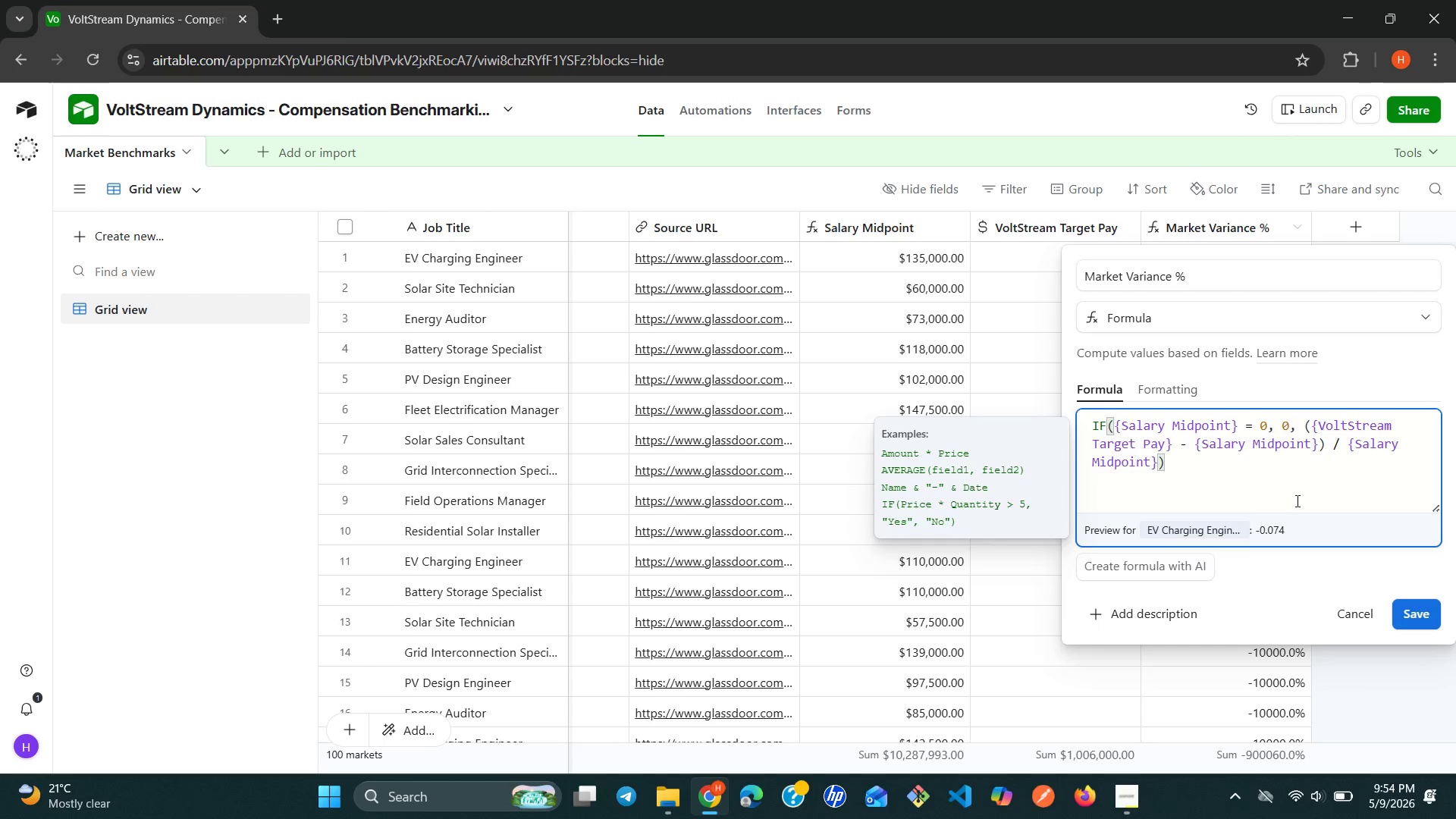 
left_click([1411, 607])
 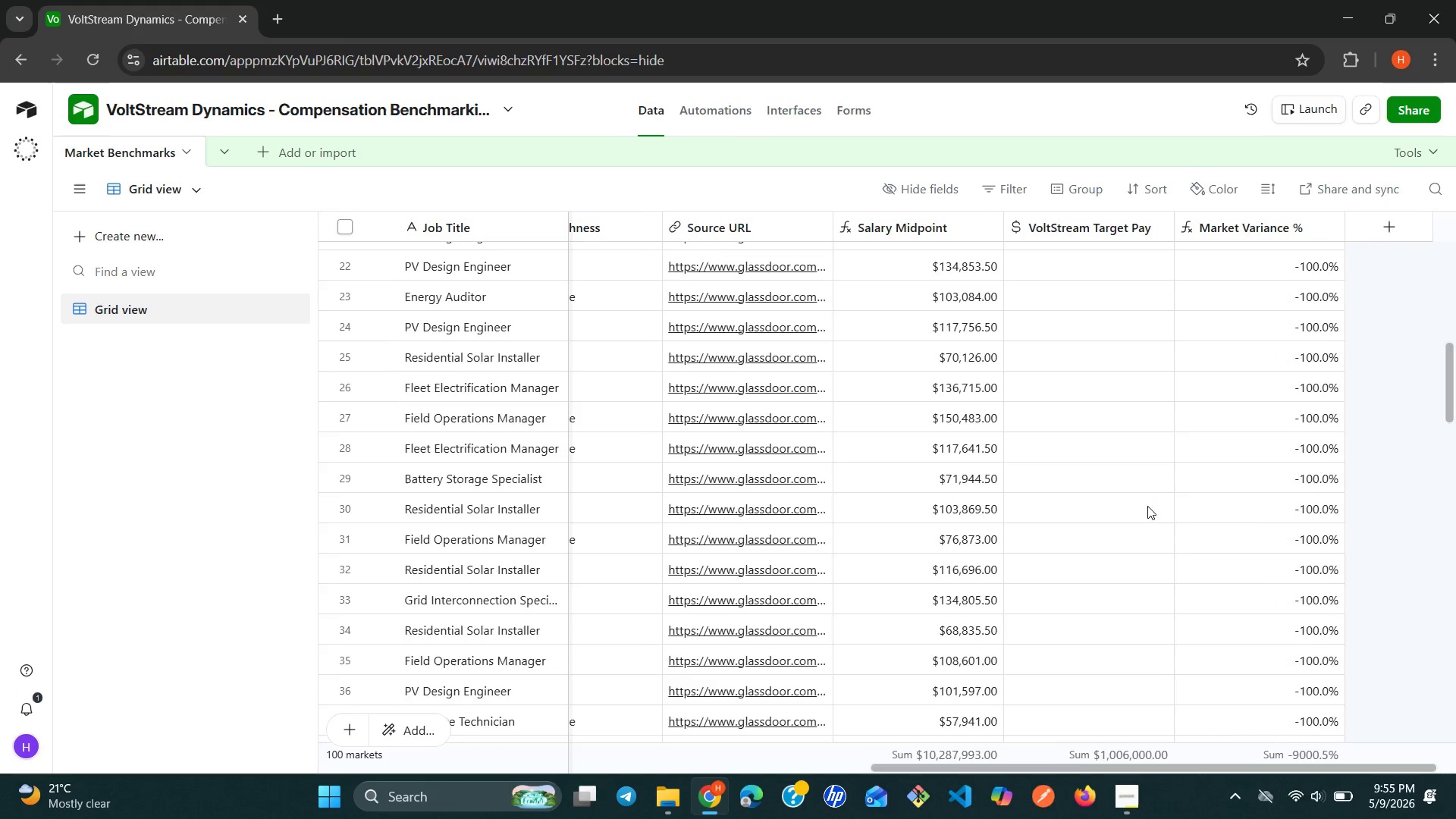 
wait(25.03)
 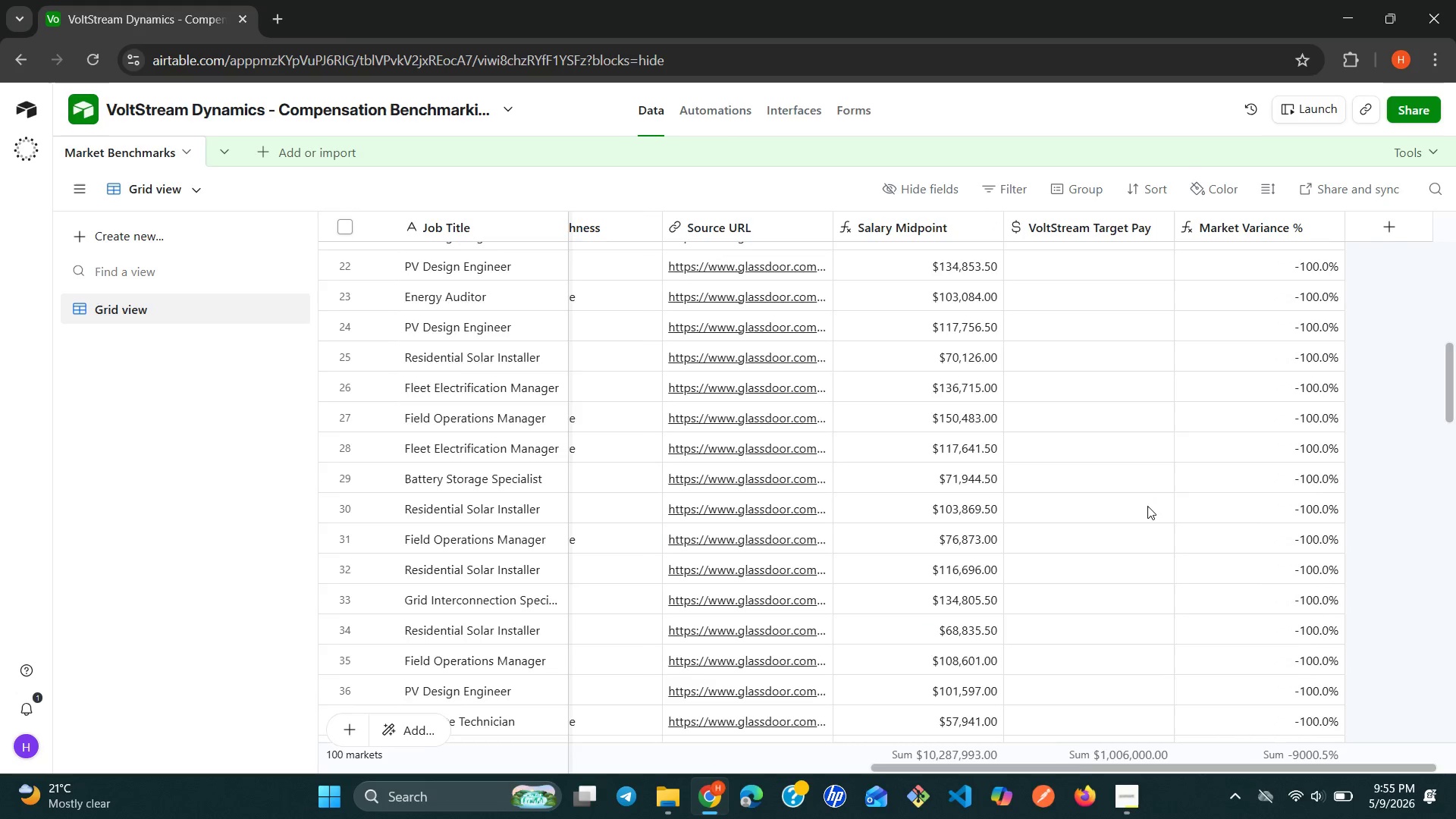 
left_click([1095, 397])
 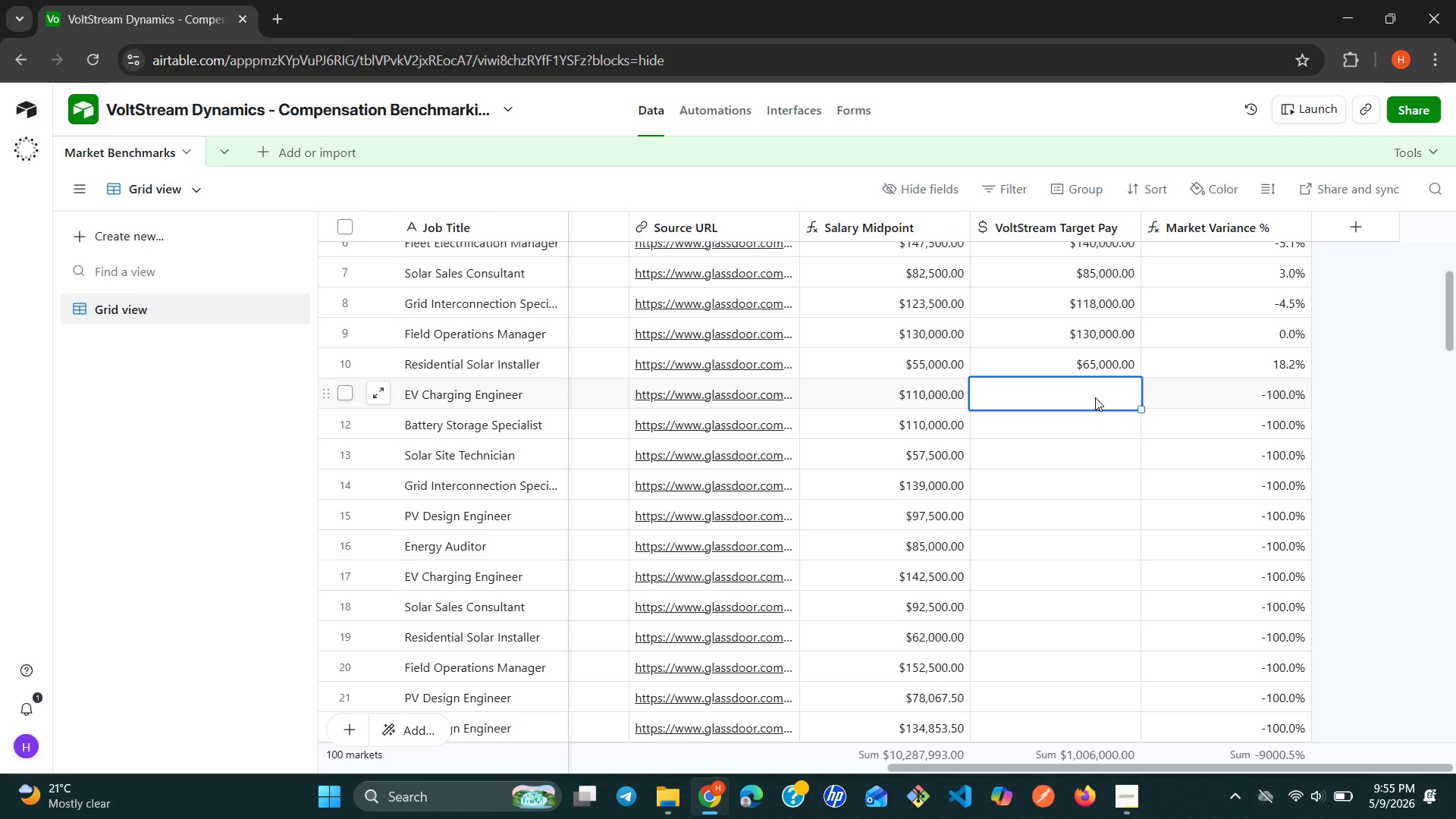 
type(98000)
 